 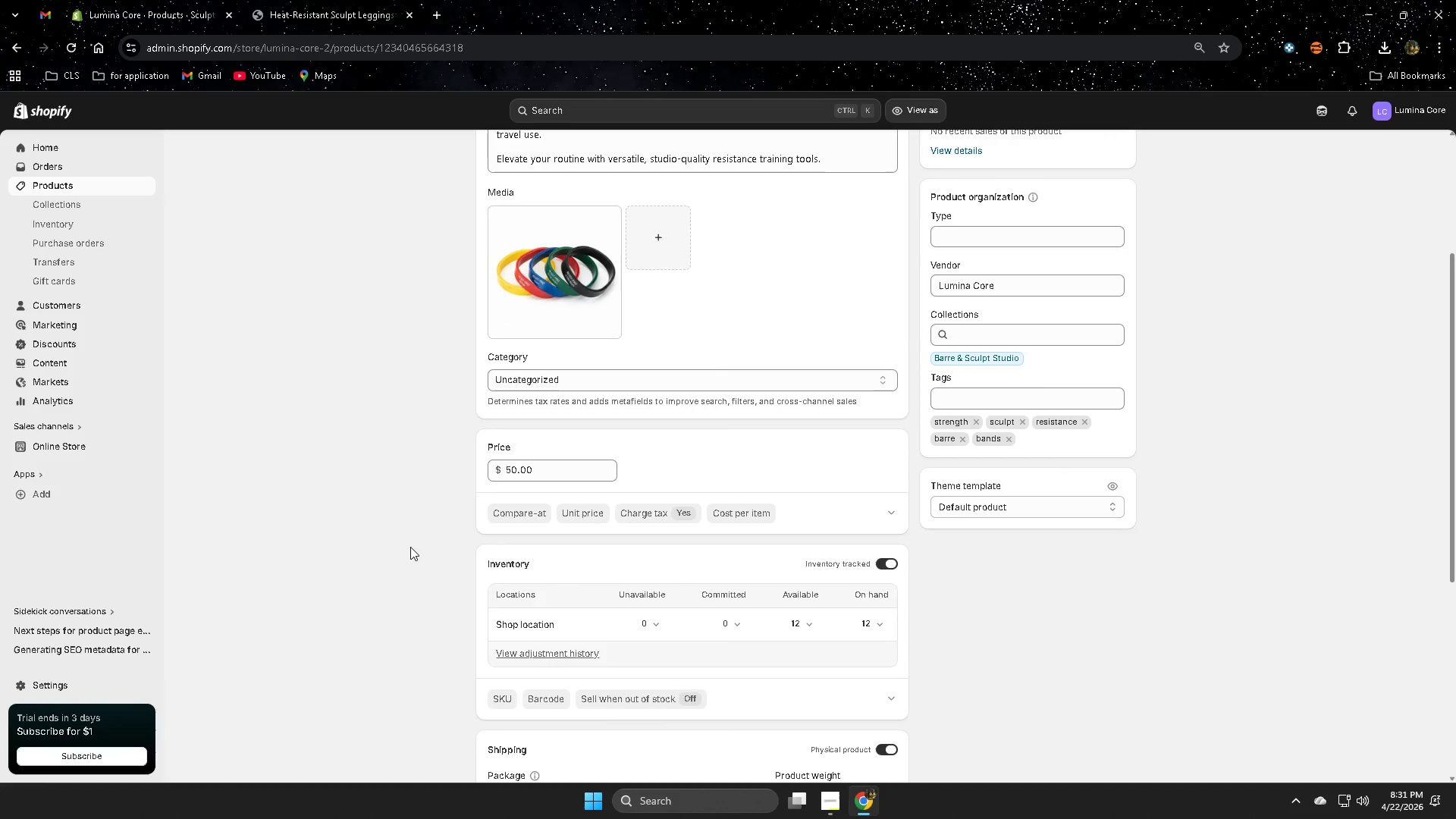 
scroll: coordinate [410, 547], scroll_direction: down, amount: 5.0
 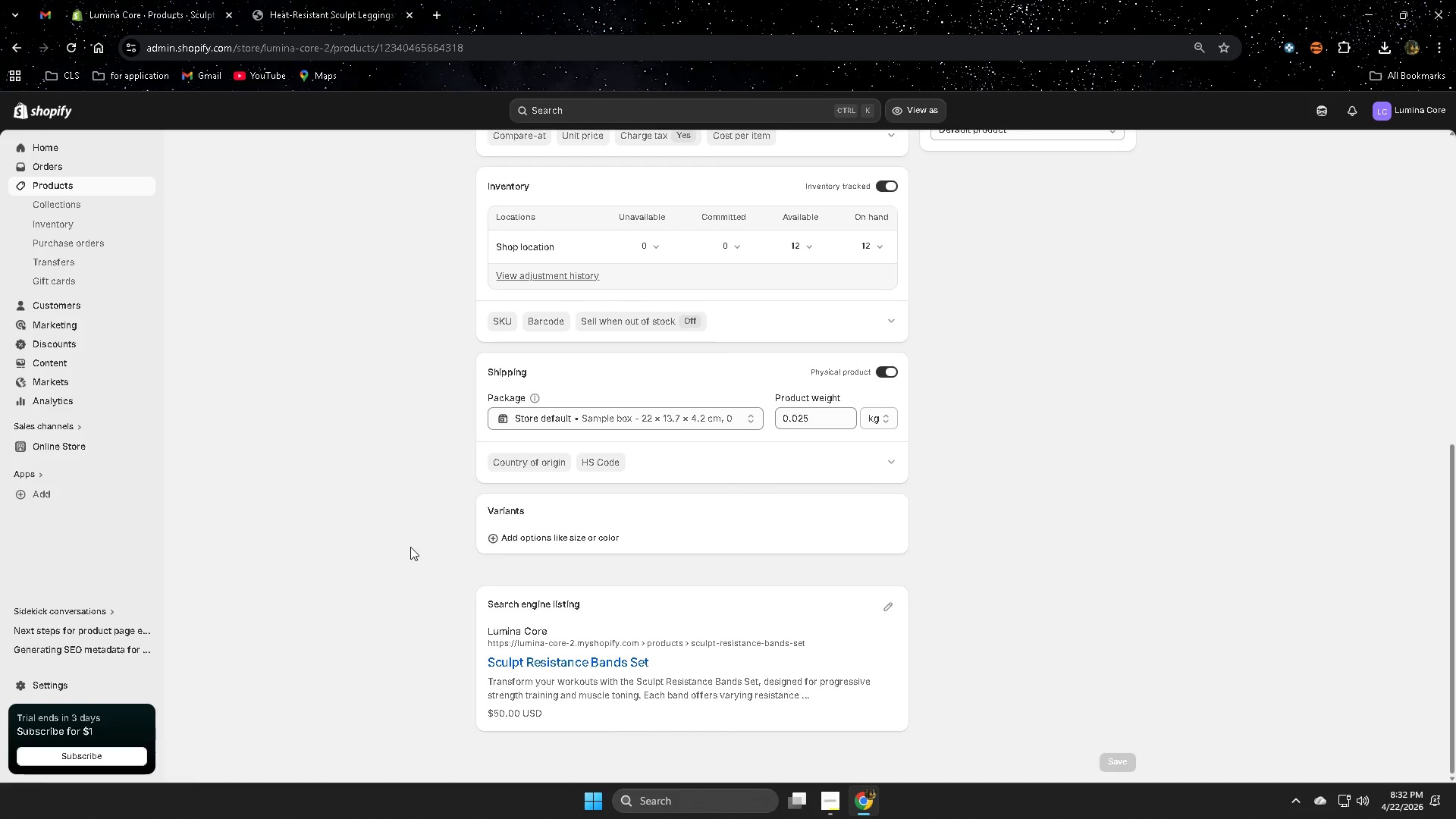 
scroll: coordinate [558, 439], scroll_direction: up, amount: 14.0
 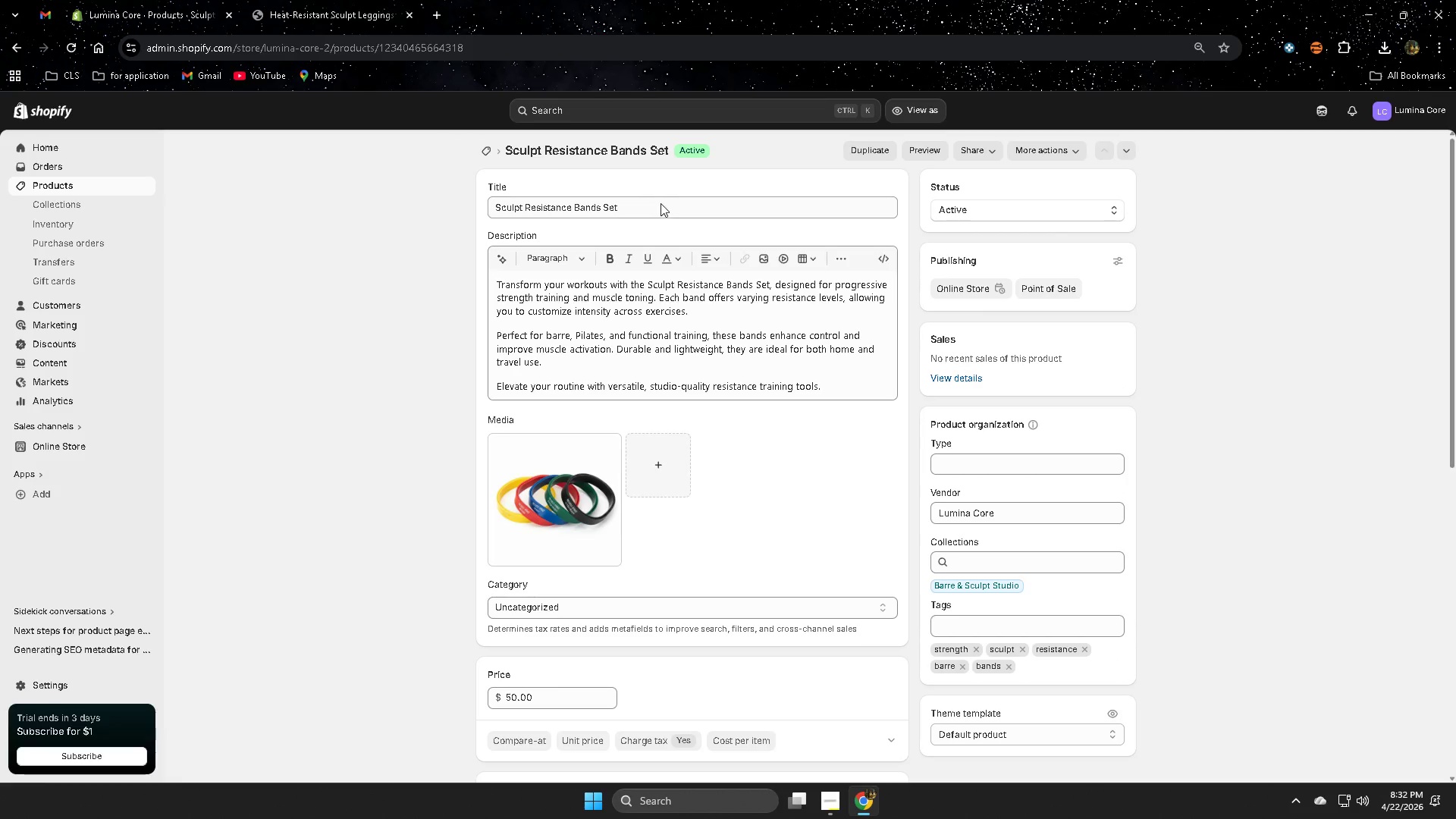 
double_click([661, 203])
 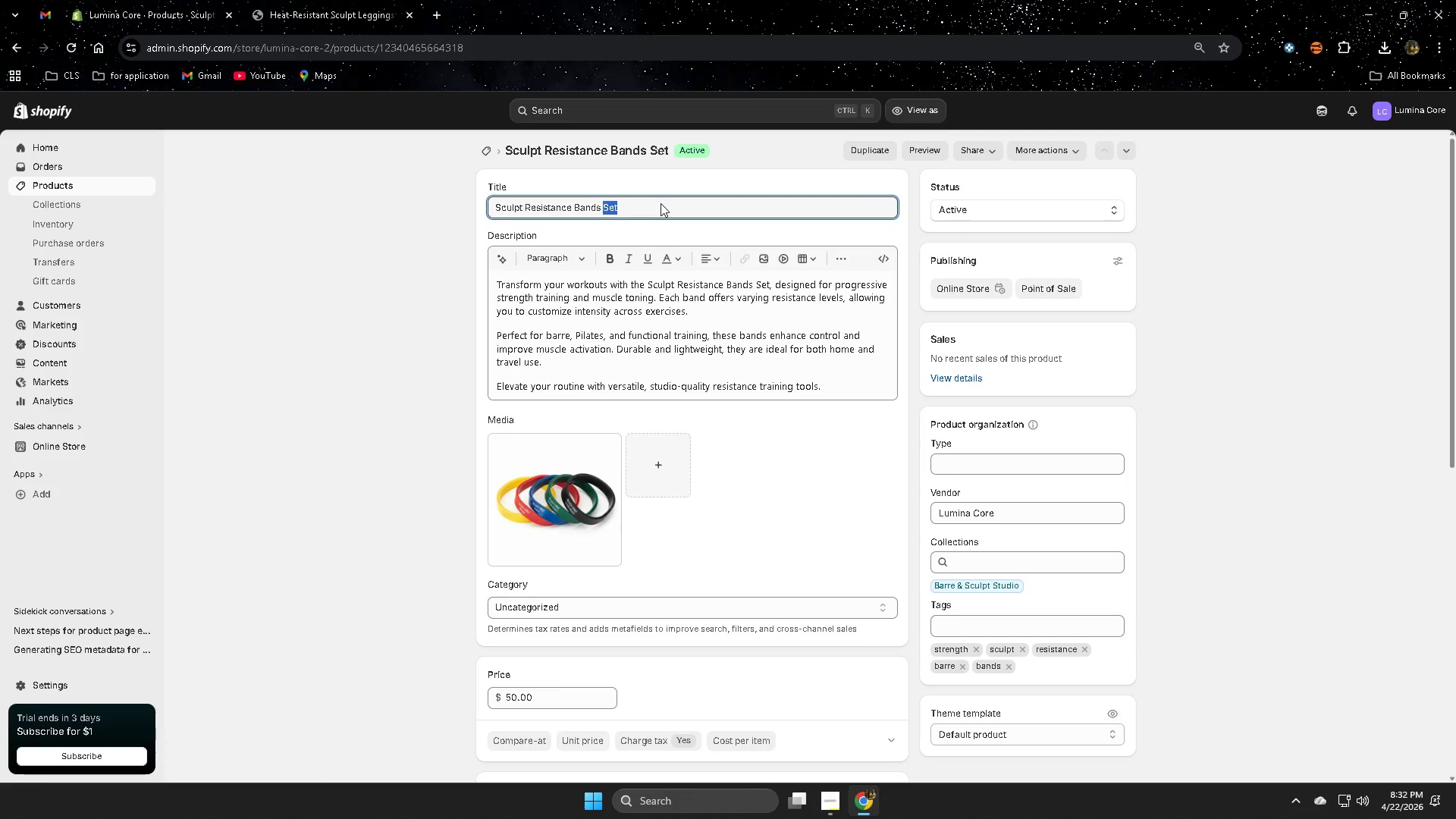 
triple_click([661, 203])
 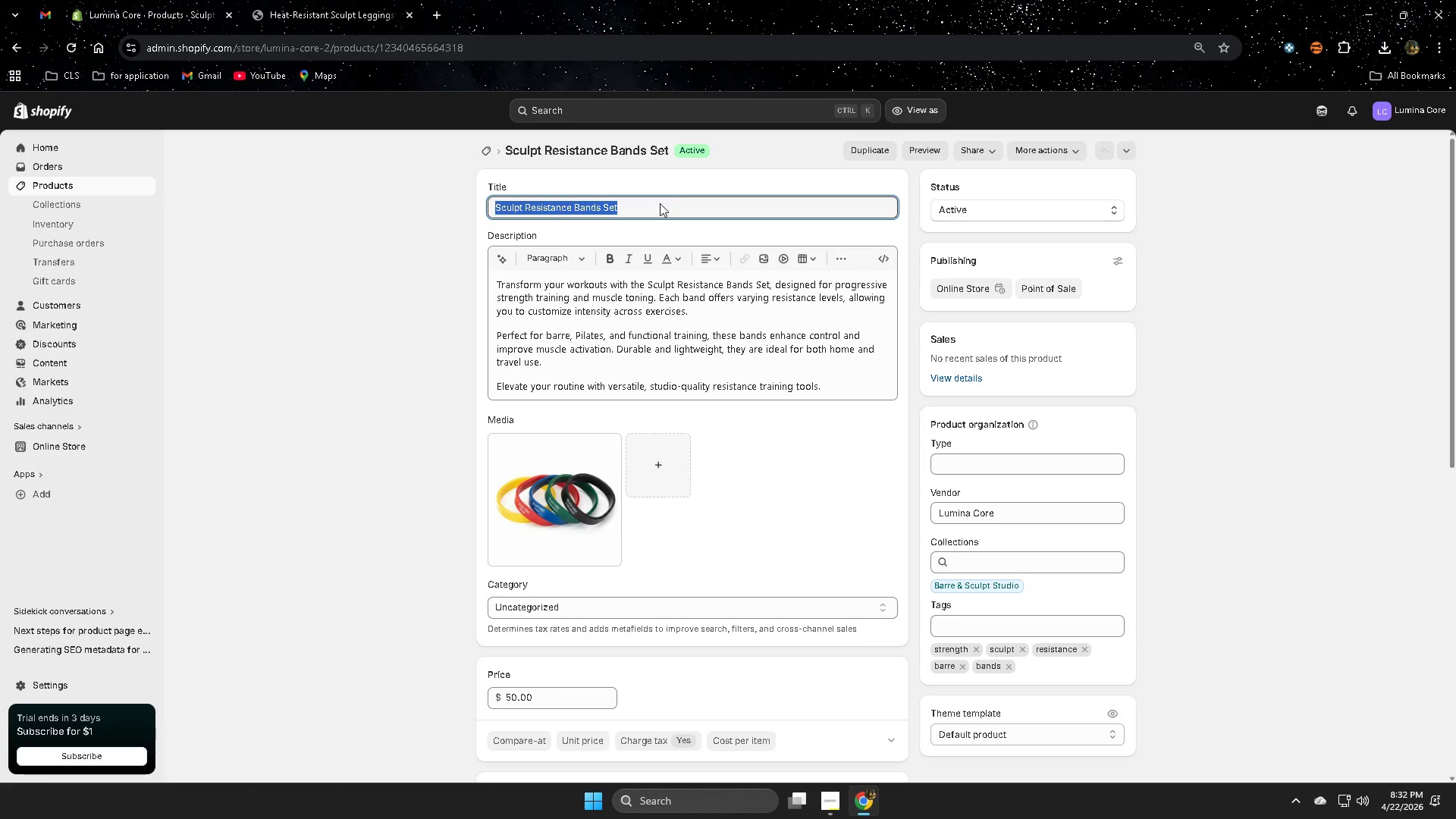 
key(Control+ControlLeft)
 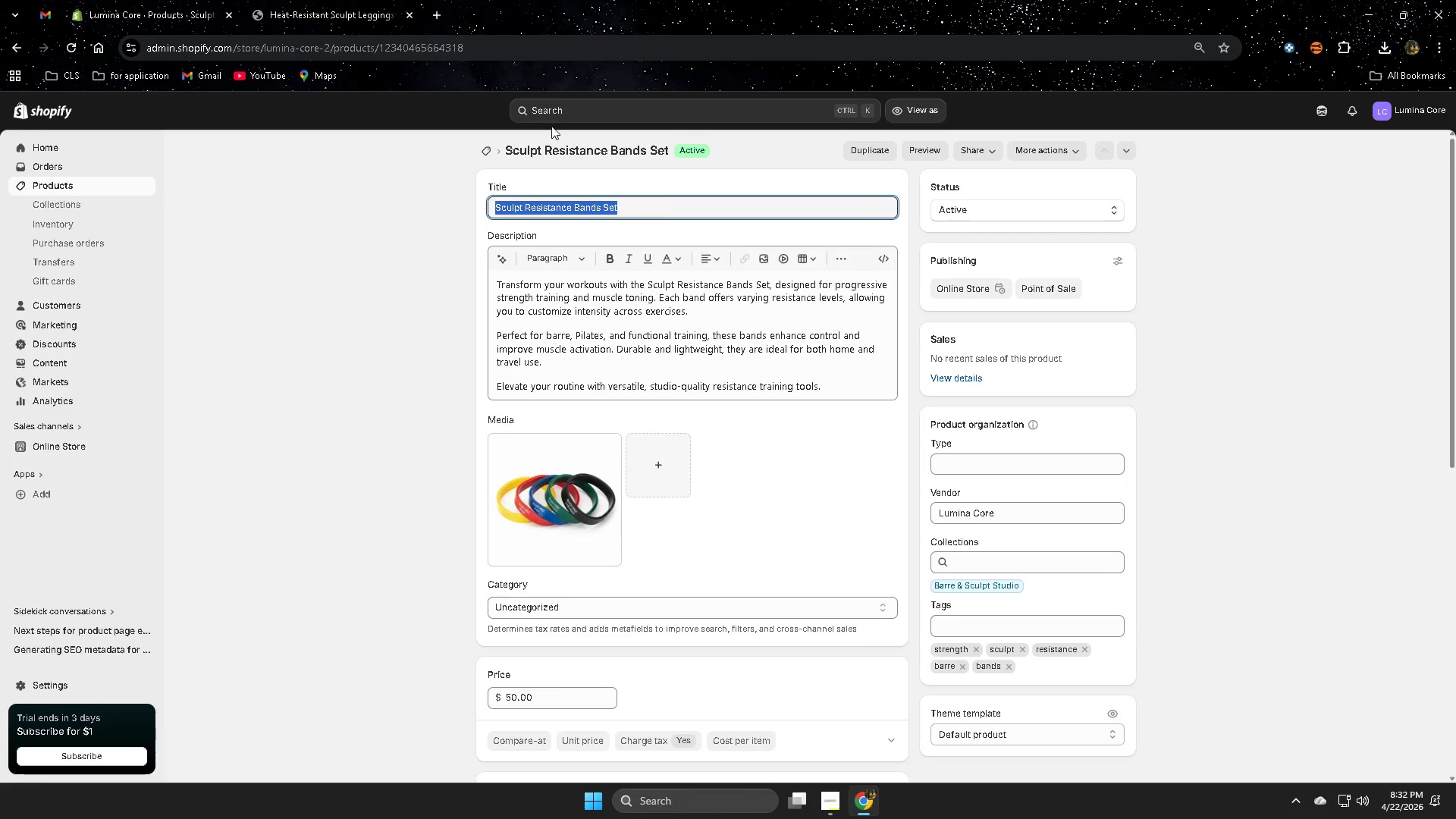 
key(Control+C)
 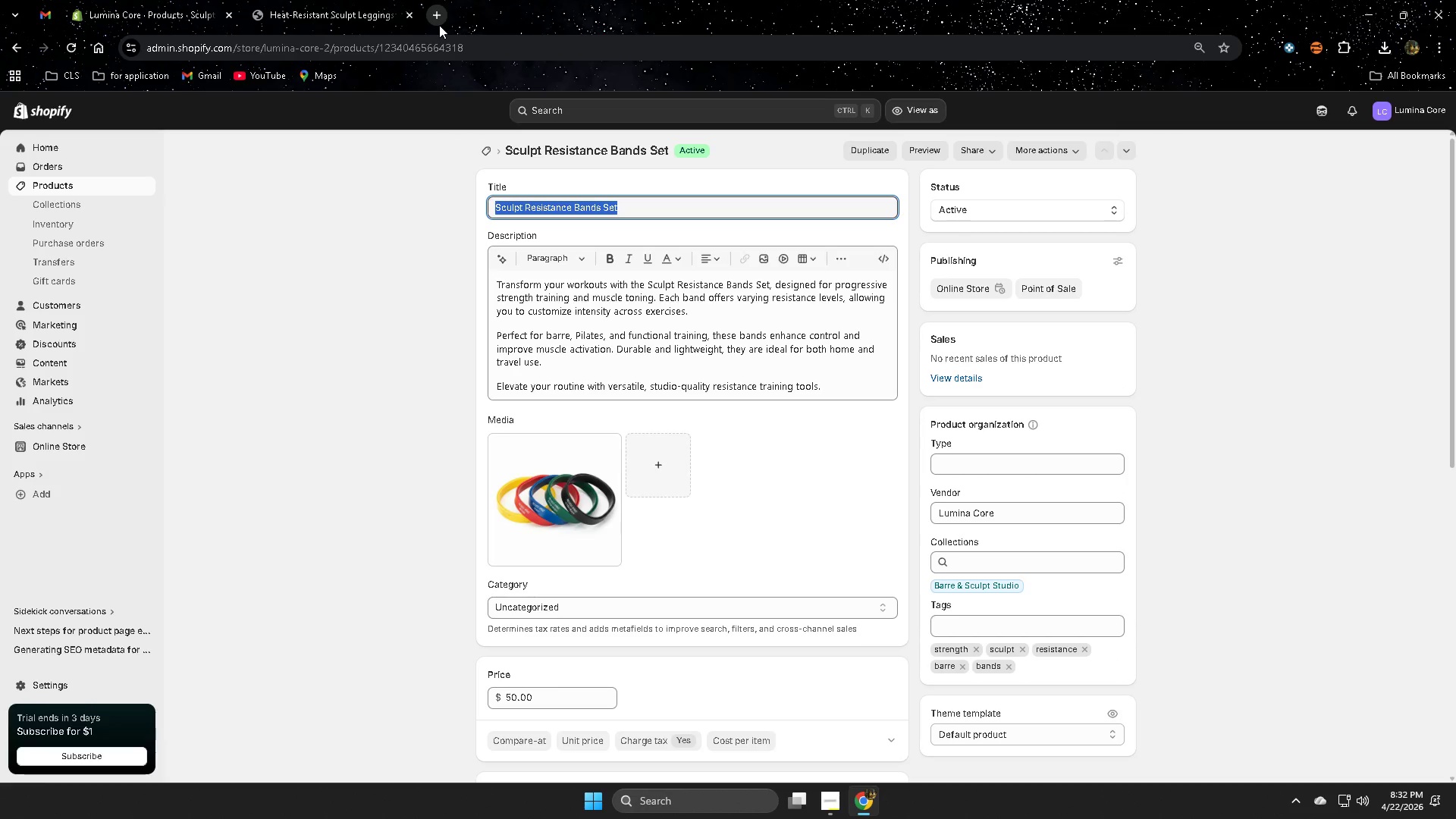 
left_click([438, 20])
 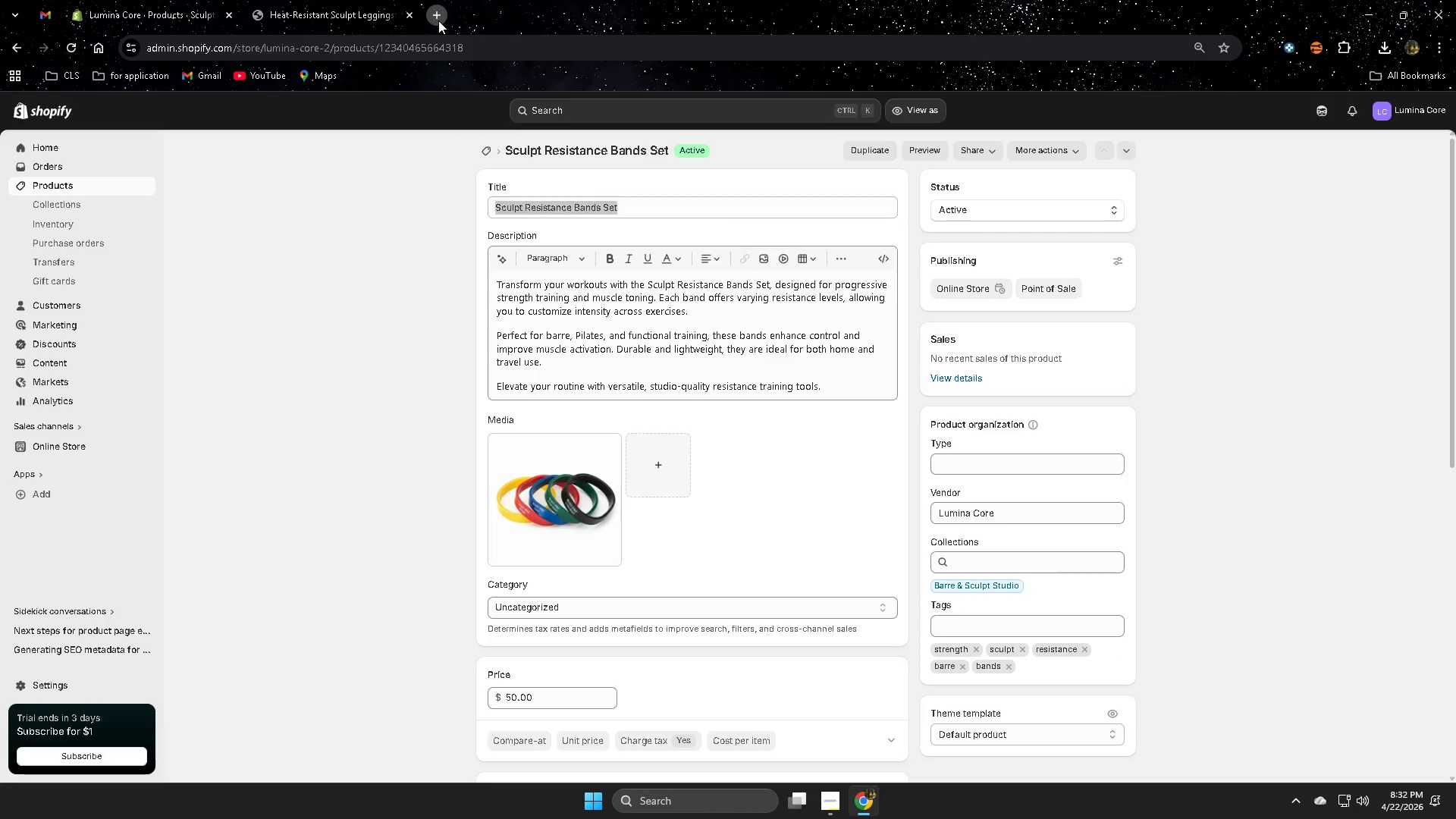 
key(Control+ControlLeft)
 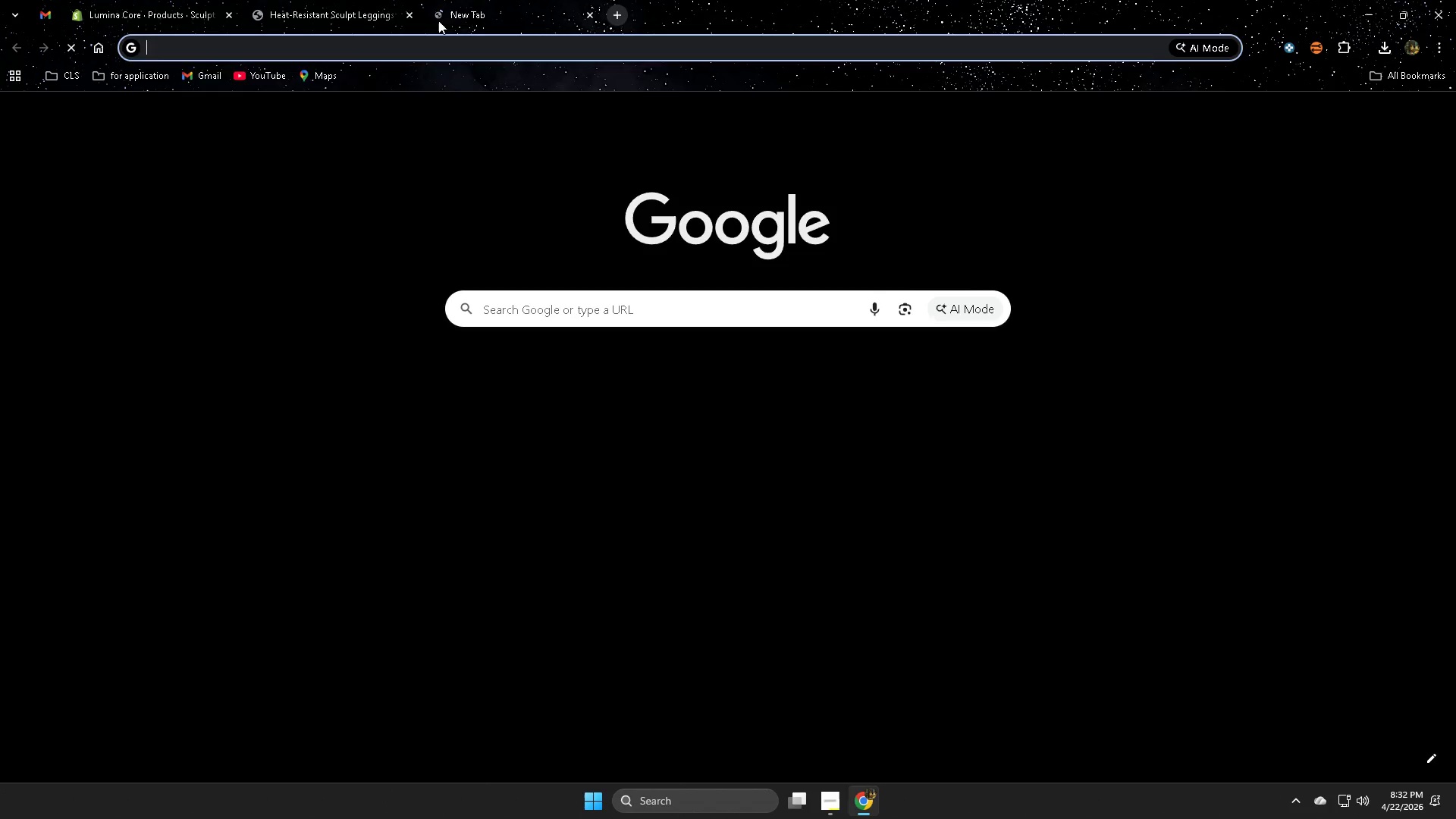 
key(Control+V)
 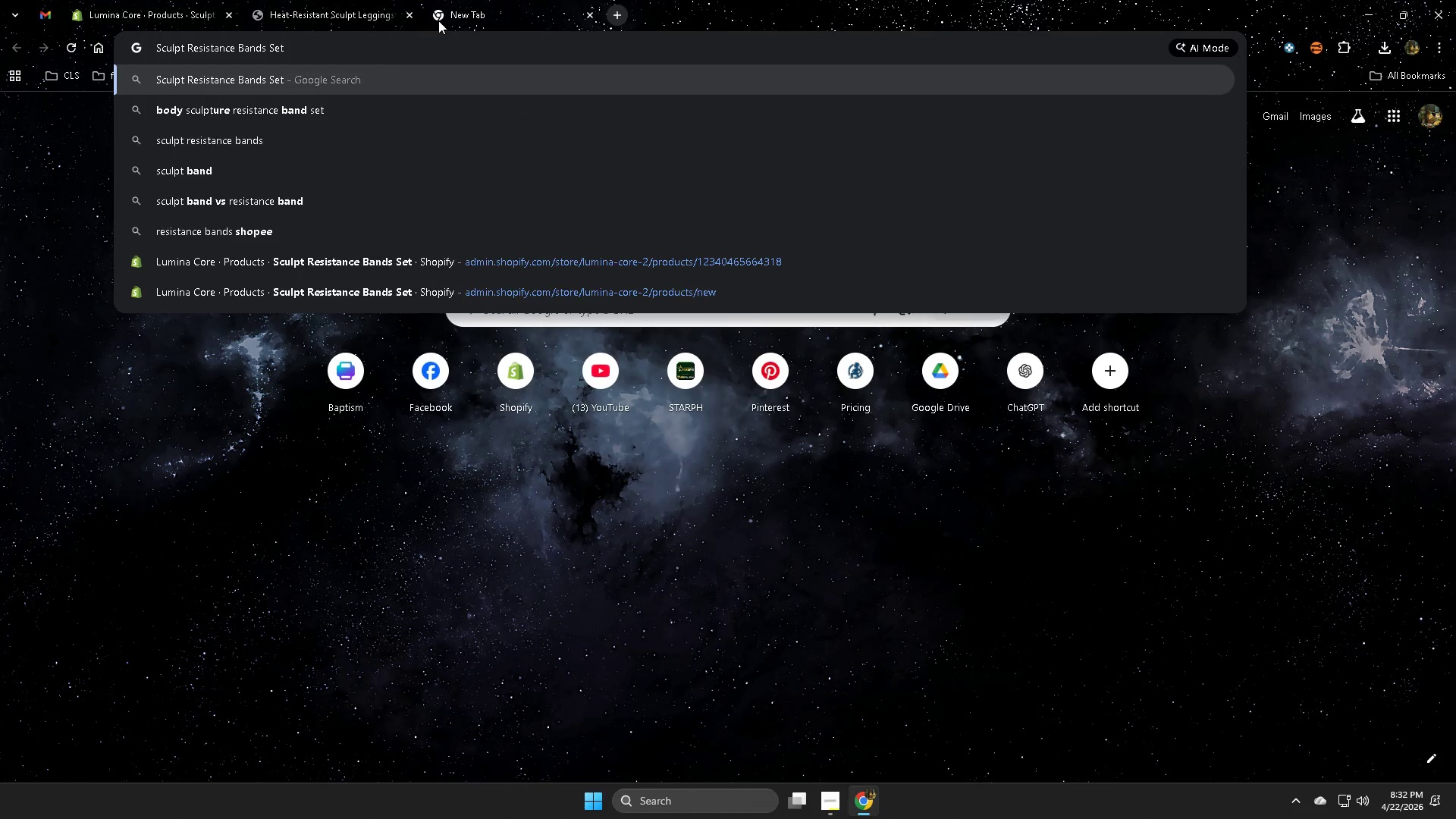 
type( price in amazon)
 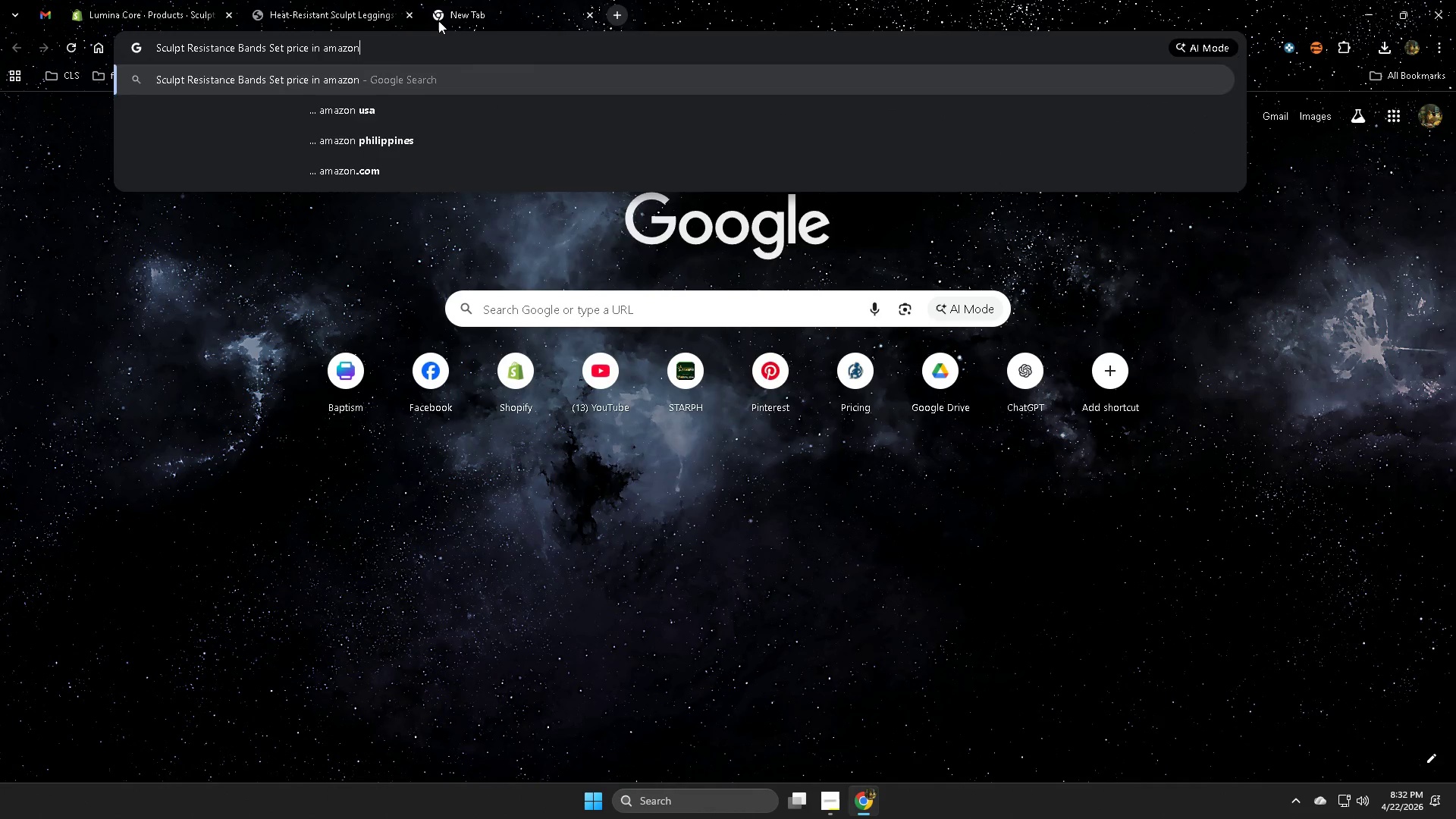 
key(Enter)
 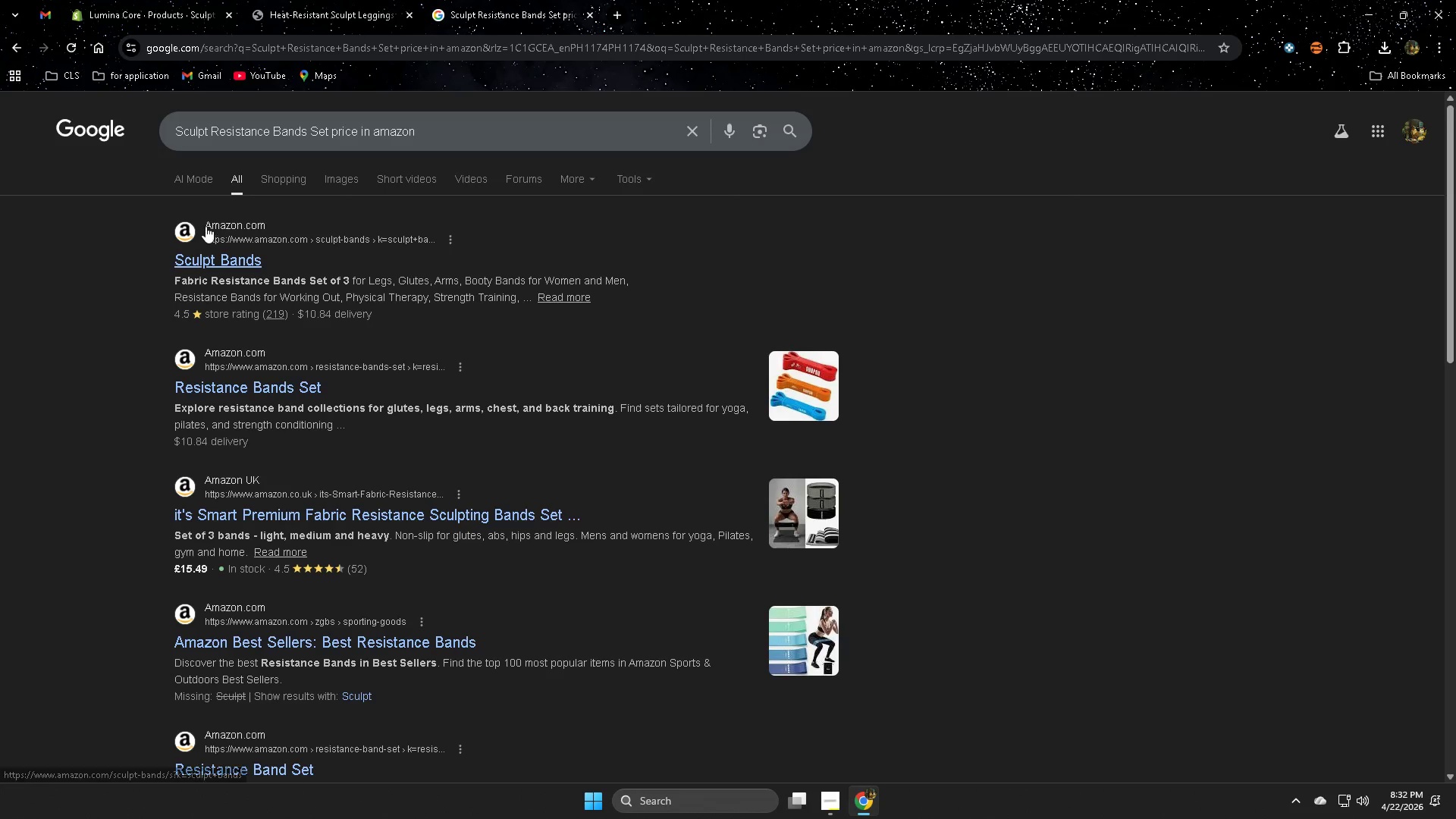 
left_click([215, 264])
 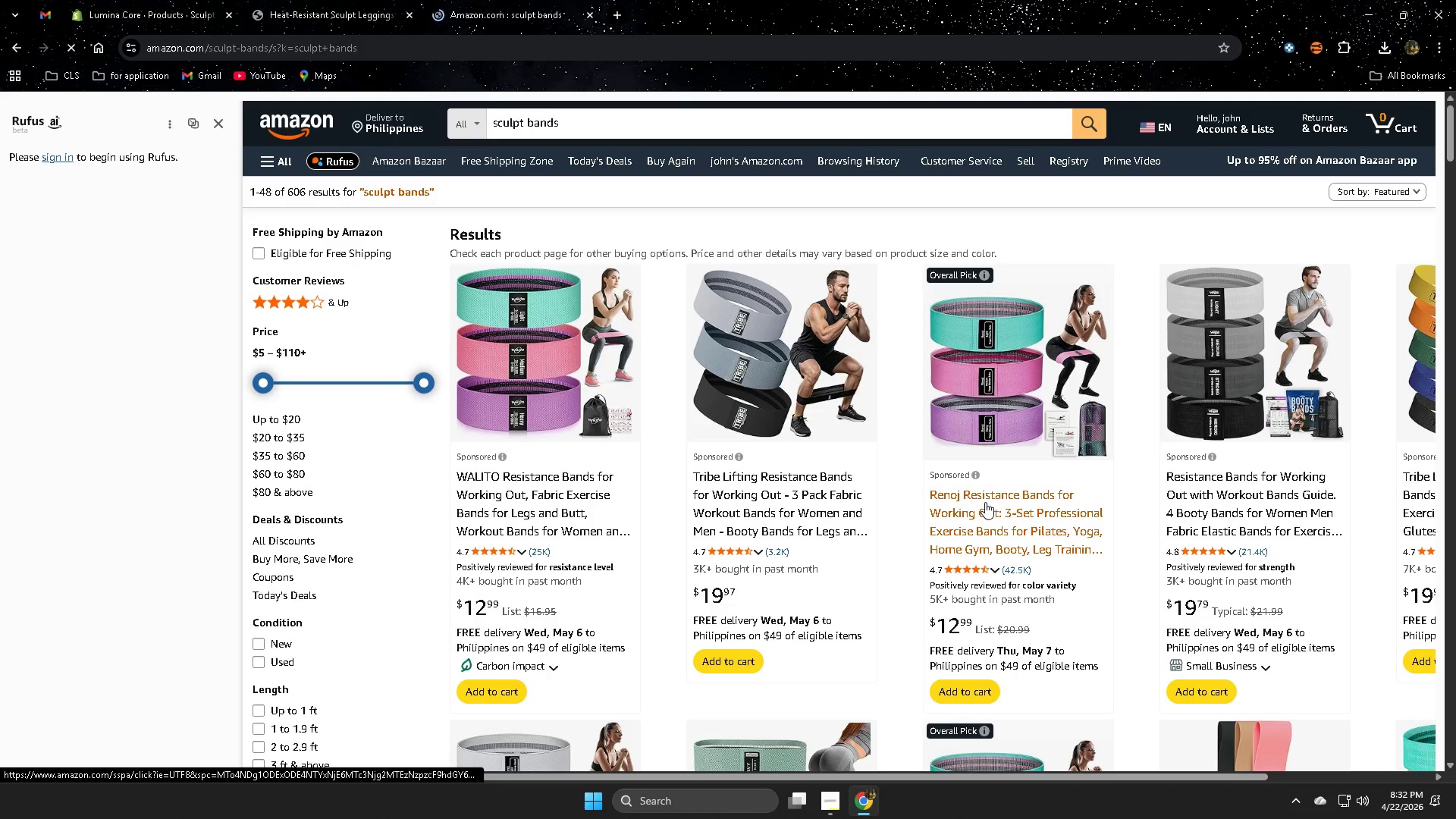 
scroll: coordinate [984, 502], scroll_direction: down, amount: 1.0
 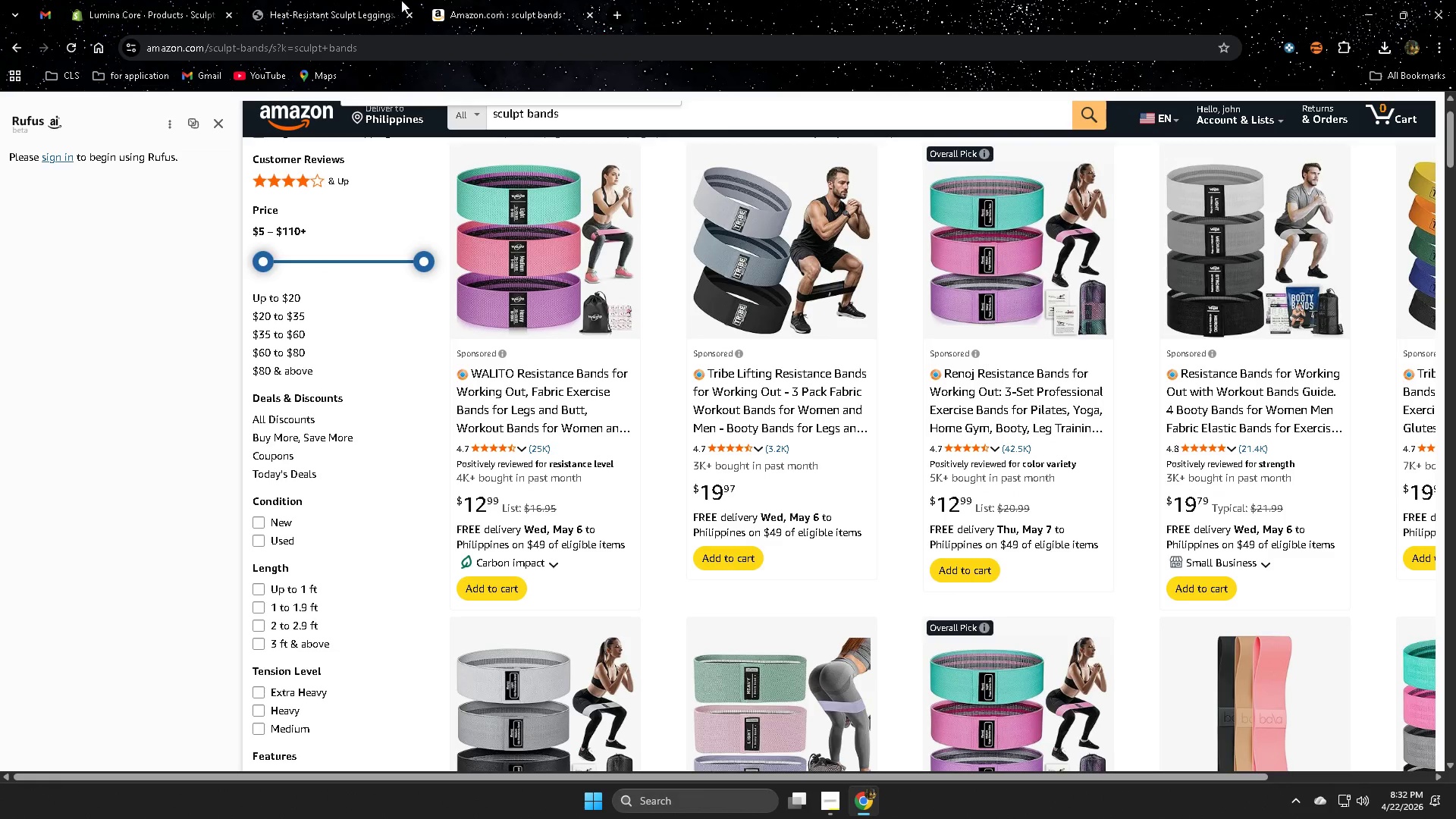 
left_click([328, 0])
 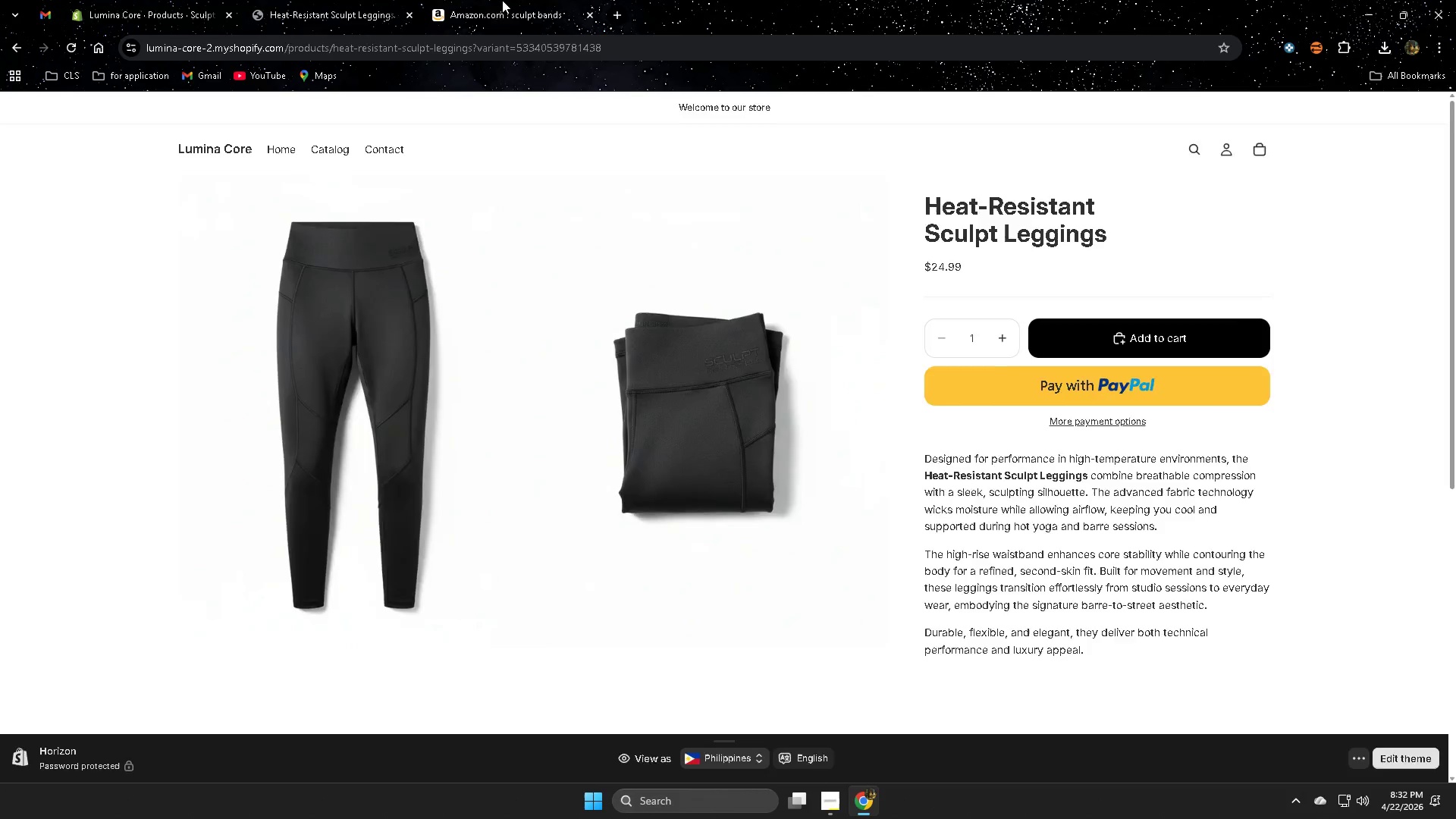 
left_click([502, 0])
 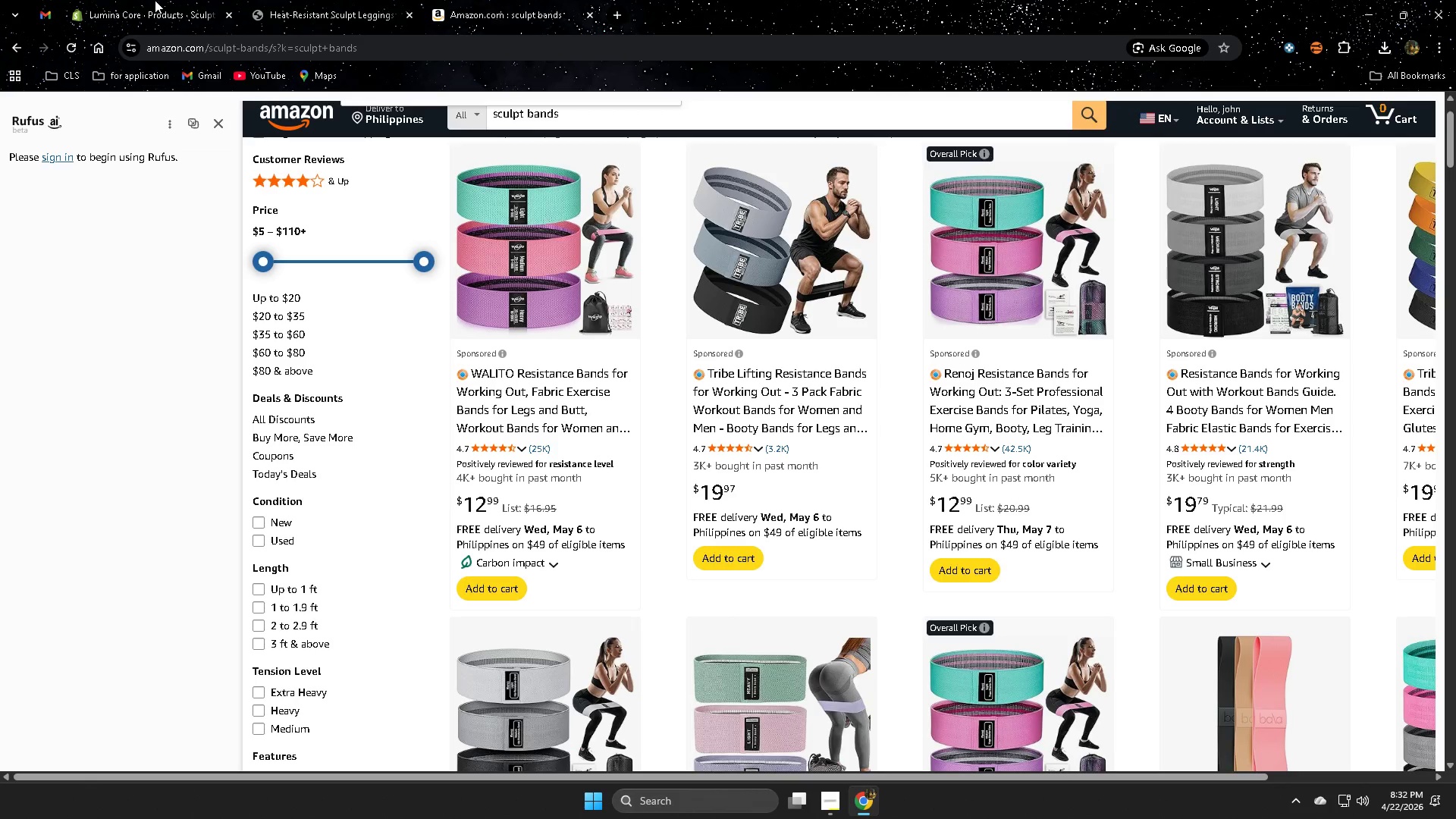 
left_click([155, 0])
 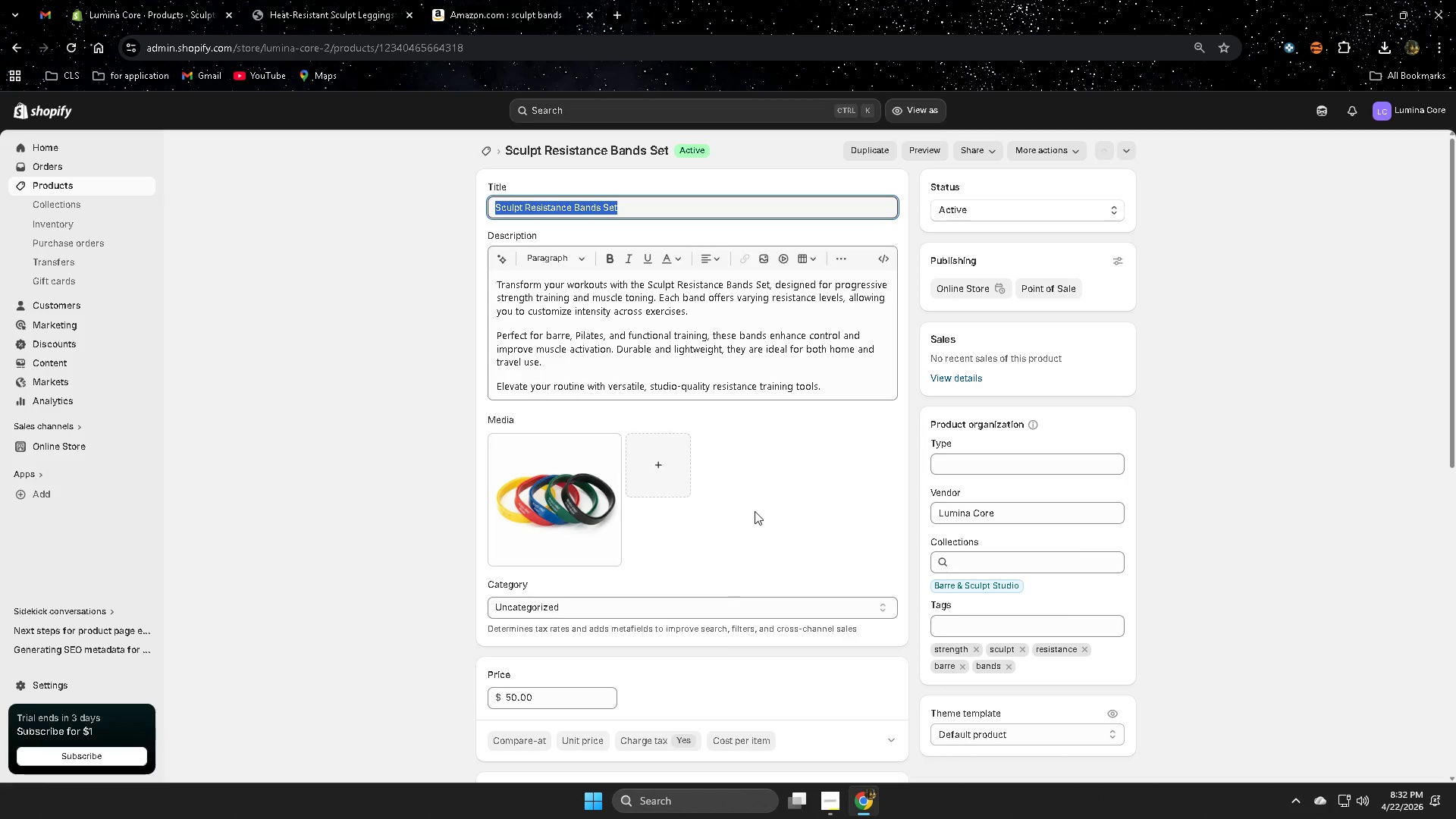 
scroll: coordinate [551, 584], scroll_direction: down, amount: 7.0
 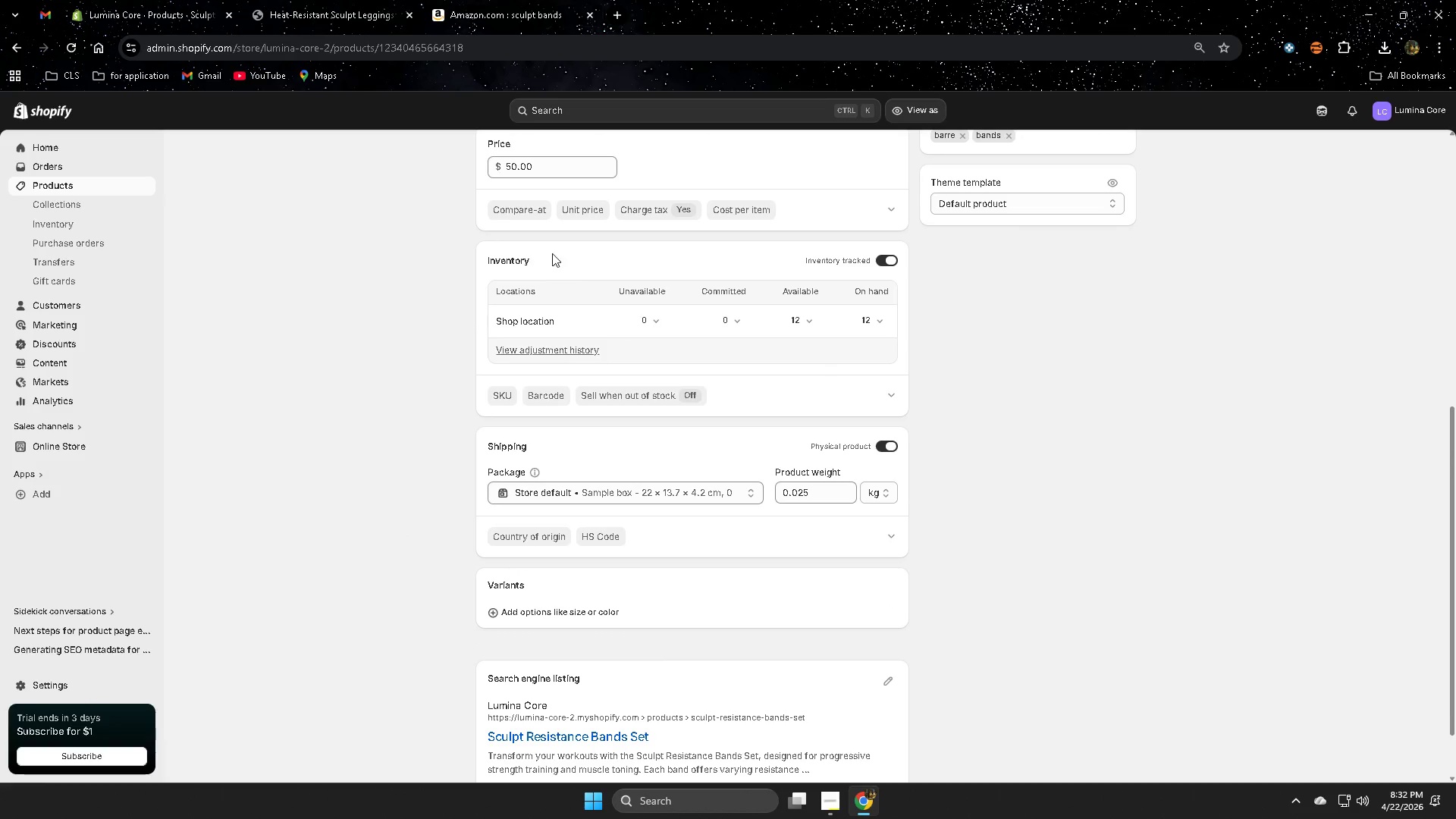 
double_click([564, 163])
 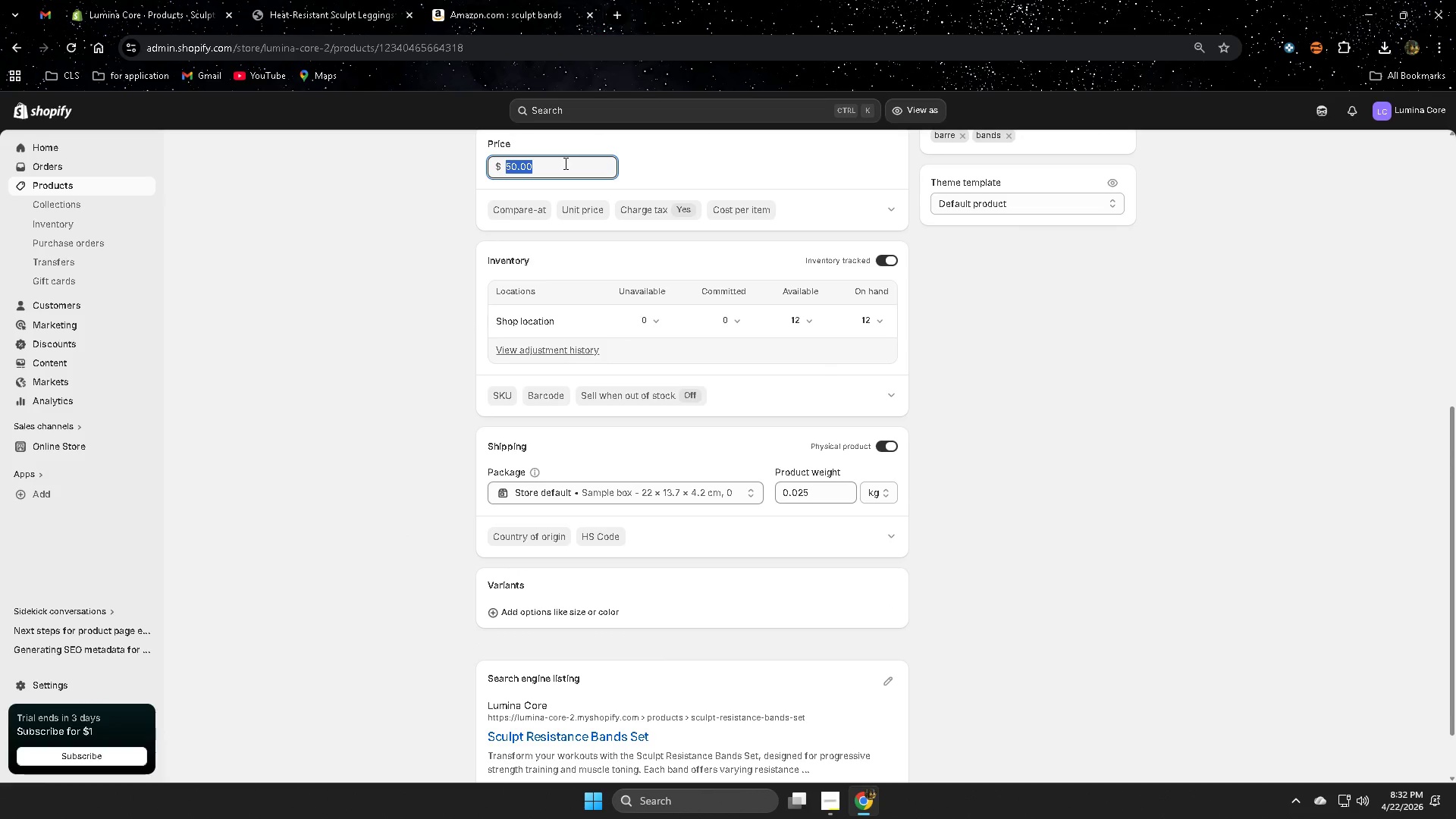 
key(Numpad1)
 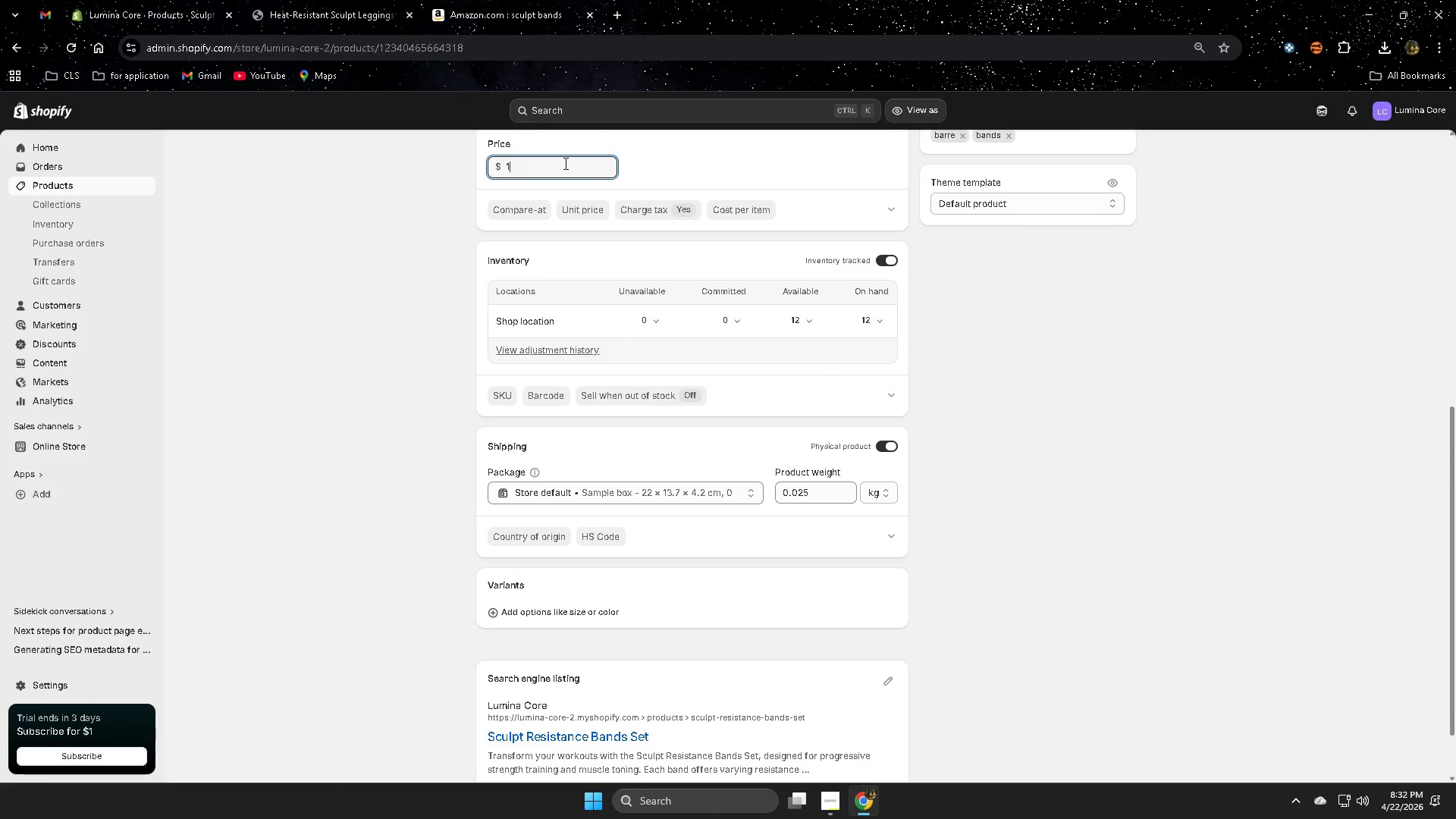 
key(Numpad0)
 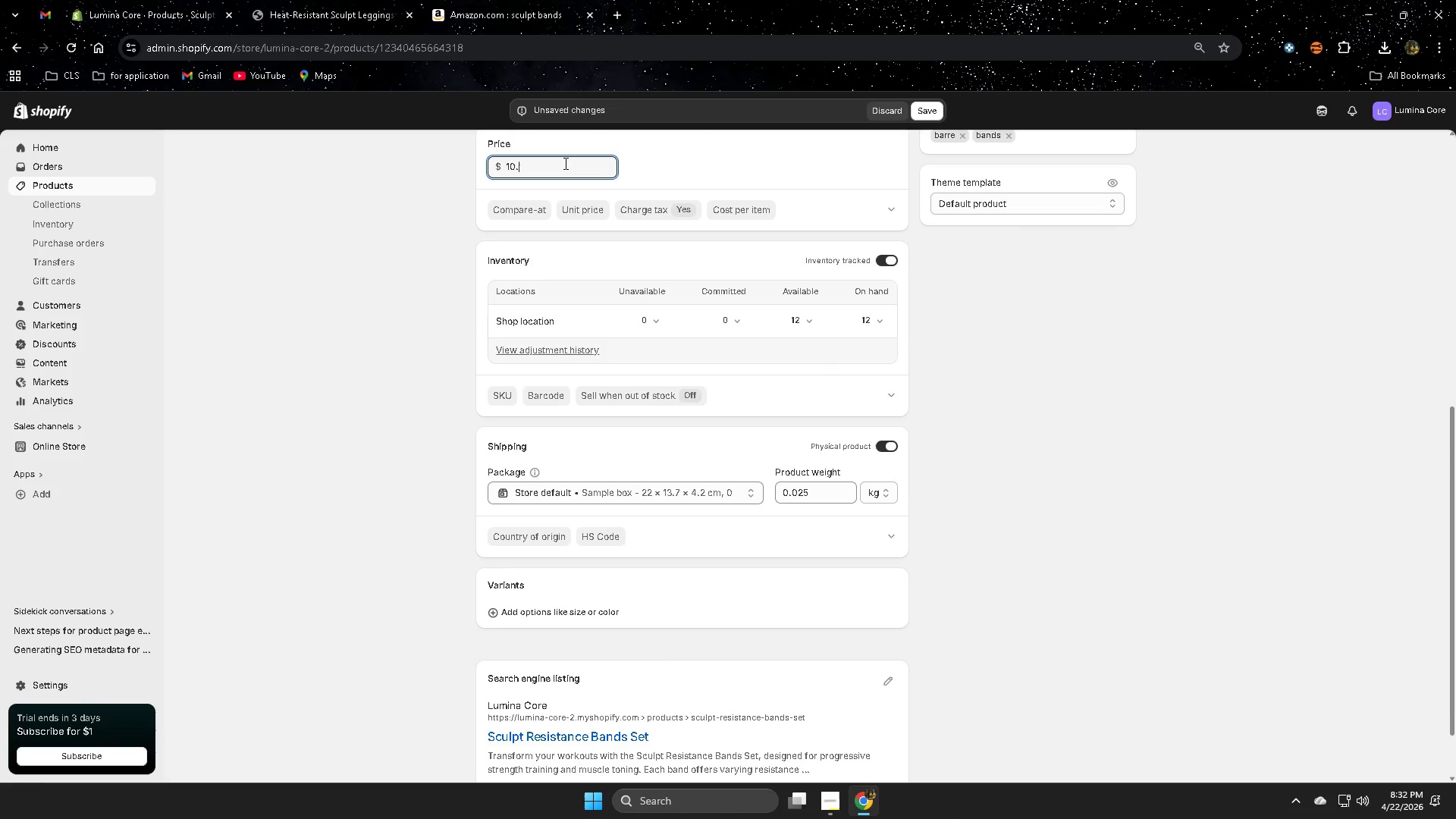 
key(NumpadDecimal)
 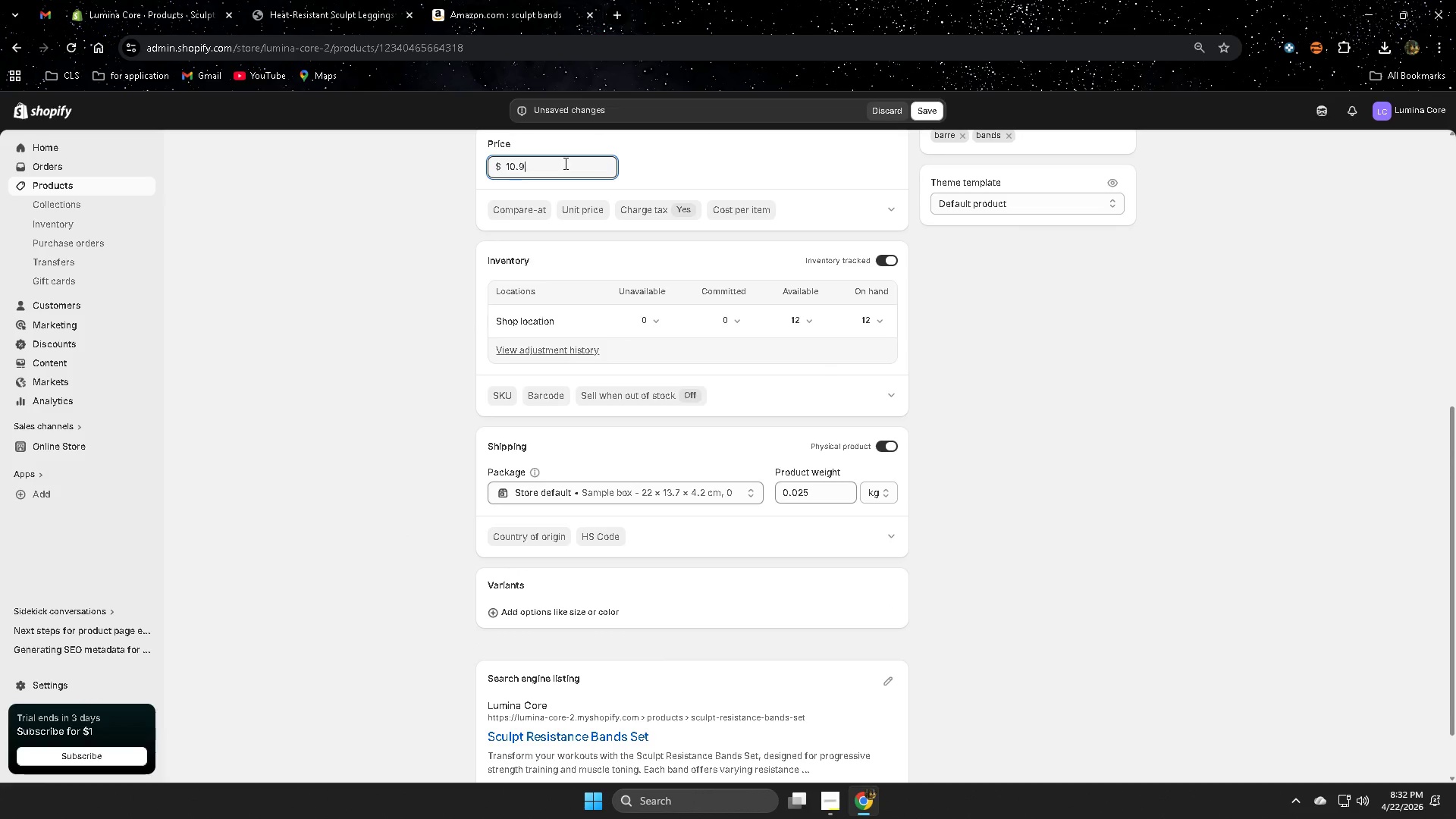 
key(Numpad9)
 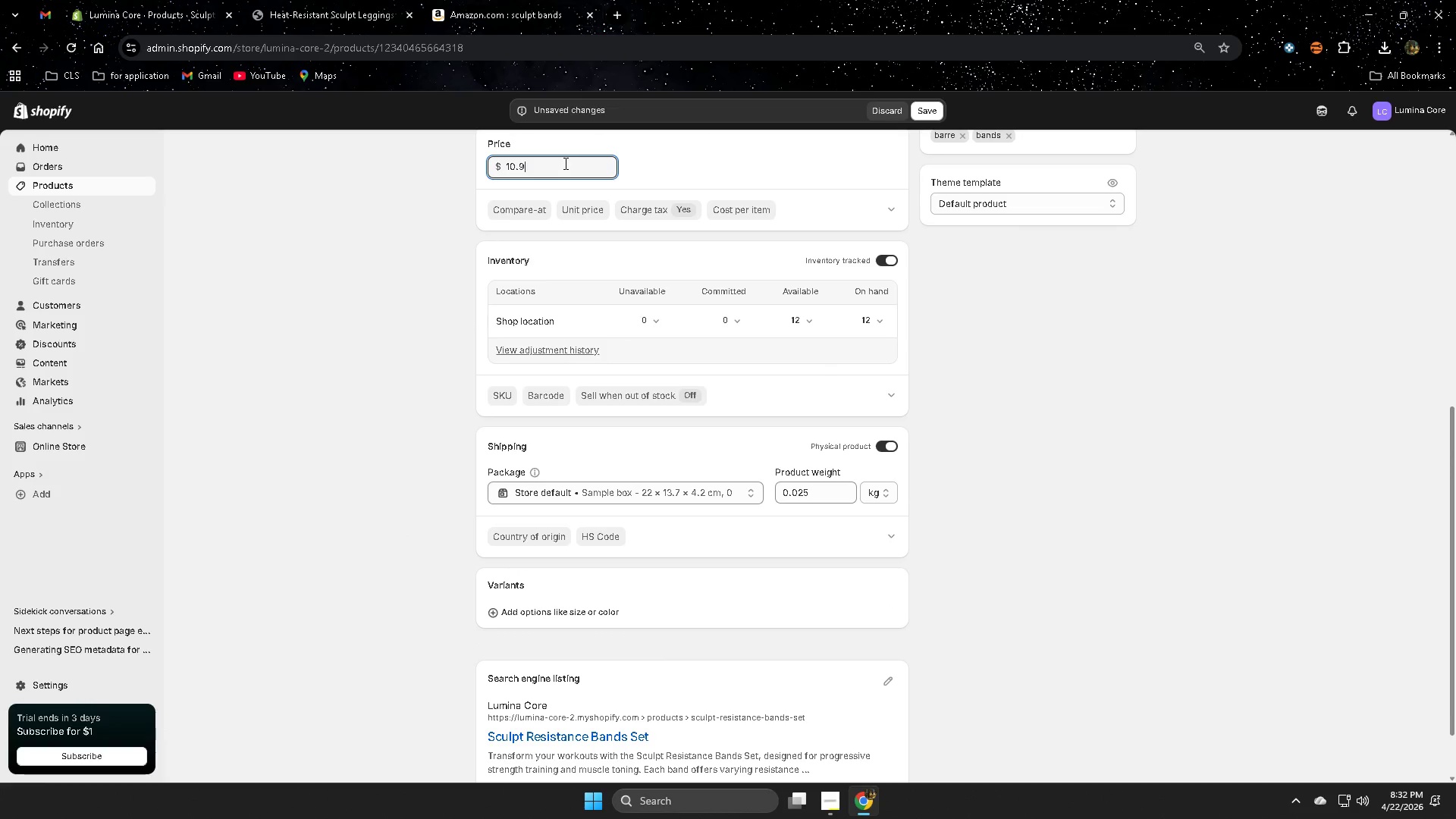 
key(Numpad9)
 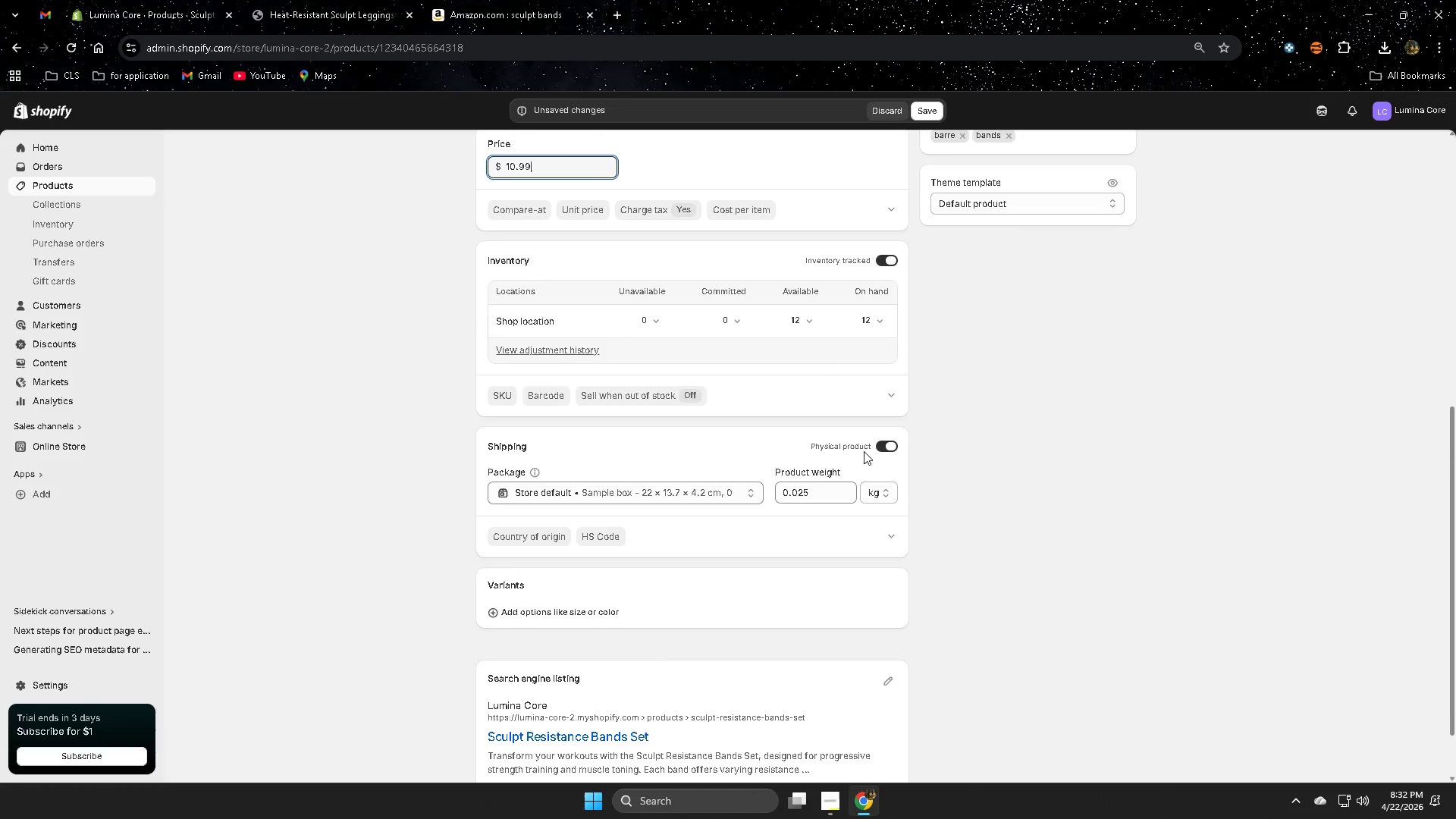 
left_click([1042, 457])
 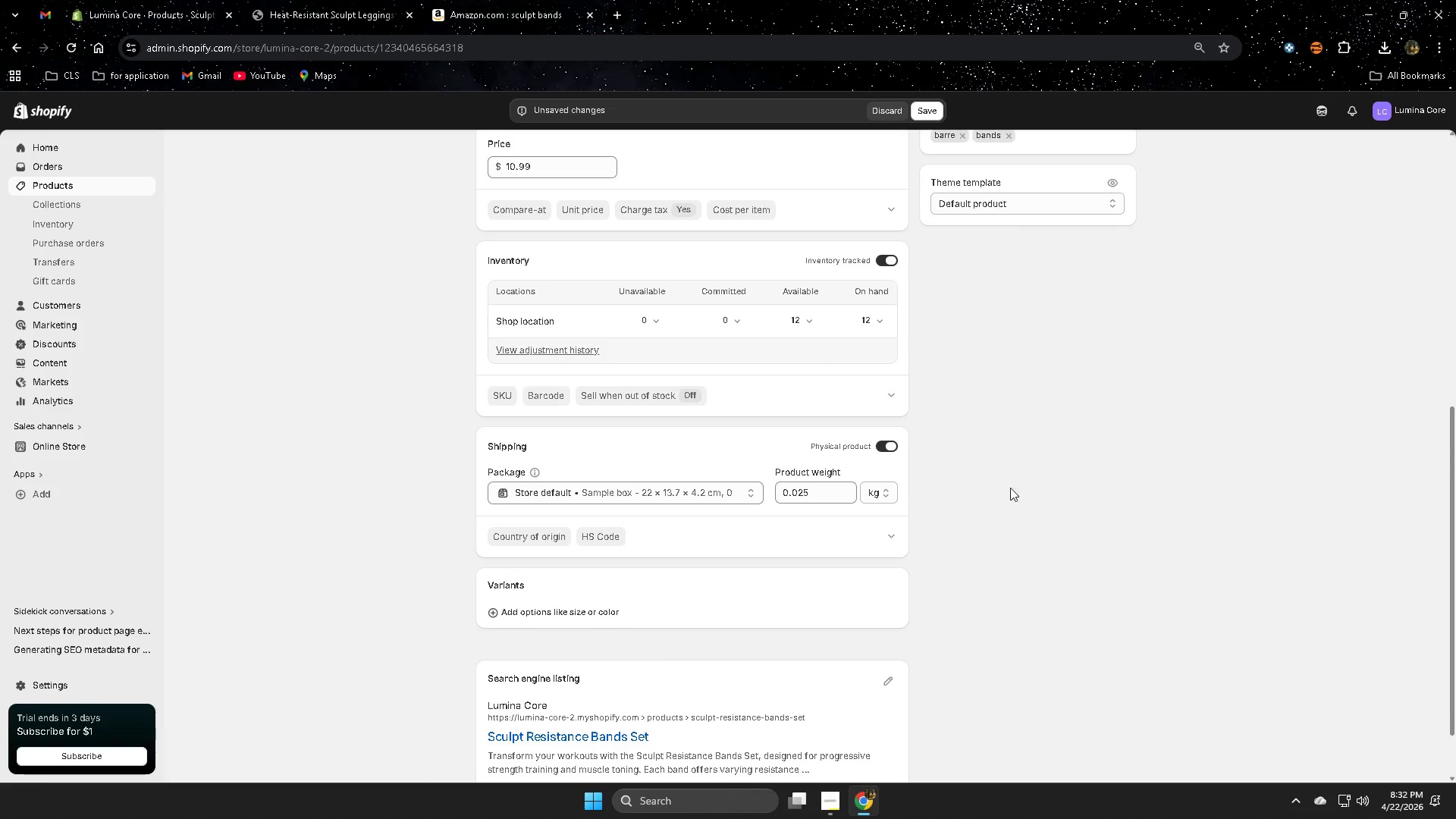 
scroll: coordinate [899, 632], scroll_direction: down, amount: 3.0
 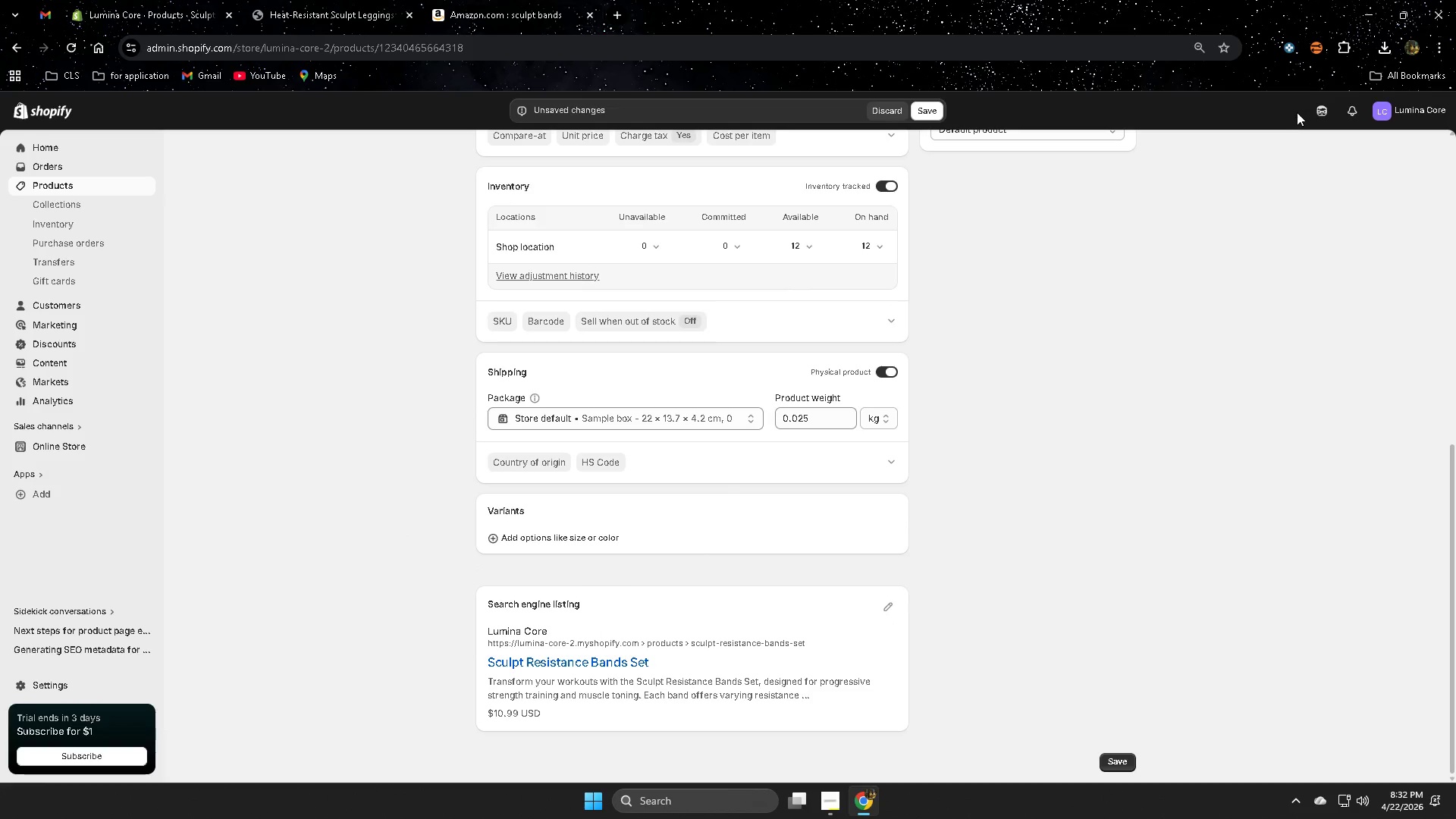 
left_click([1323, 115])
 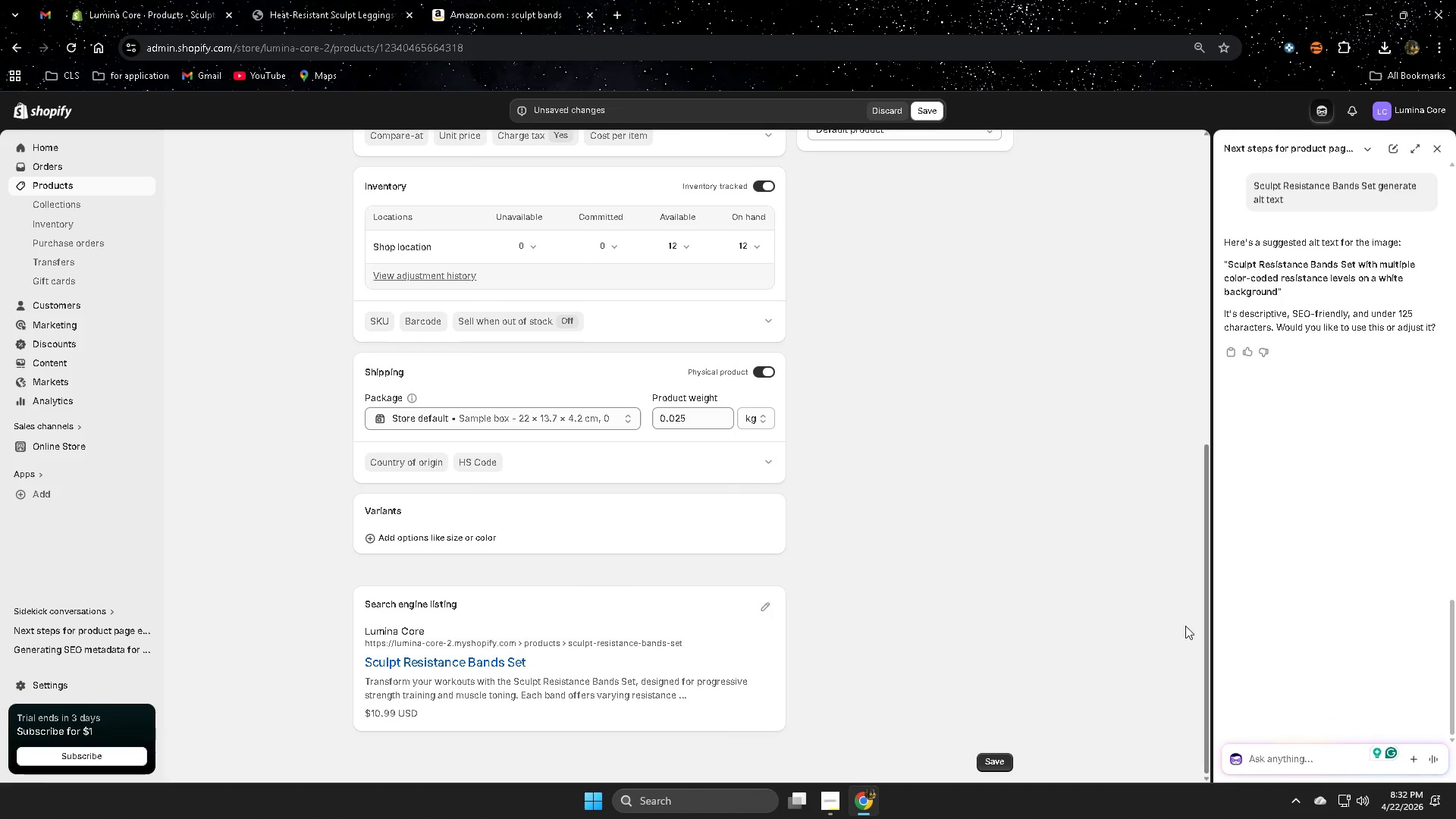 
scroll: coordinate [566, 425], scroll_direction: up, amount: 10.0
 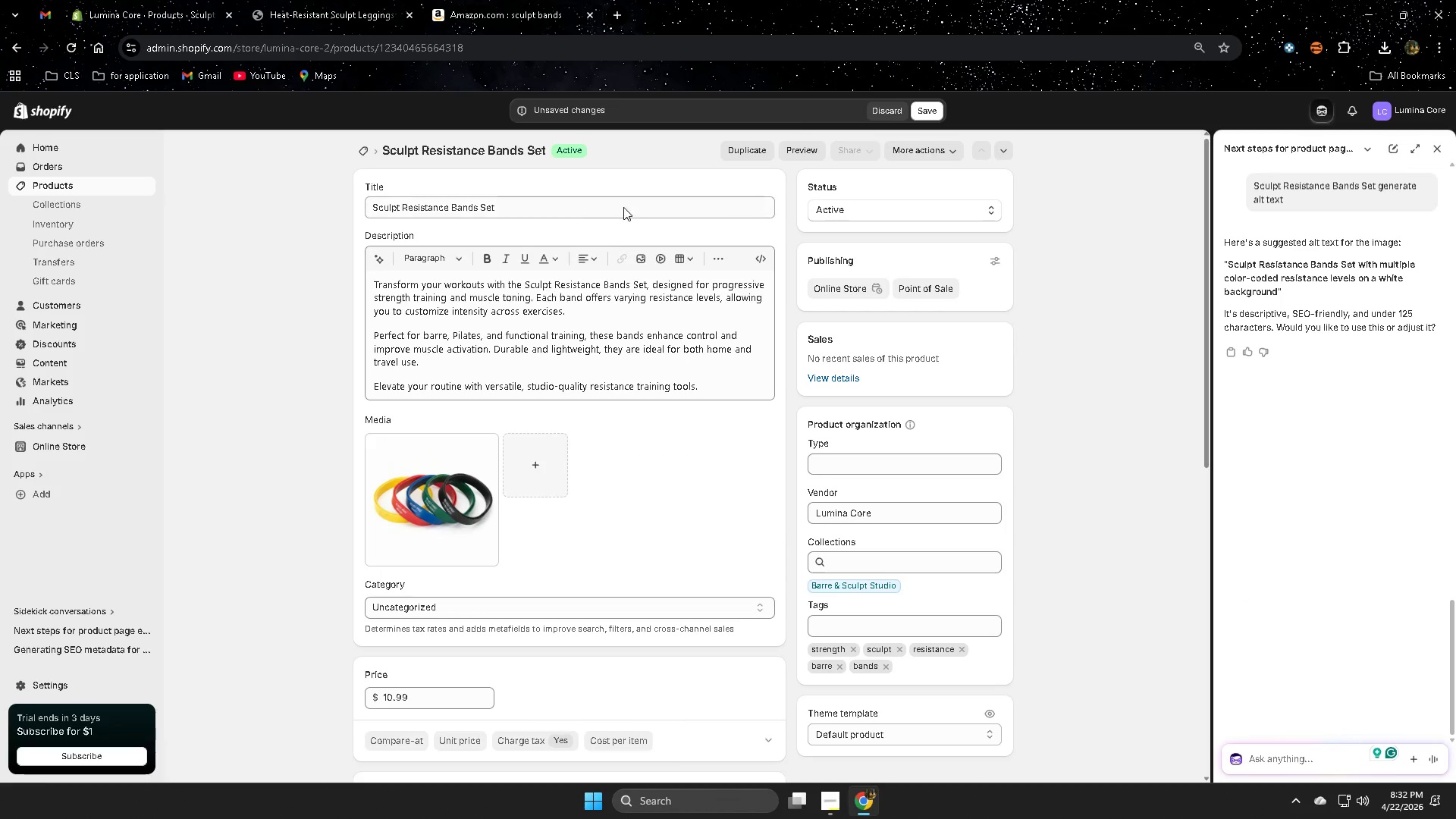 
left_click([1267, 758])
 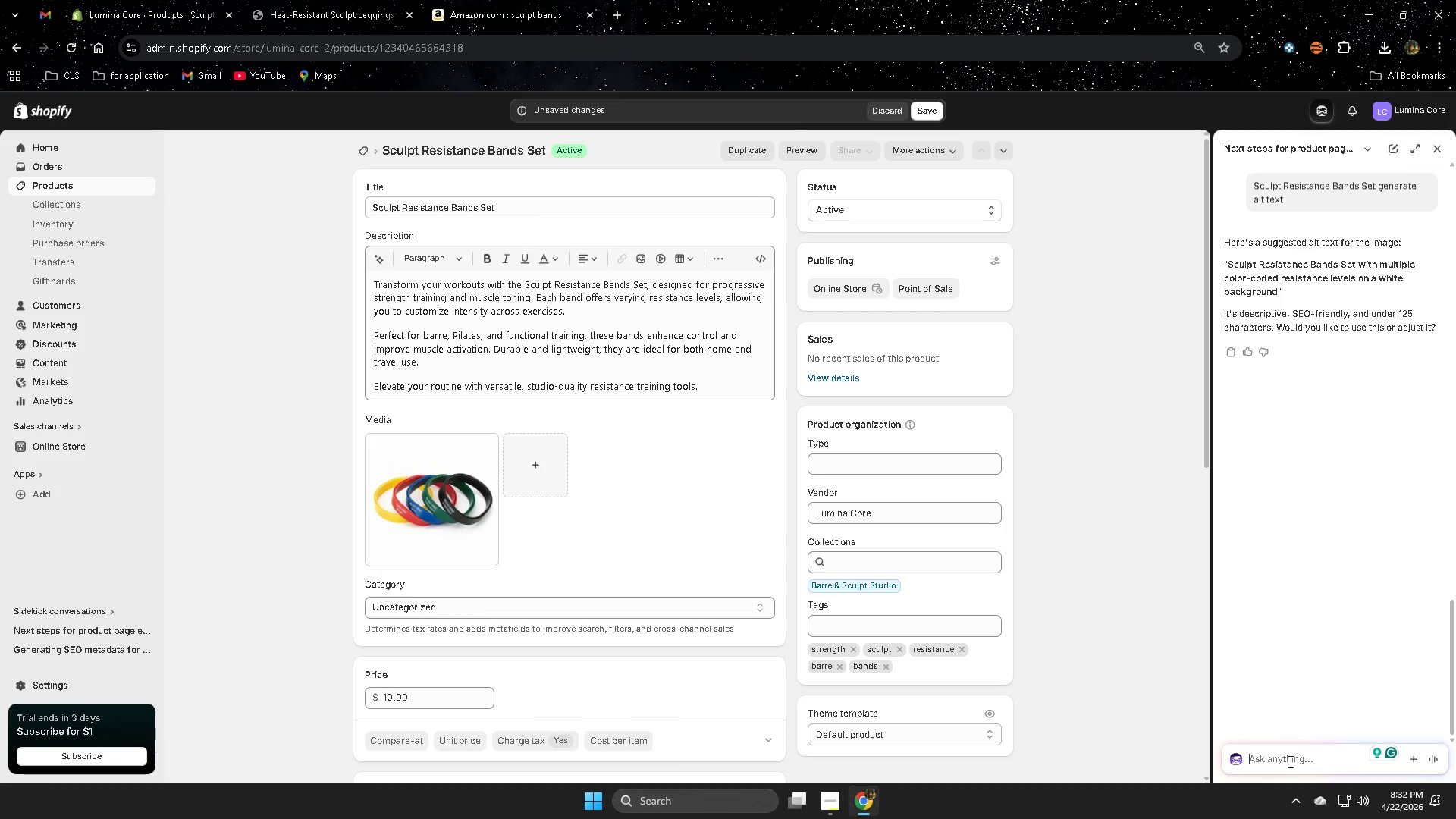 
key(Control+V)
 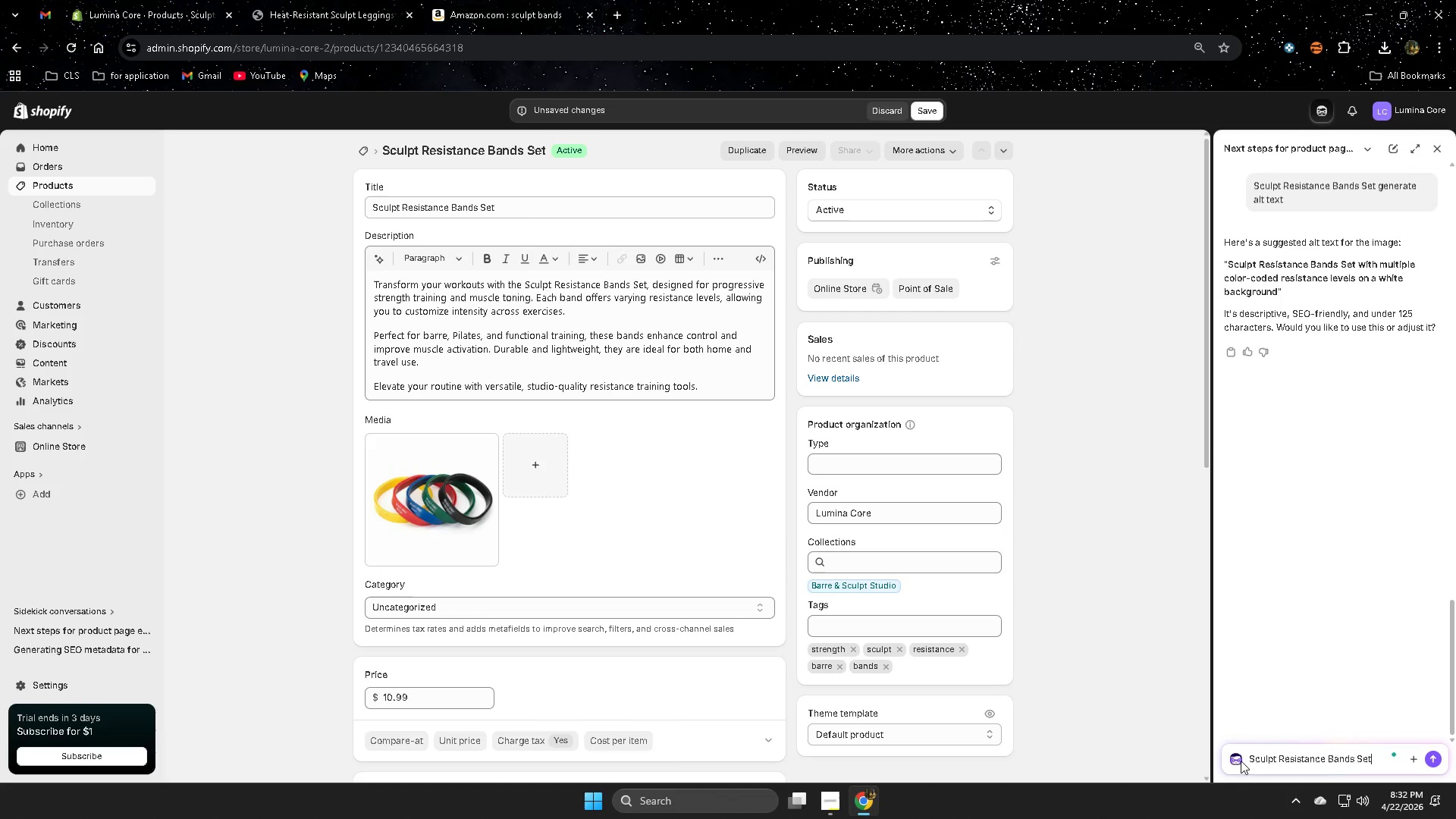 
left_click([1250, 760])
 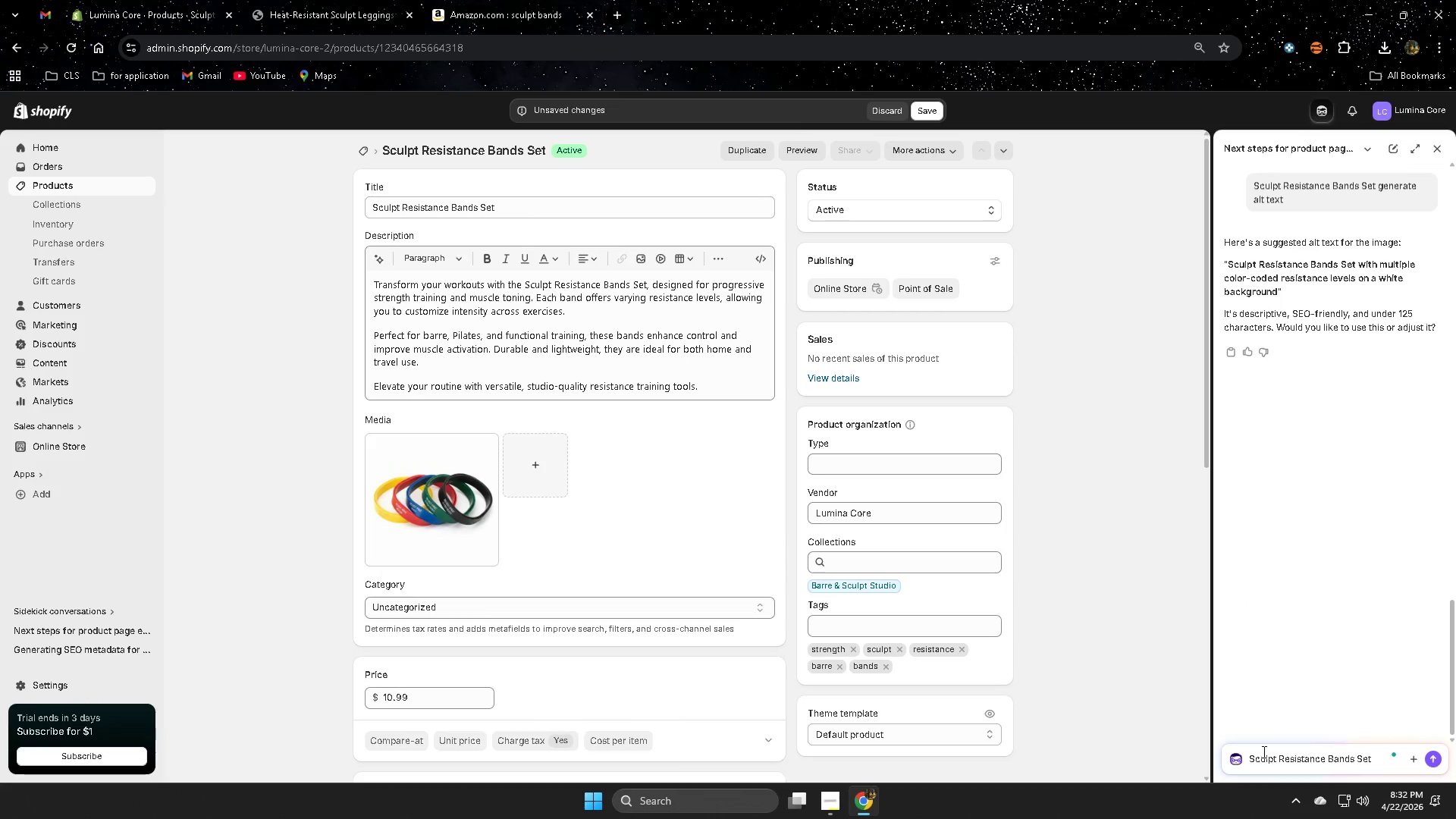 
type(next )
 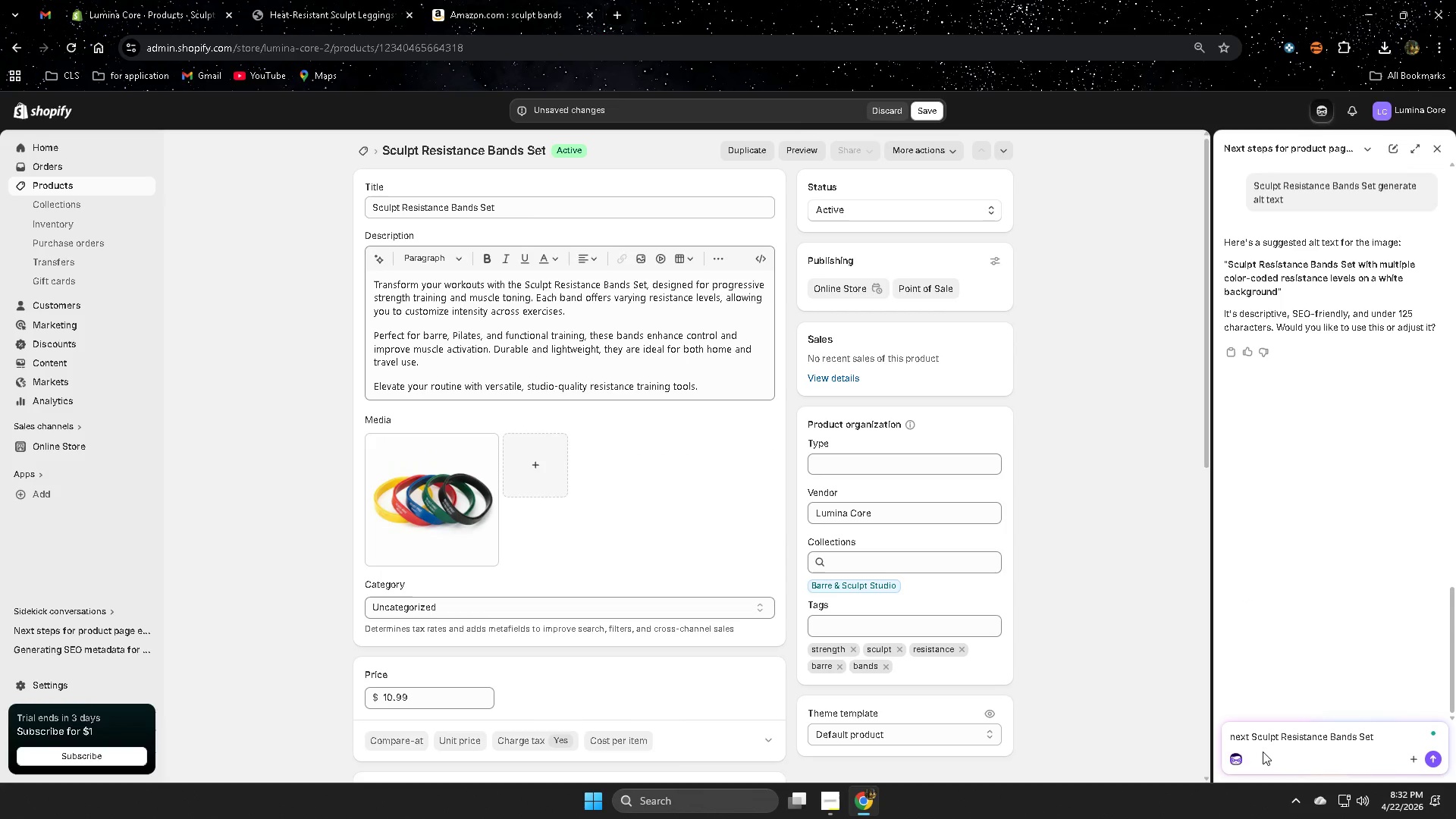 
key(Enter)
 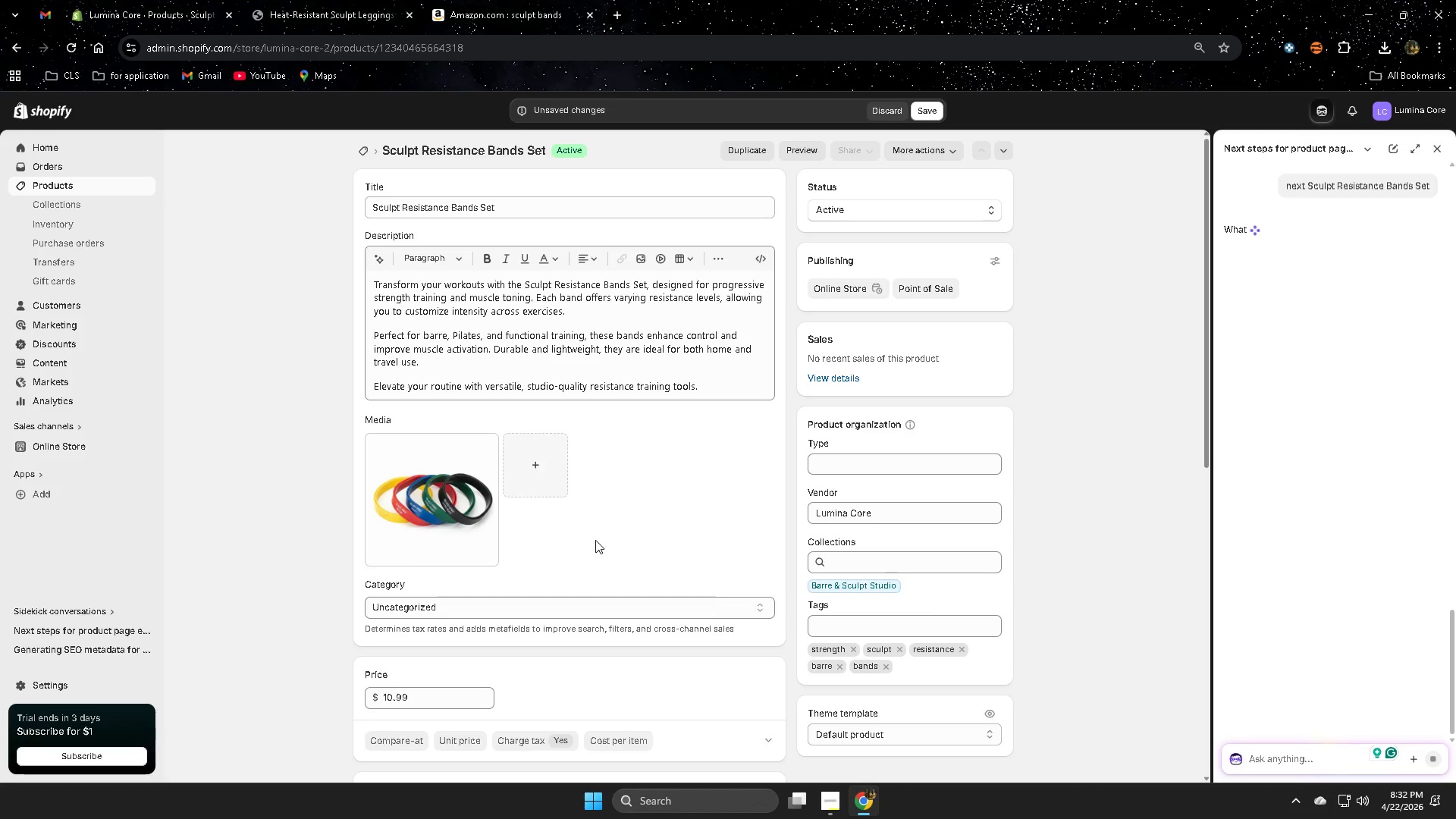 
scroll: coordinate [1455, 513], scroll_direction: up, amount: 4.0
 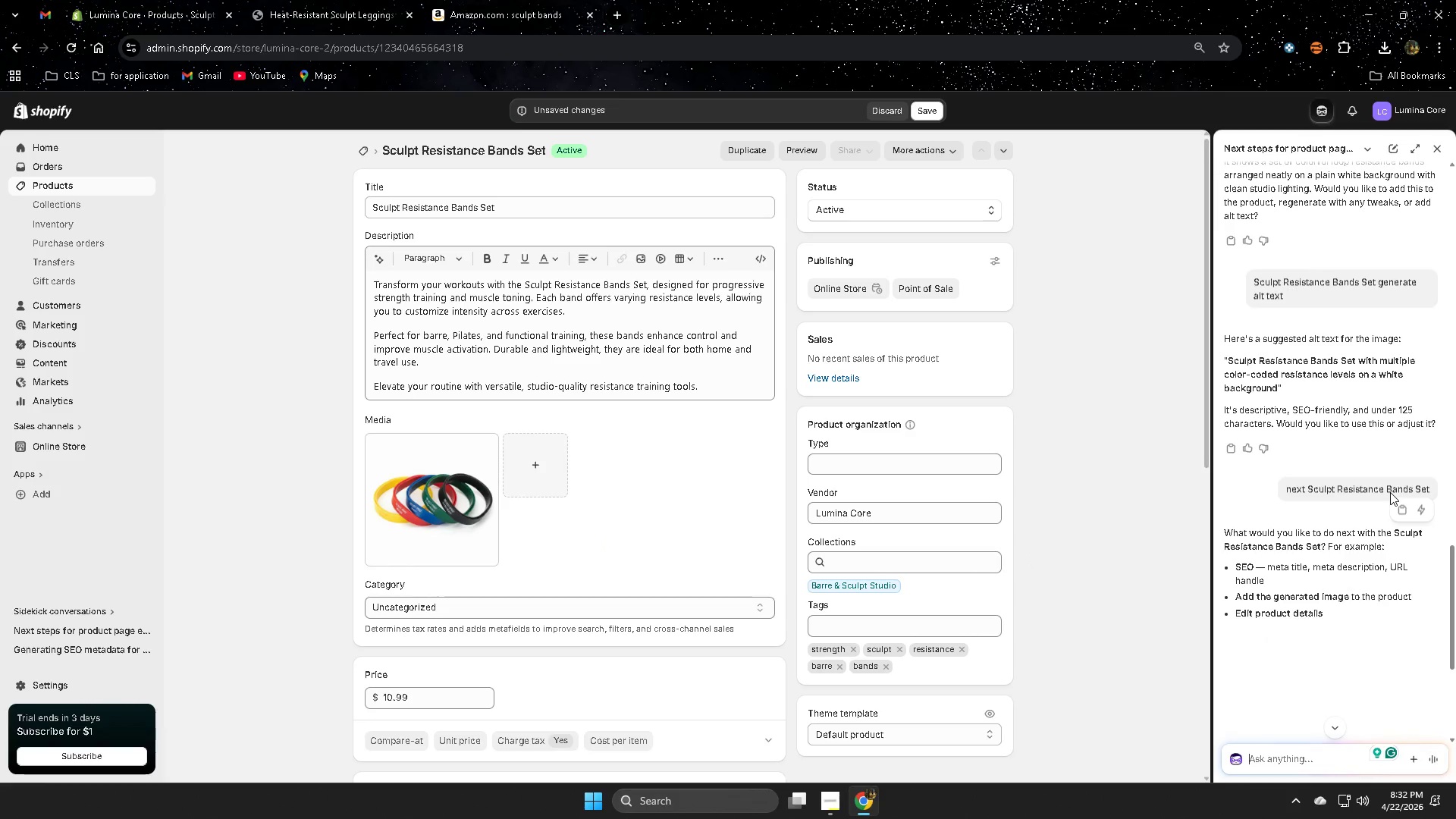 
scroll: coordinate [1390, 492], scroll_direction: down, amount: 3.0
 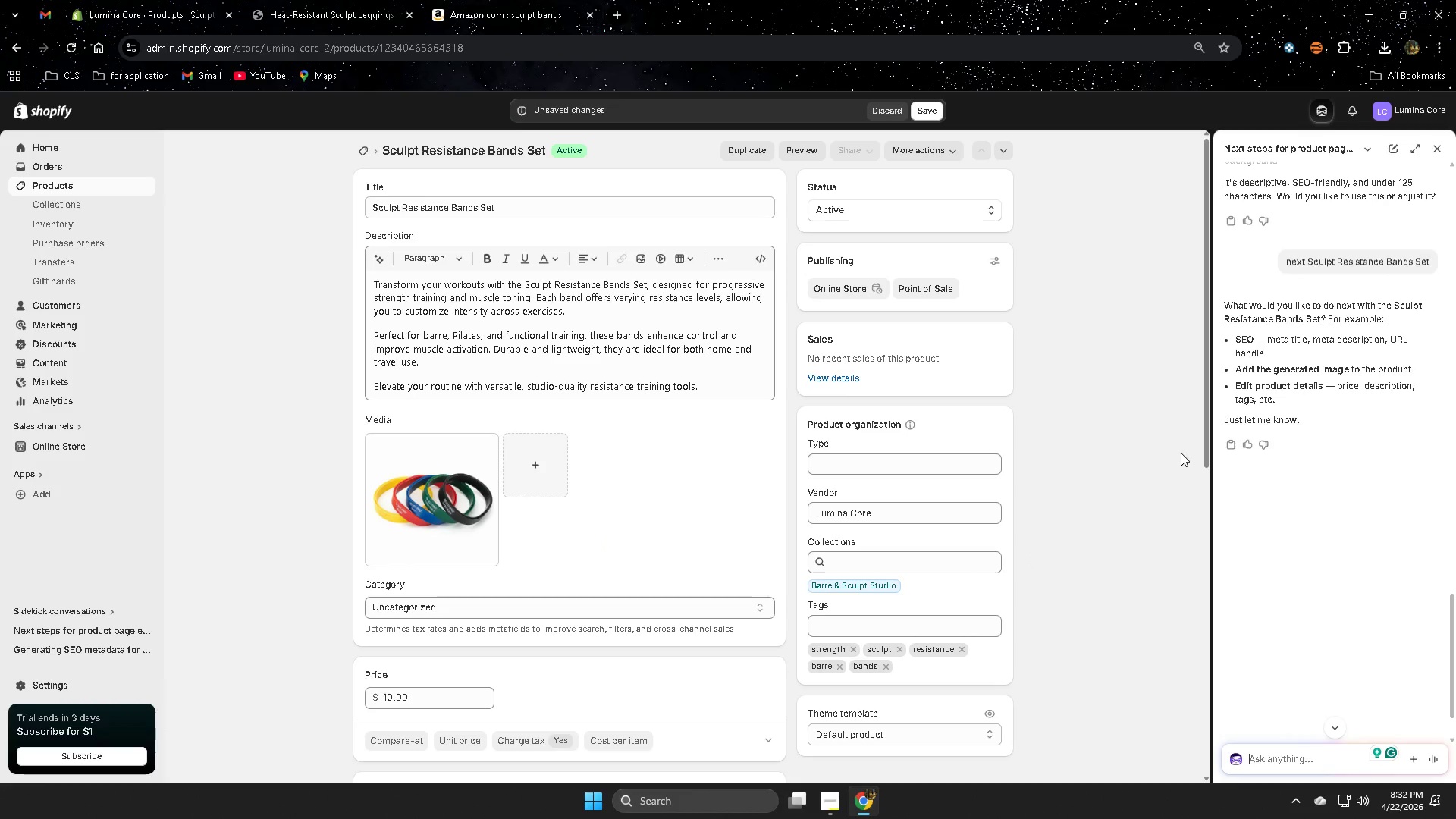 
wait(5.14)
 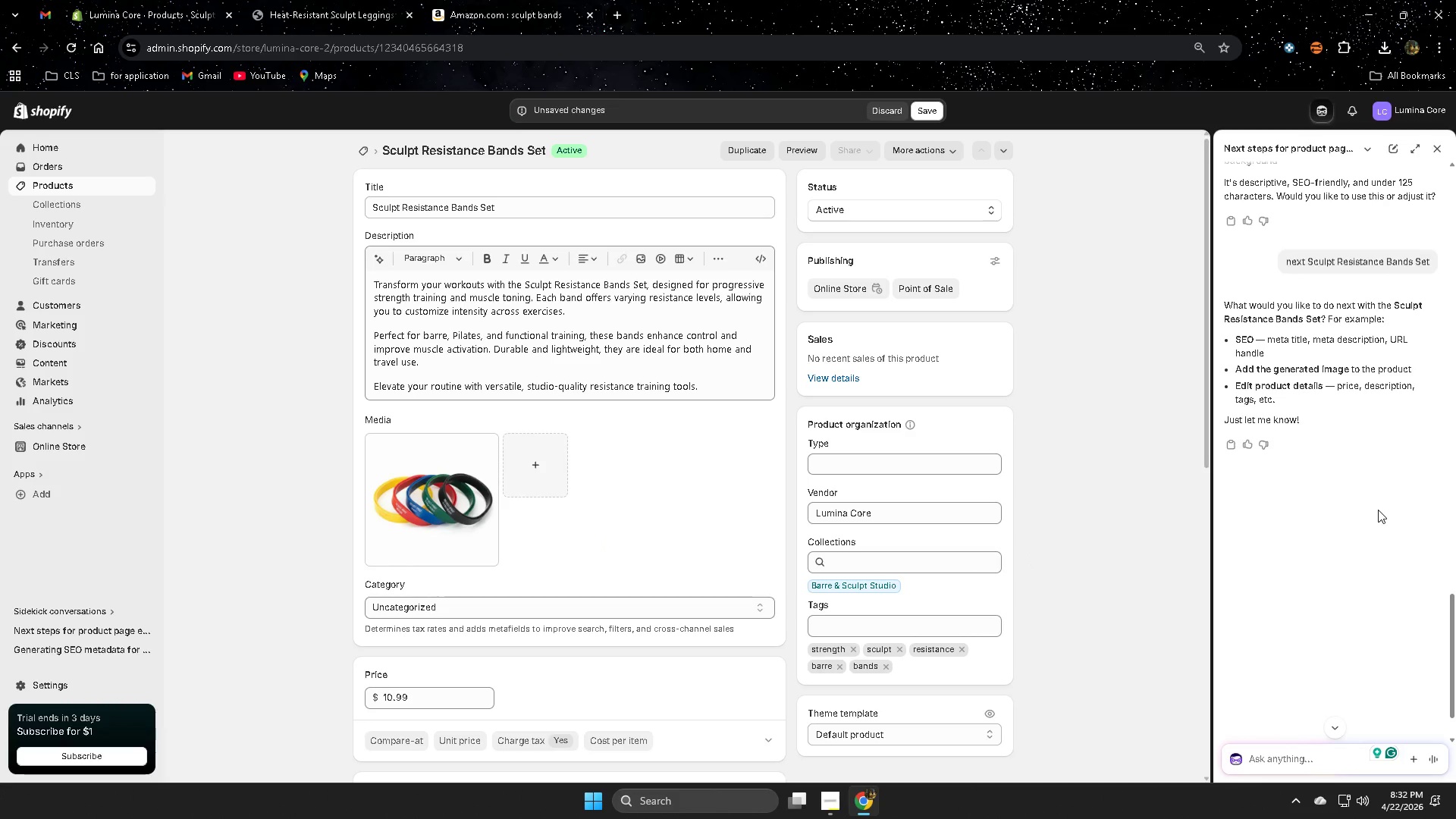 
left_click_drag(start_coordinate=[1239, 337], to_coordinate=[1269, 353])
 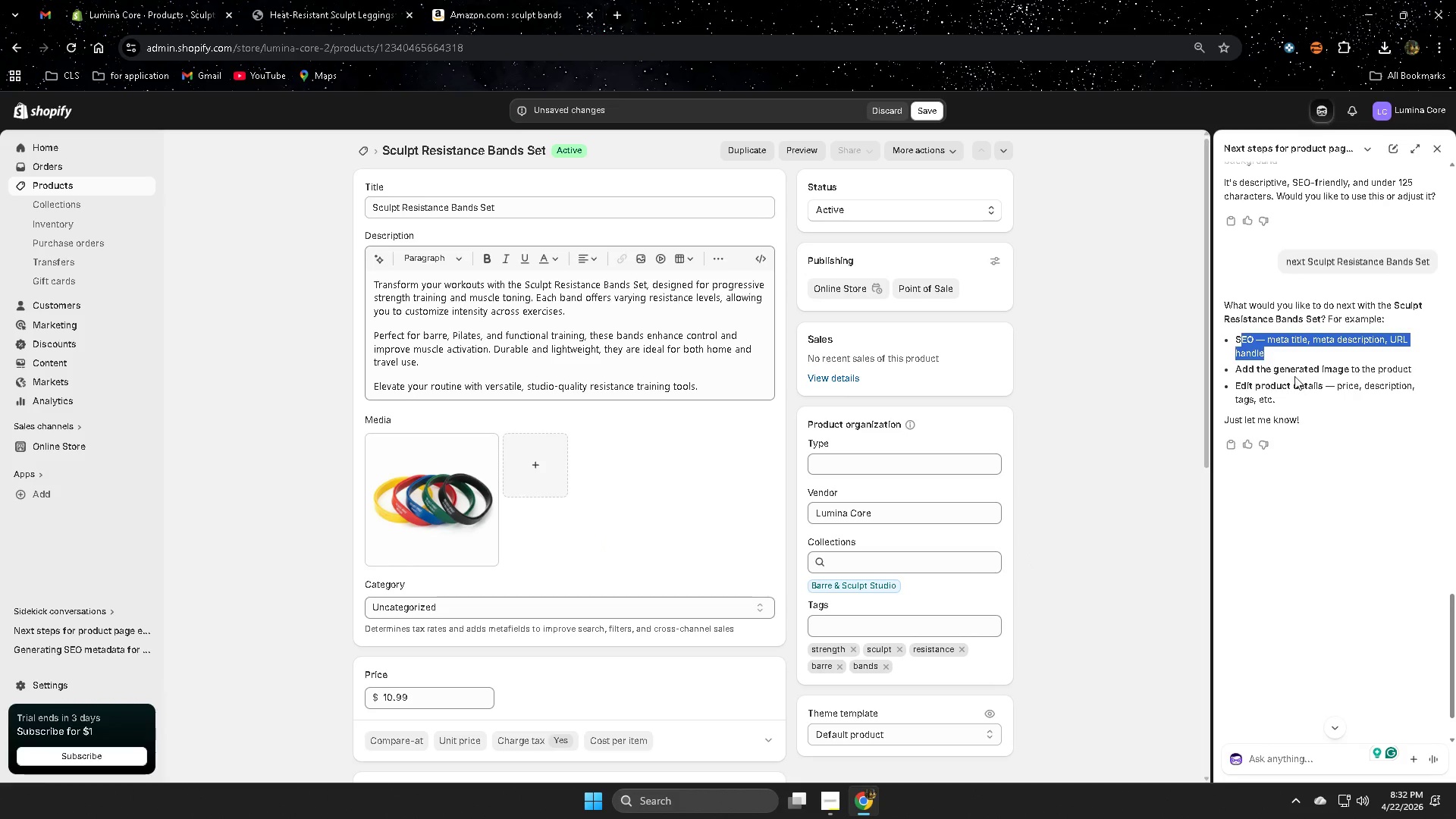 
key(Control+ControlLeft)
 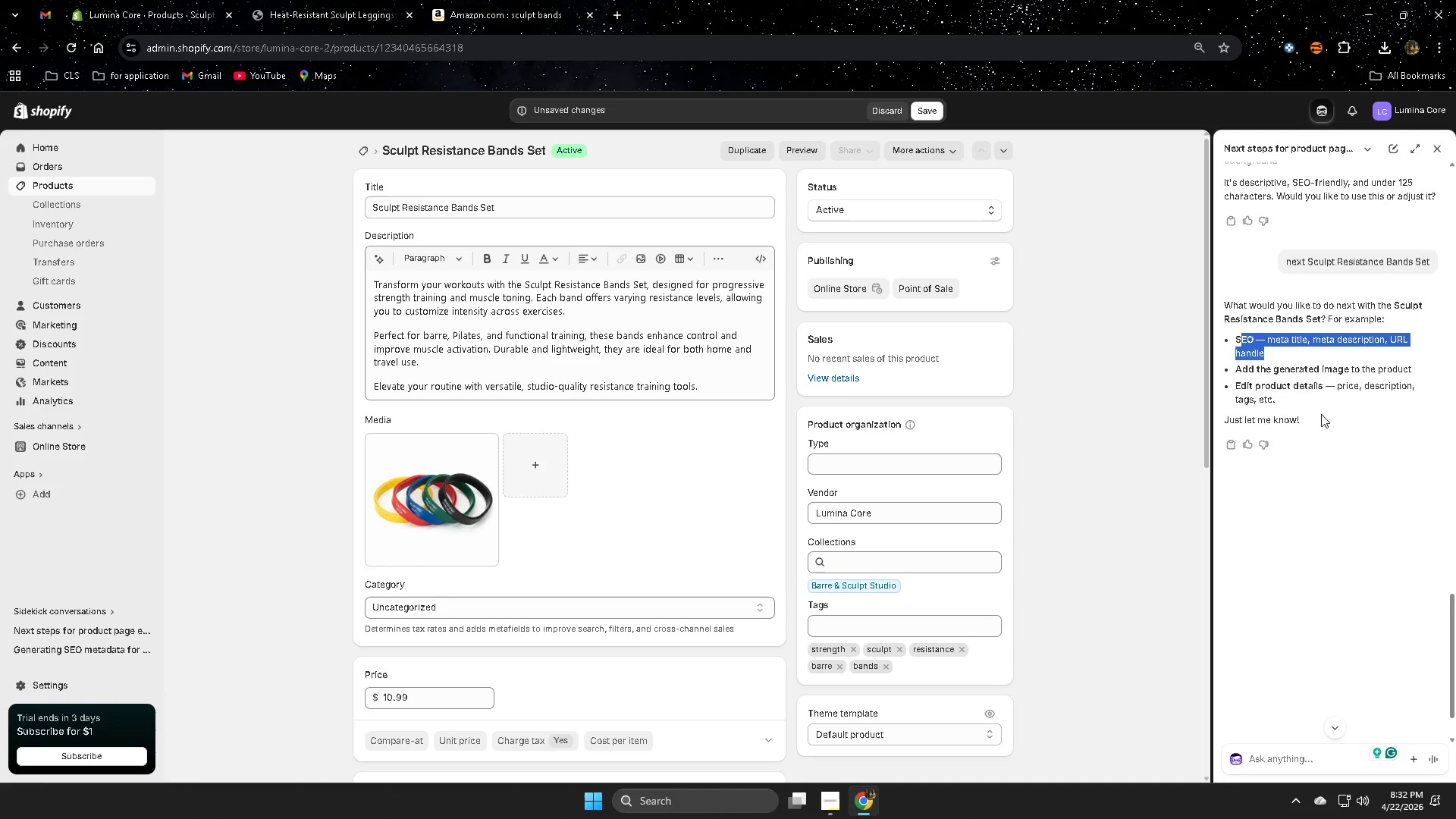 
key(Control+C)
 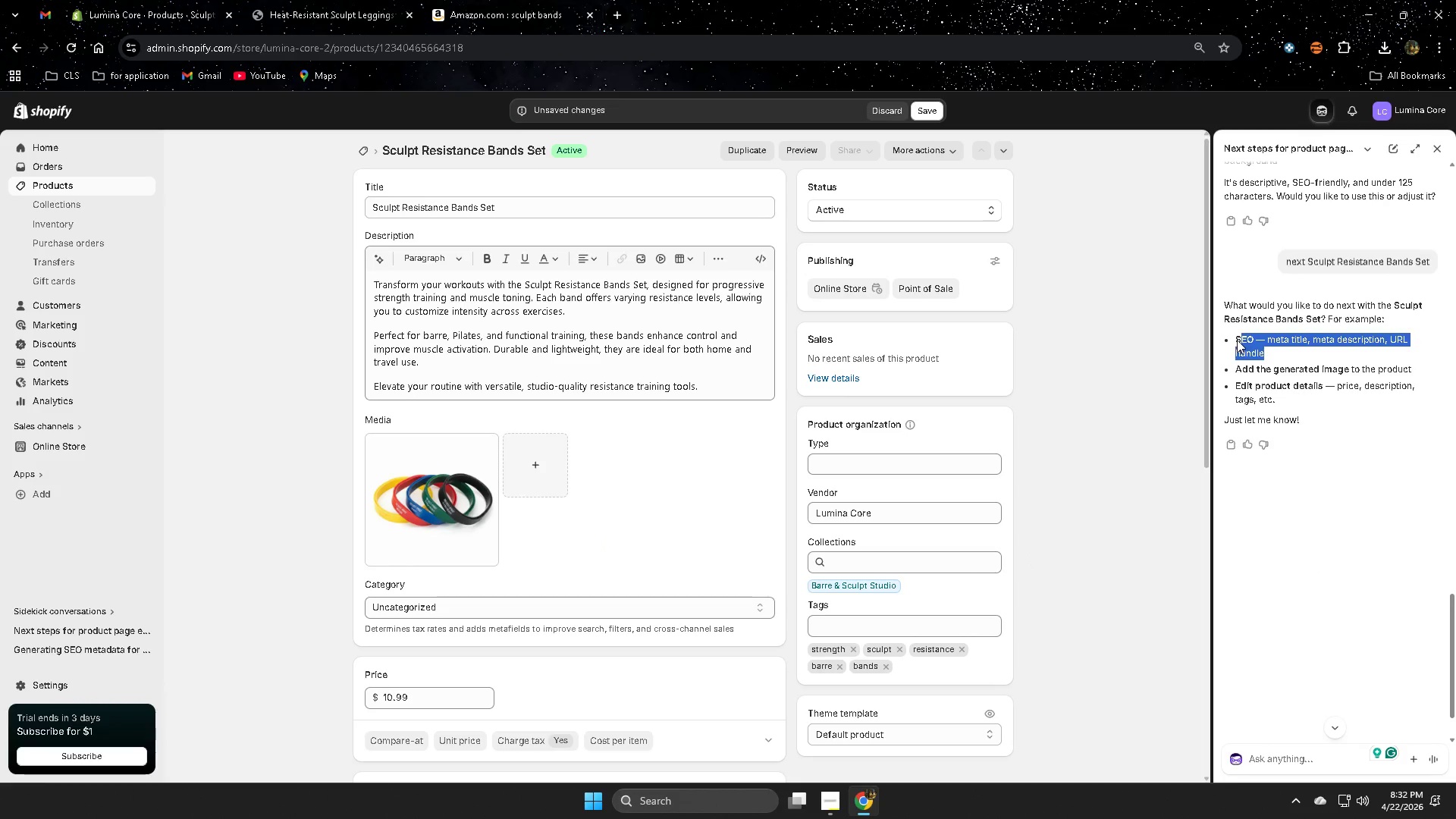 
left_click([1237, 340])
 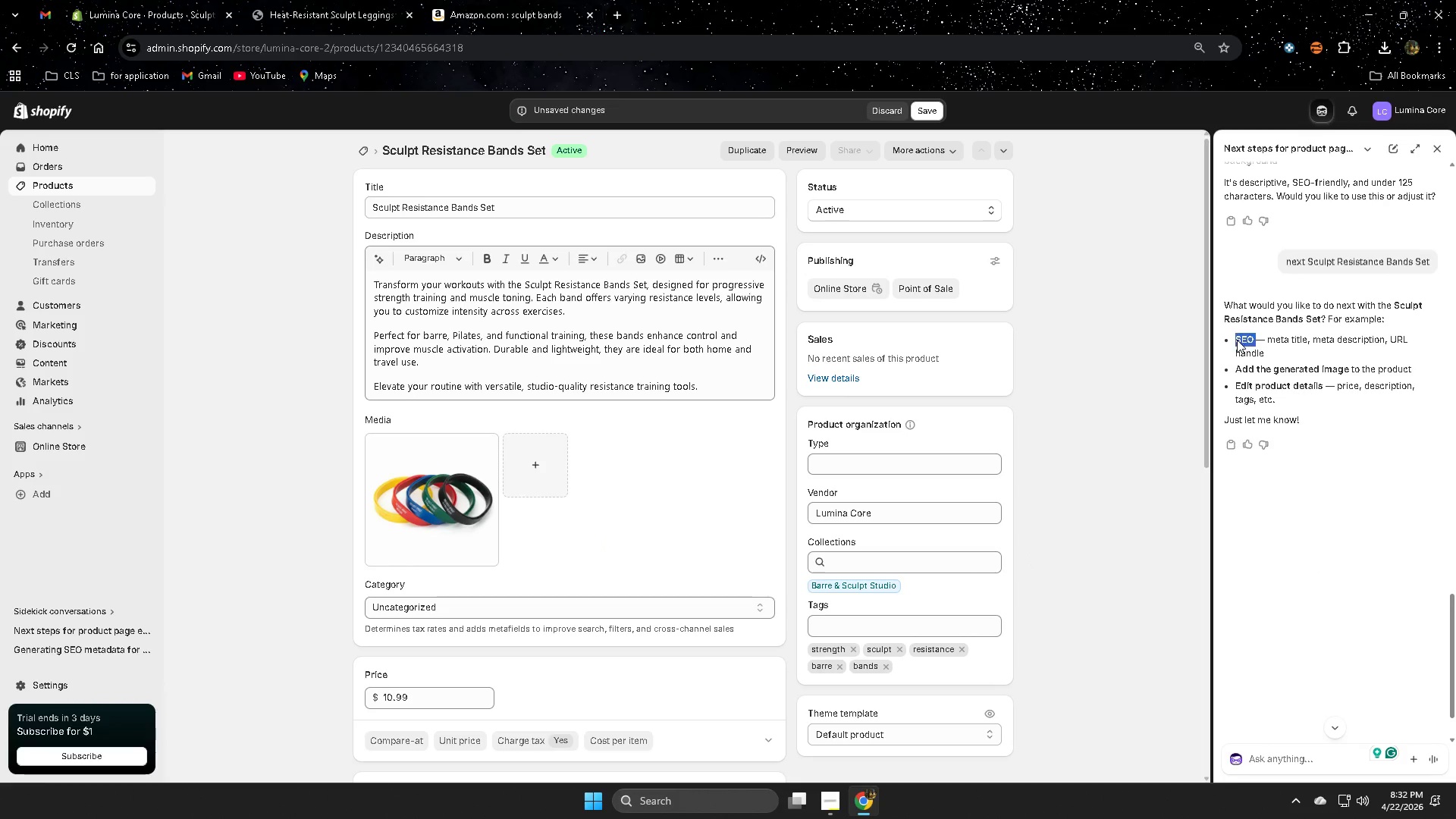 
left_click_drag(start_coordinate=[1237, 340], to_coordinate=[1258, 353])
 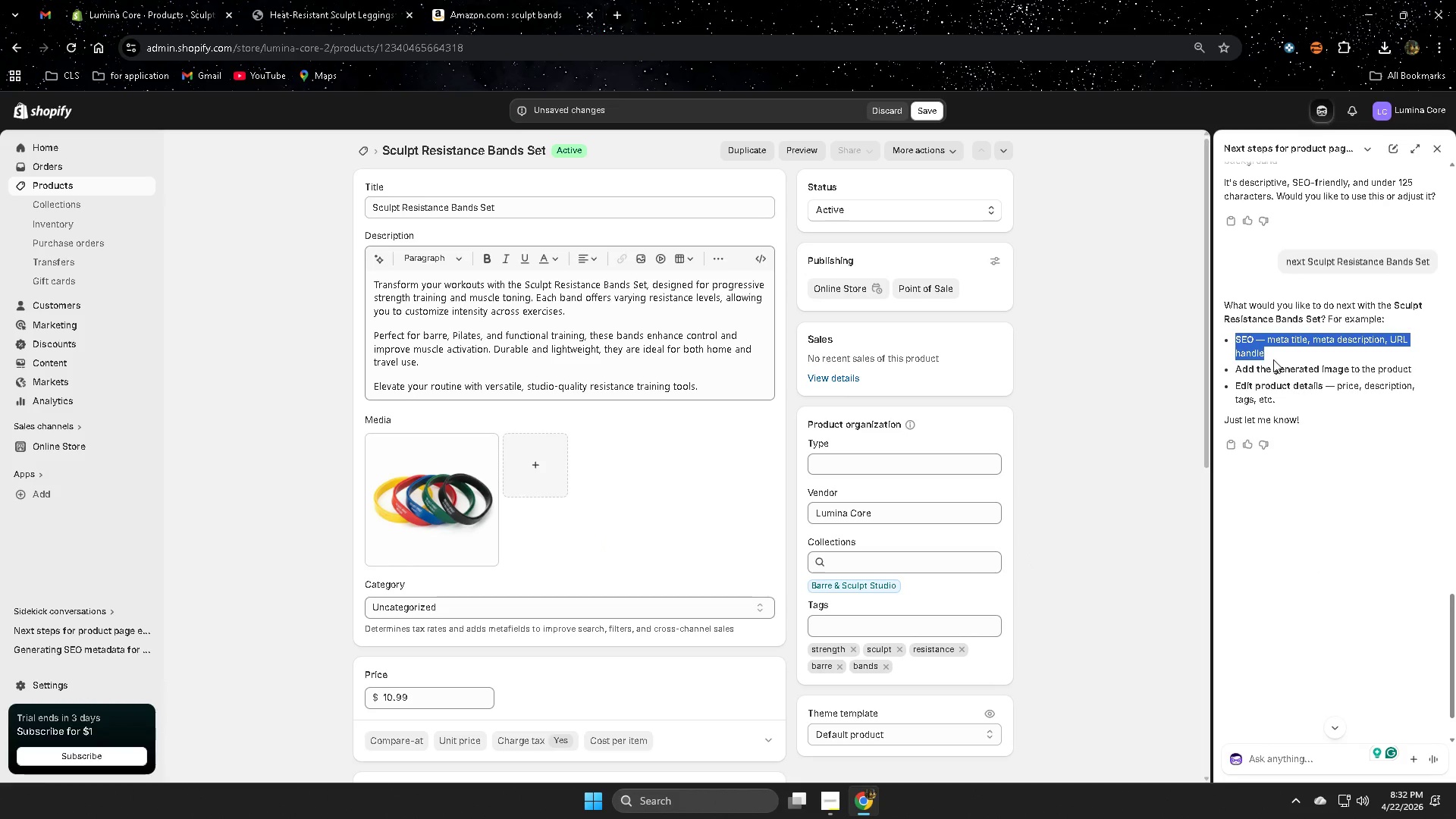 
key(Control+ControlLeft)
 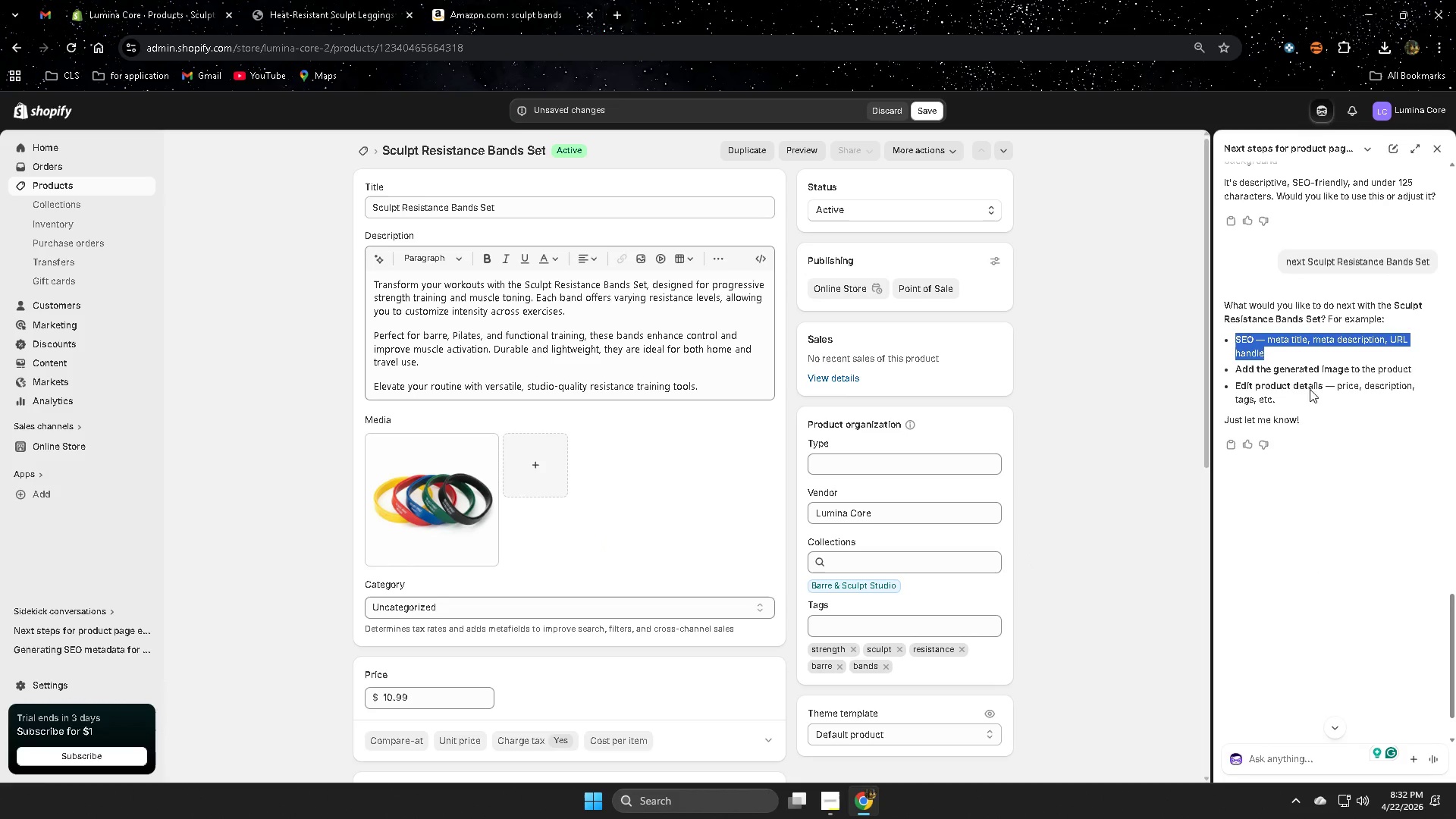 
key(Control+C)
 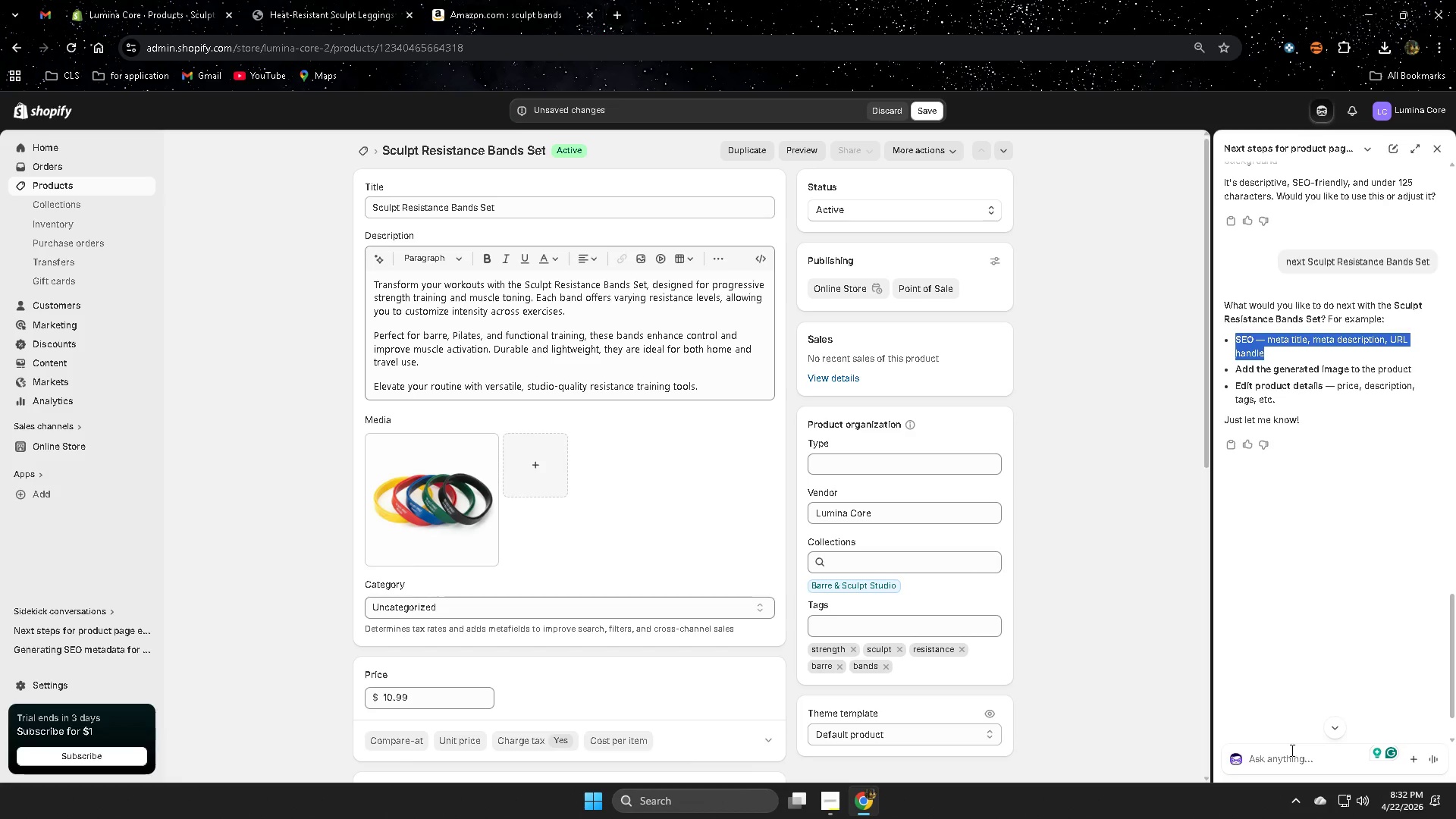 
left_click([1284, 763])
 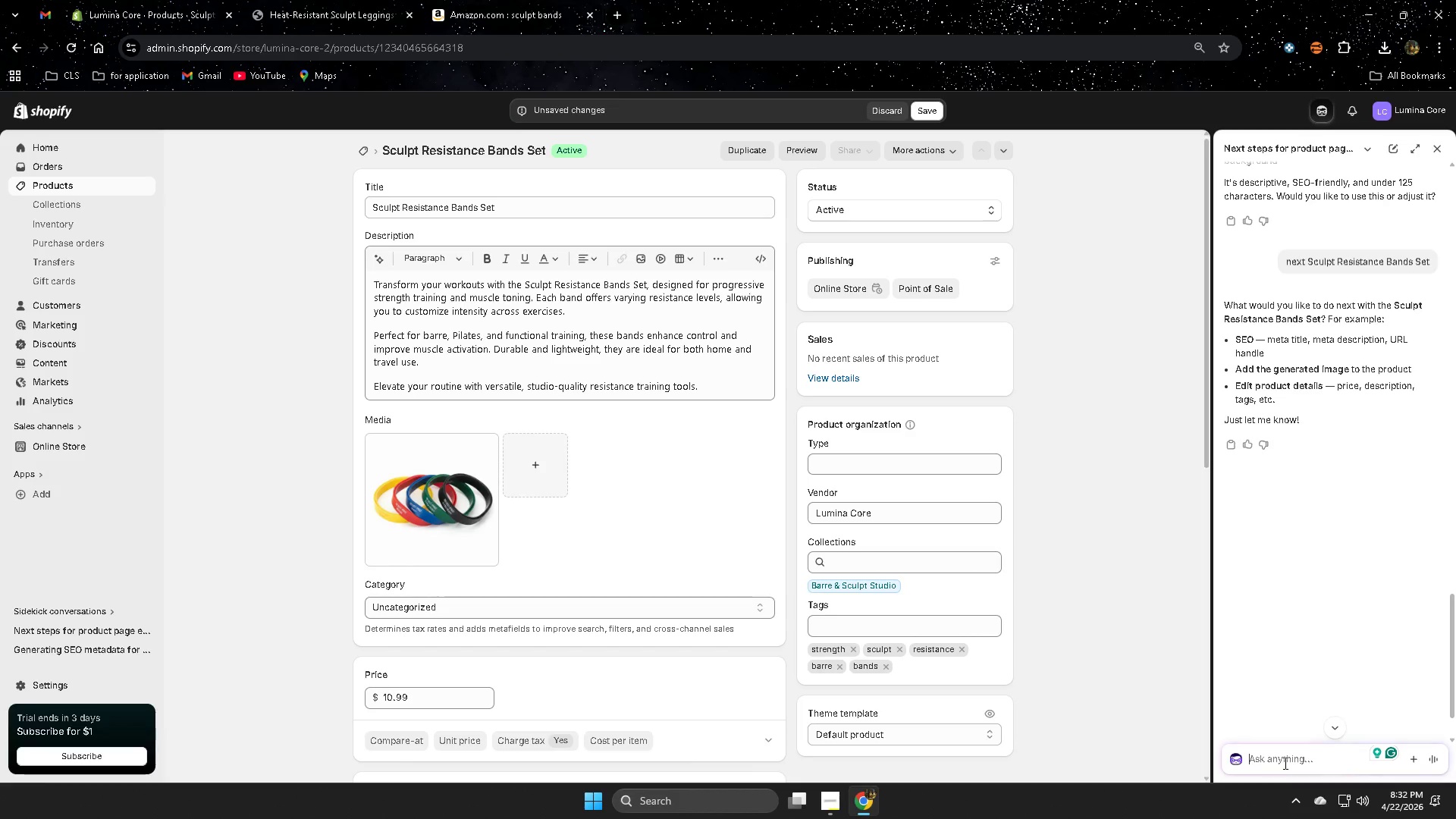 
key(Control+ControlLeft)
 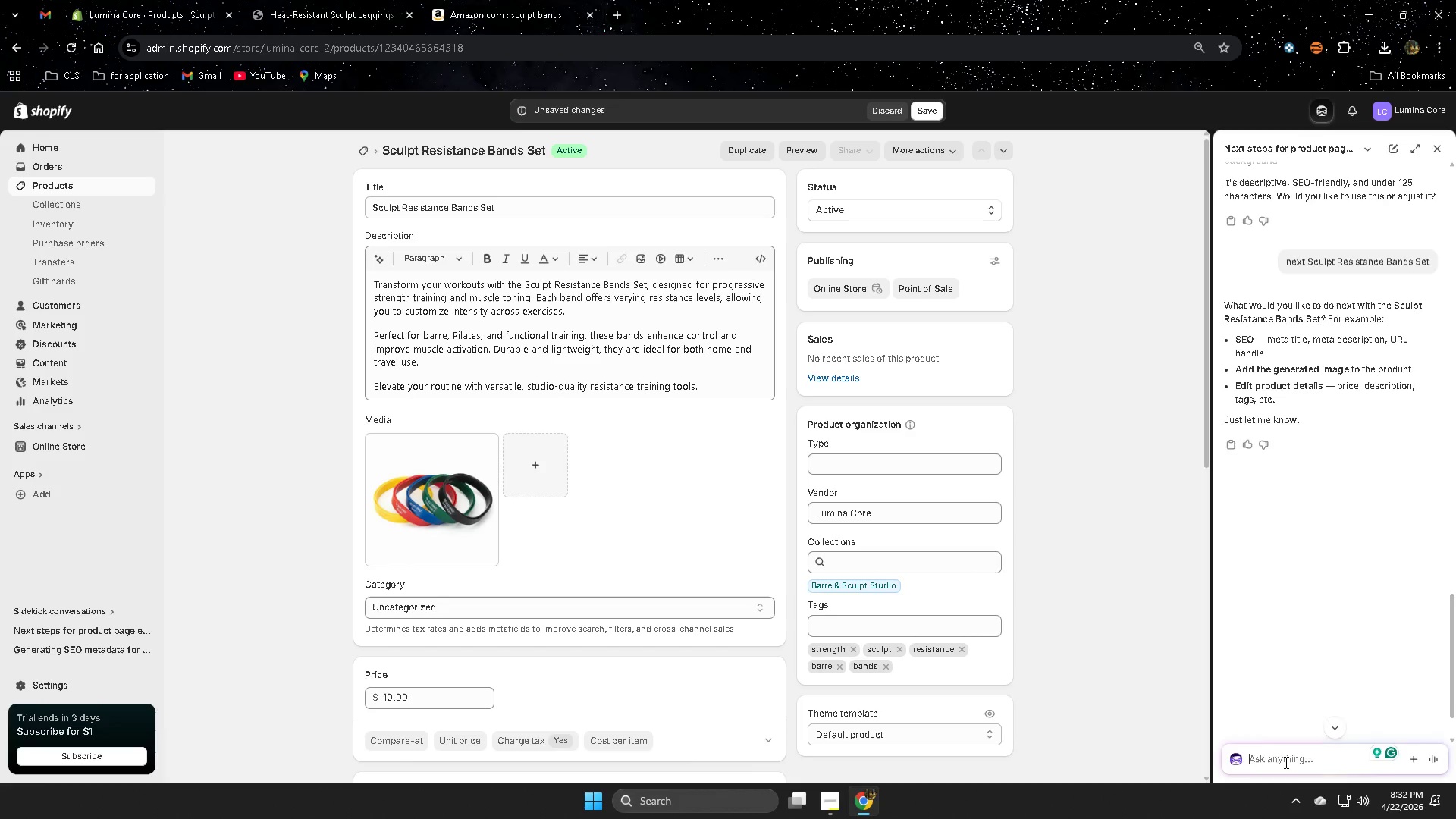 
key(Control+V)
 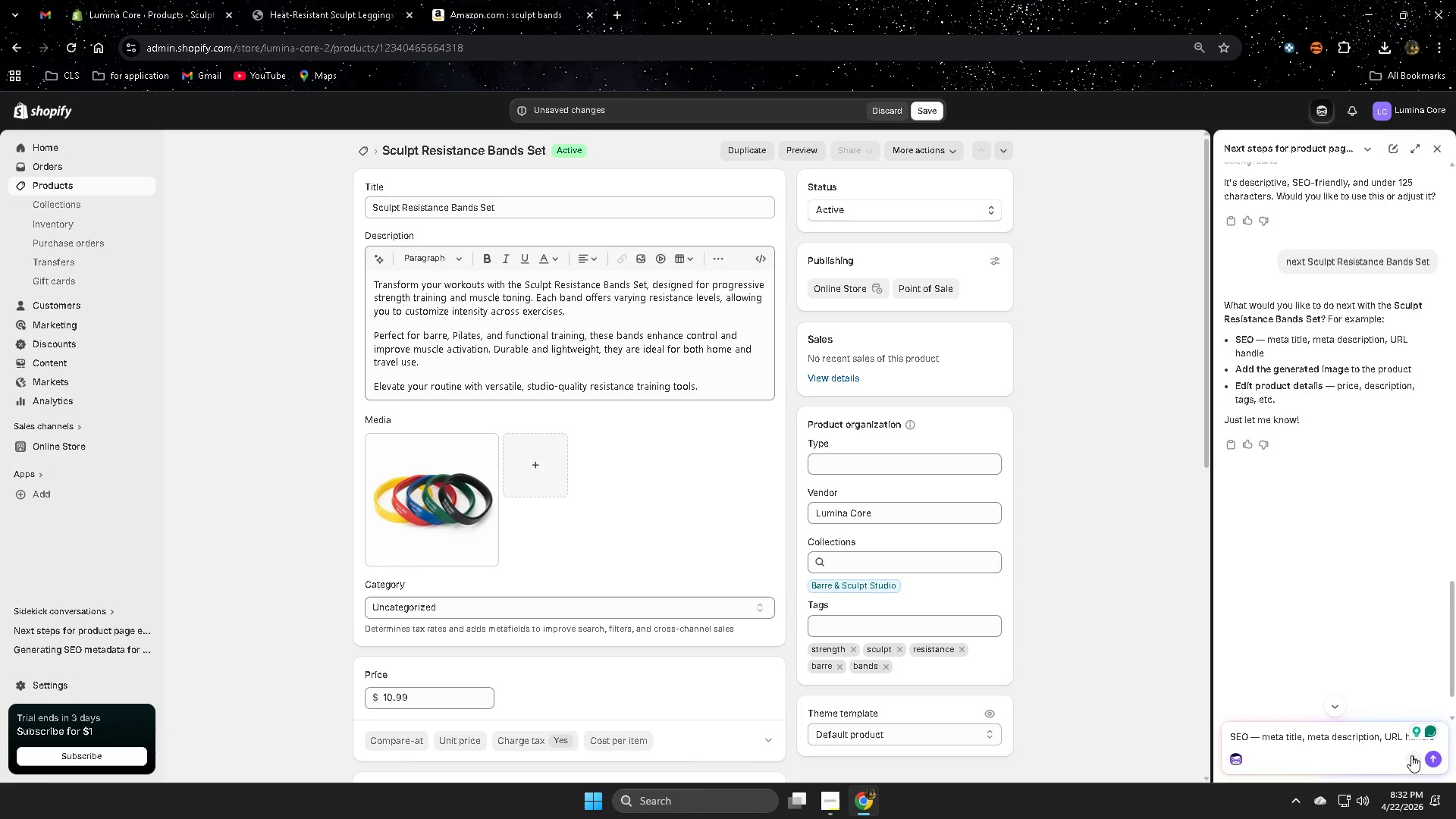 
left_click([1434, 755])
 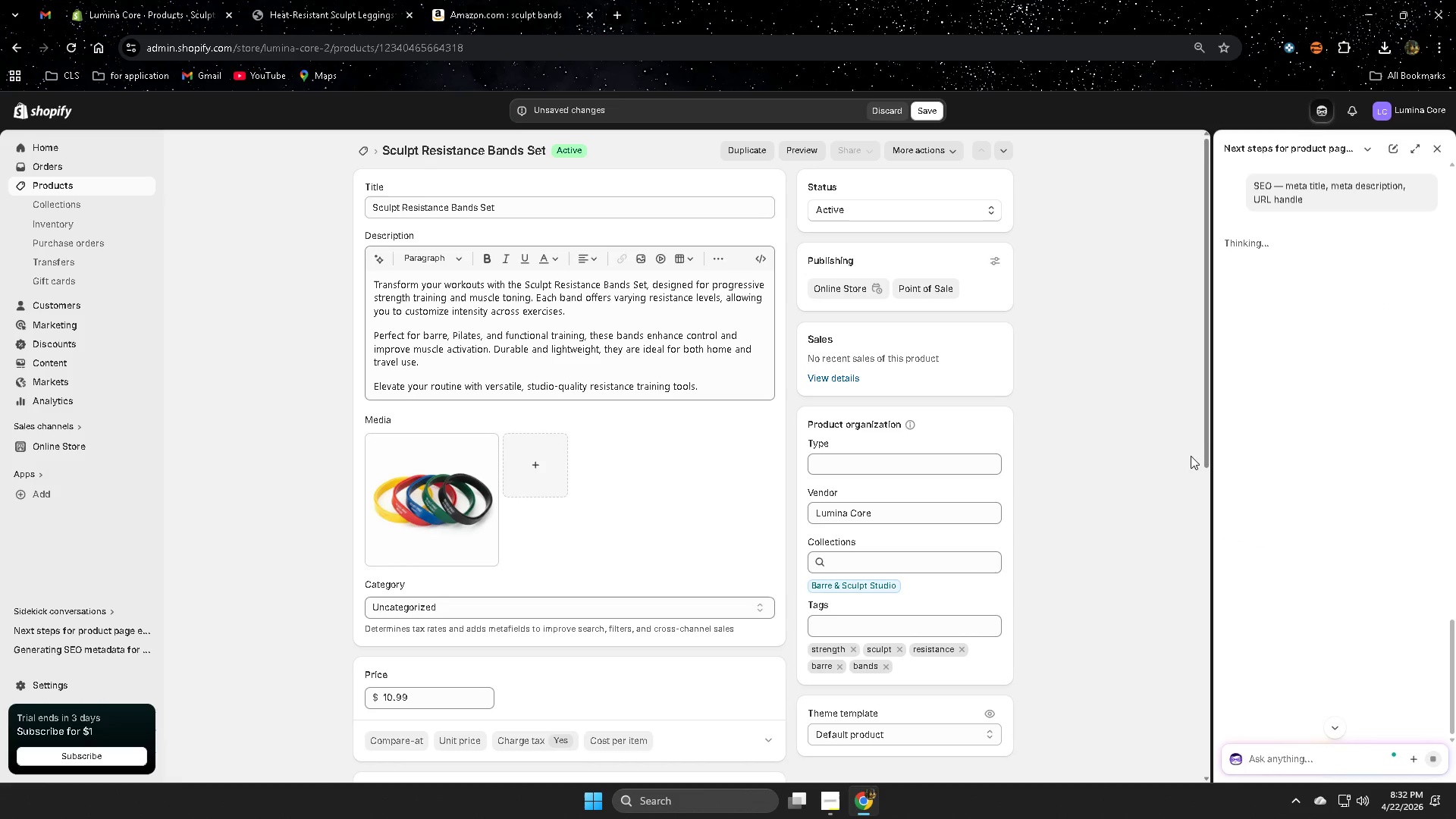 
scroll: coordinate [1381, 363], scroll_direction: up, amount: 10.0
 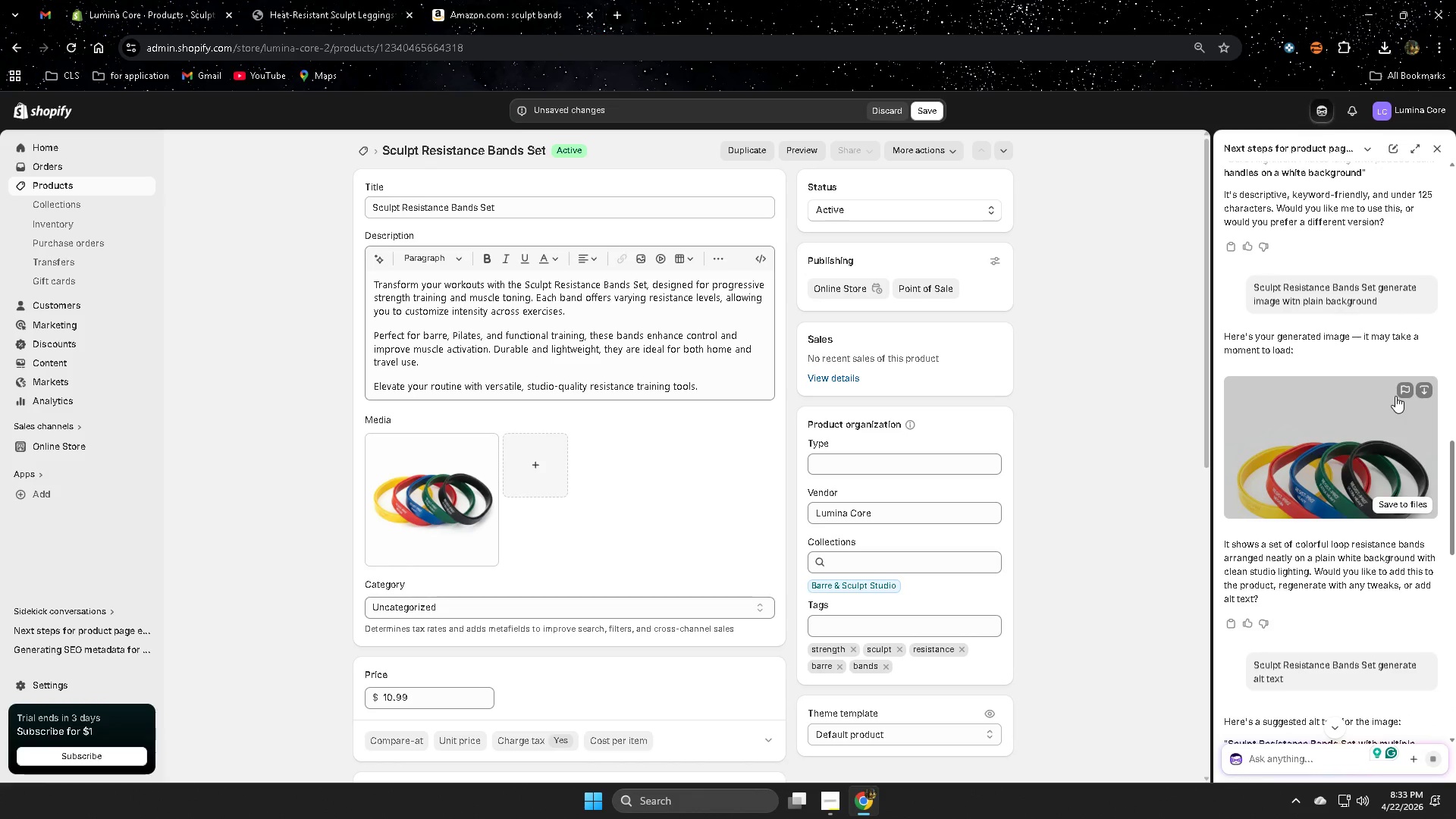 
scroll: coordinate [809, 585], scroll_direction: down, amount: 31.0
 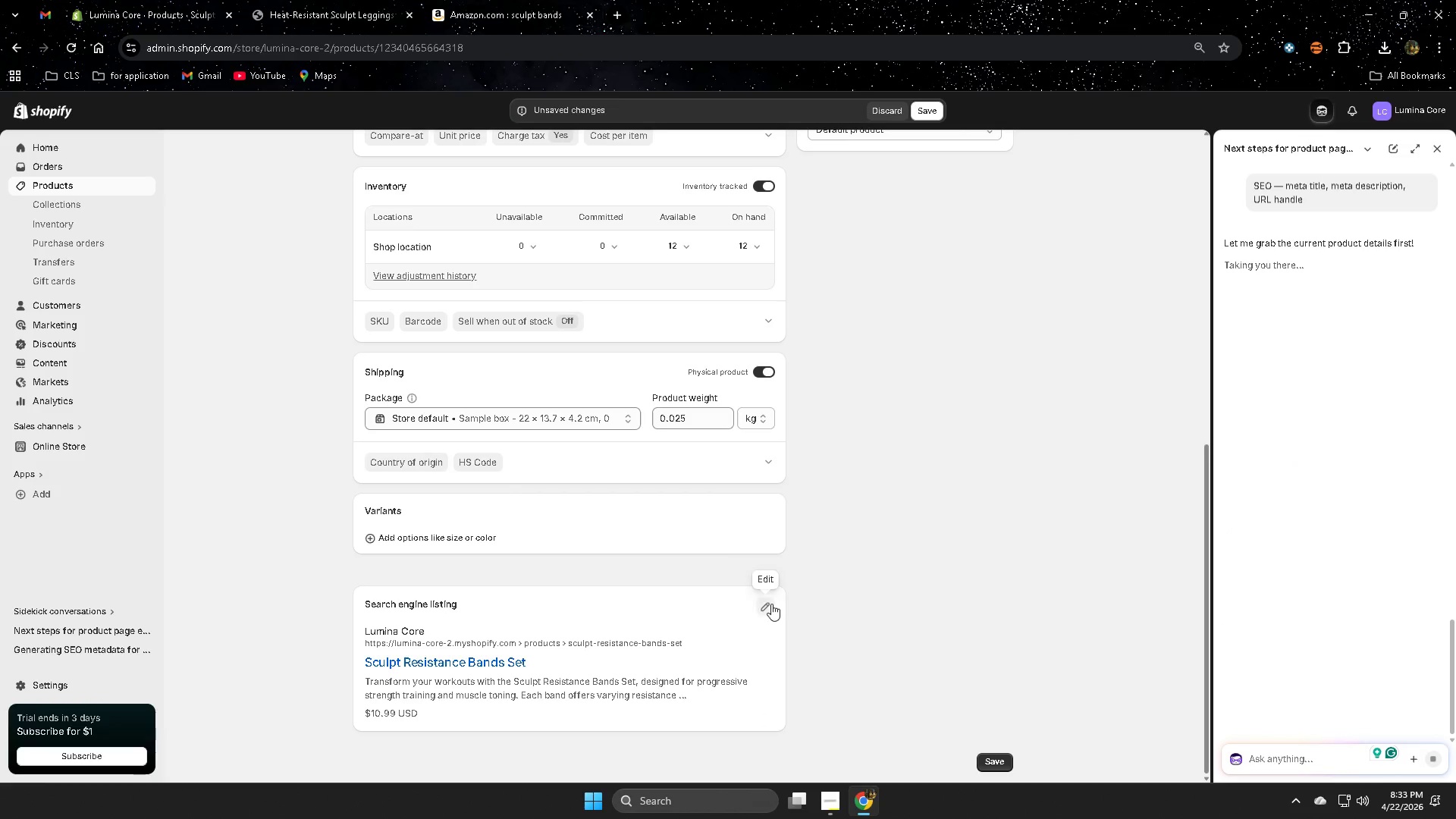 
left_click([768, 604])
 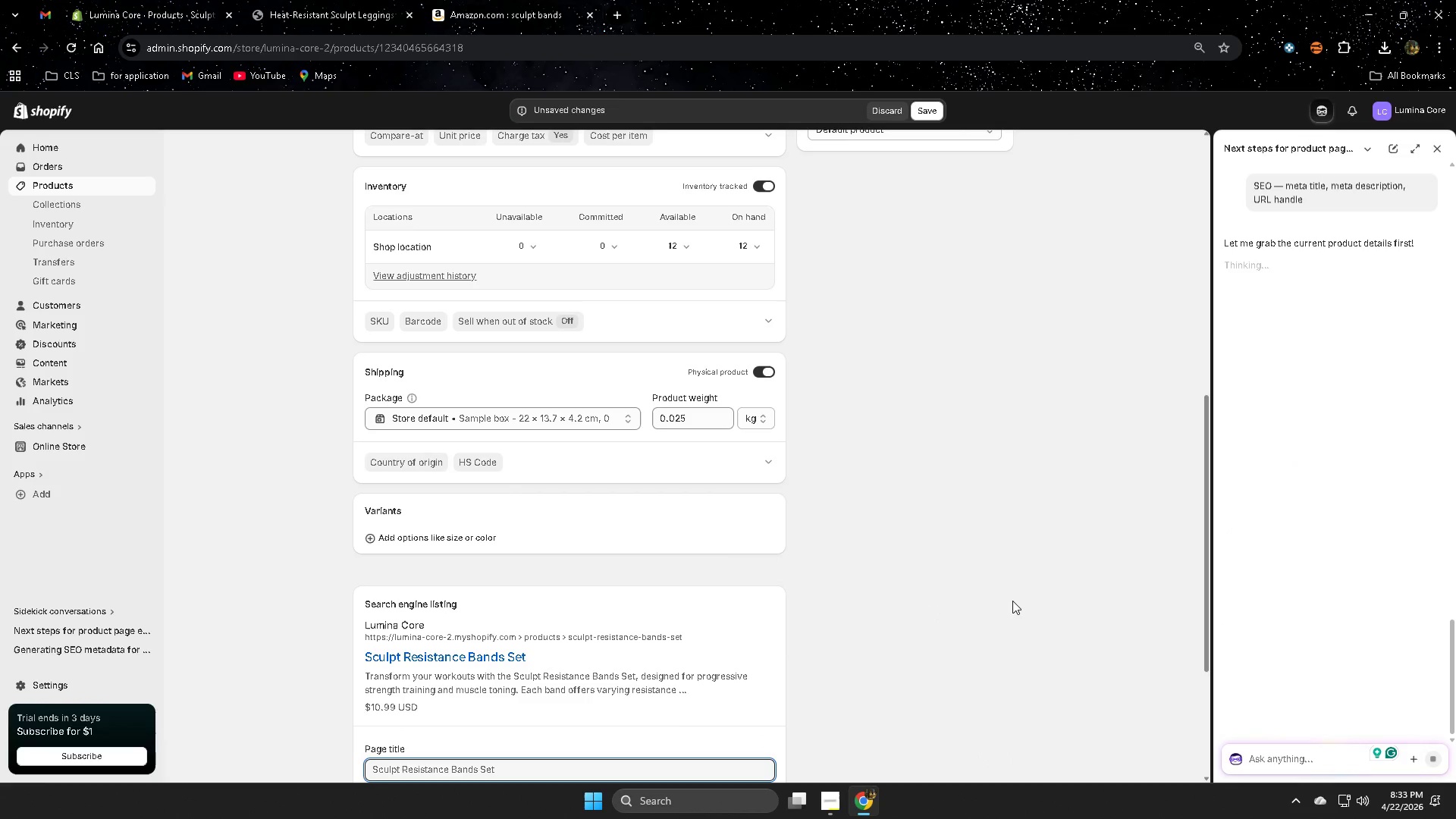 
scroll: coordinate [1012, 601], scroll_direction: down, amount: 3.0
 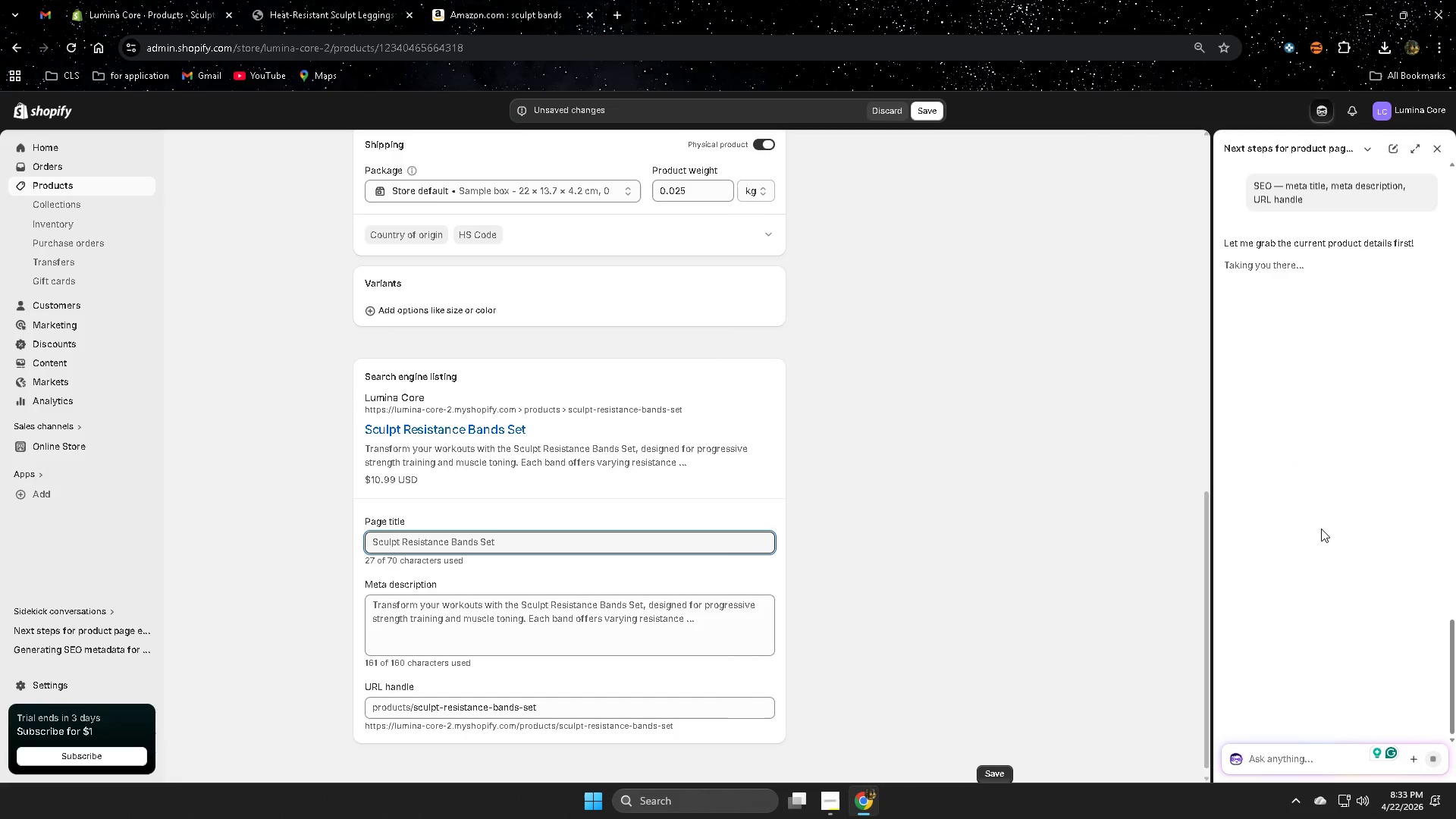 
scroll: coordinate [1321, 529], scroll_direction: up, amount: 1.0
 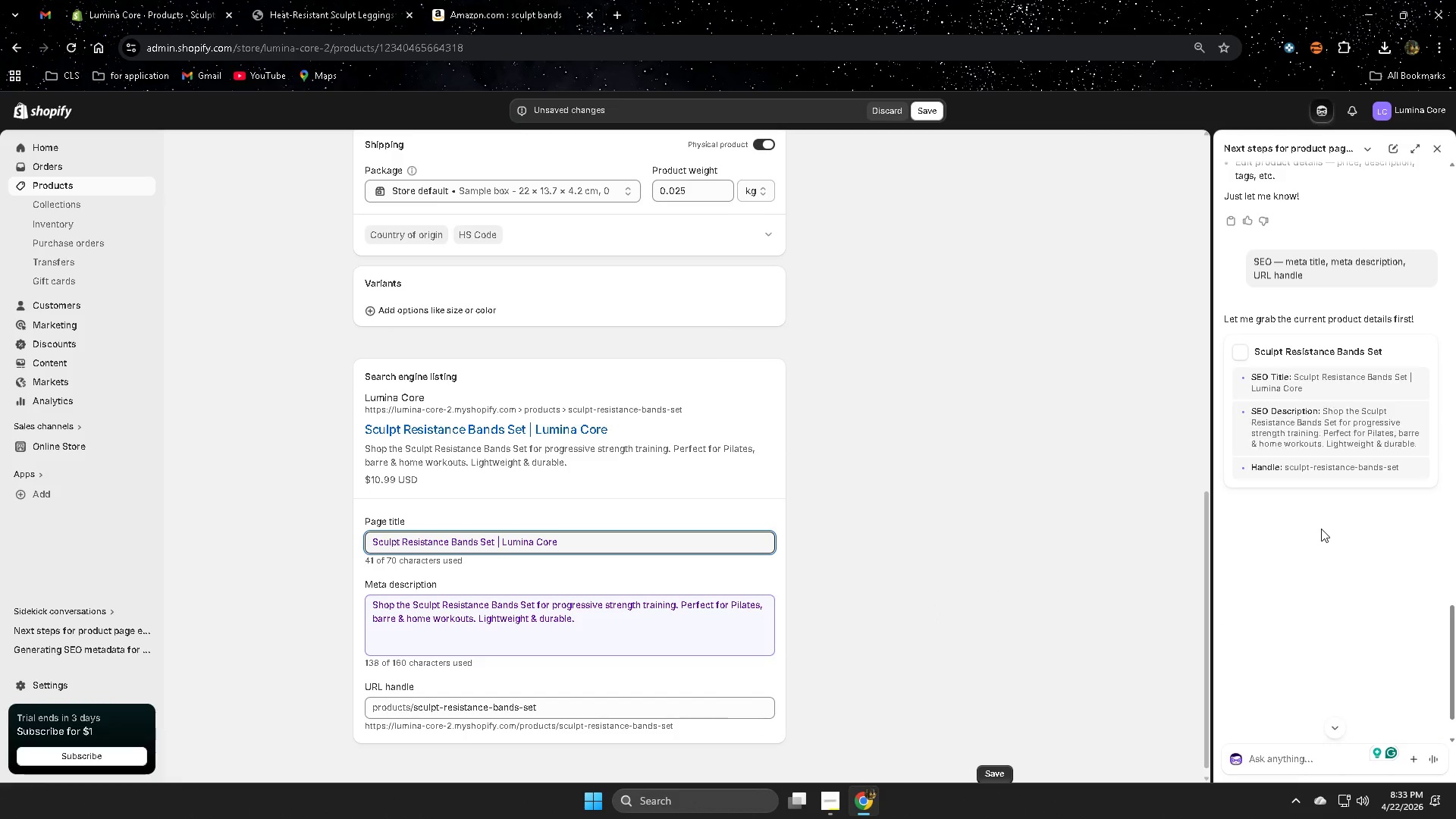 
scroll: coordinate [1138, 535], scroll_direction: down, amount: 3.0
 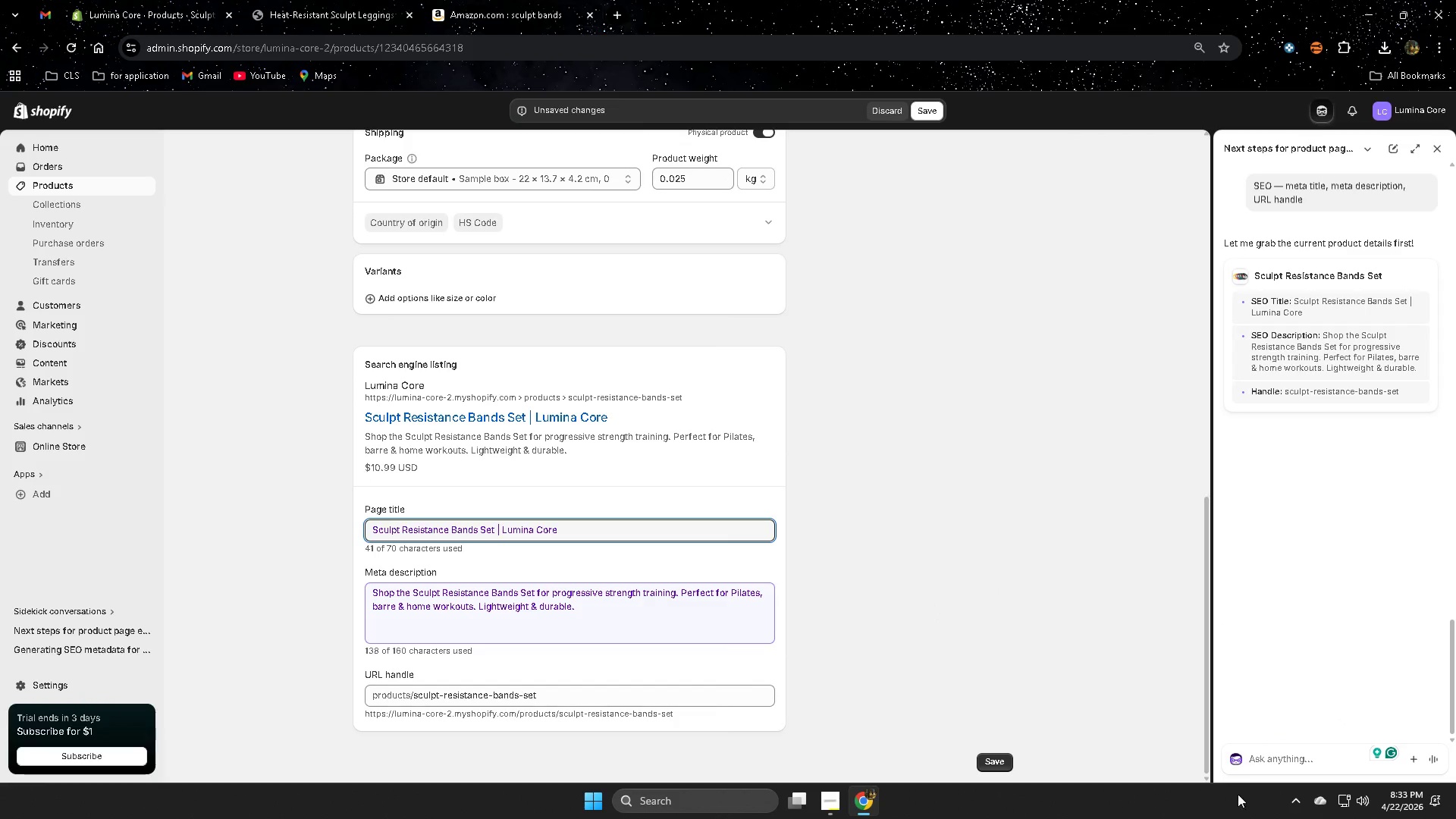 
left_click([1275, 757])
 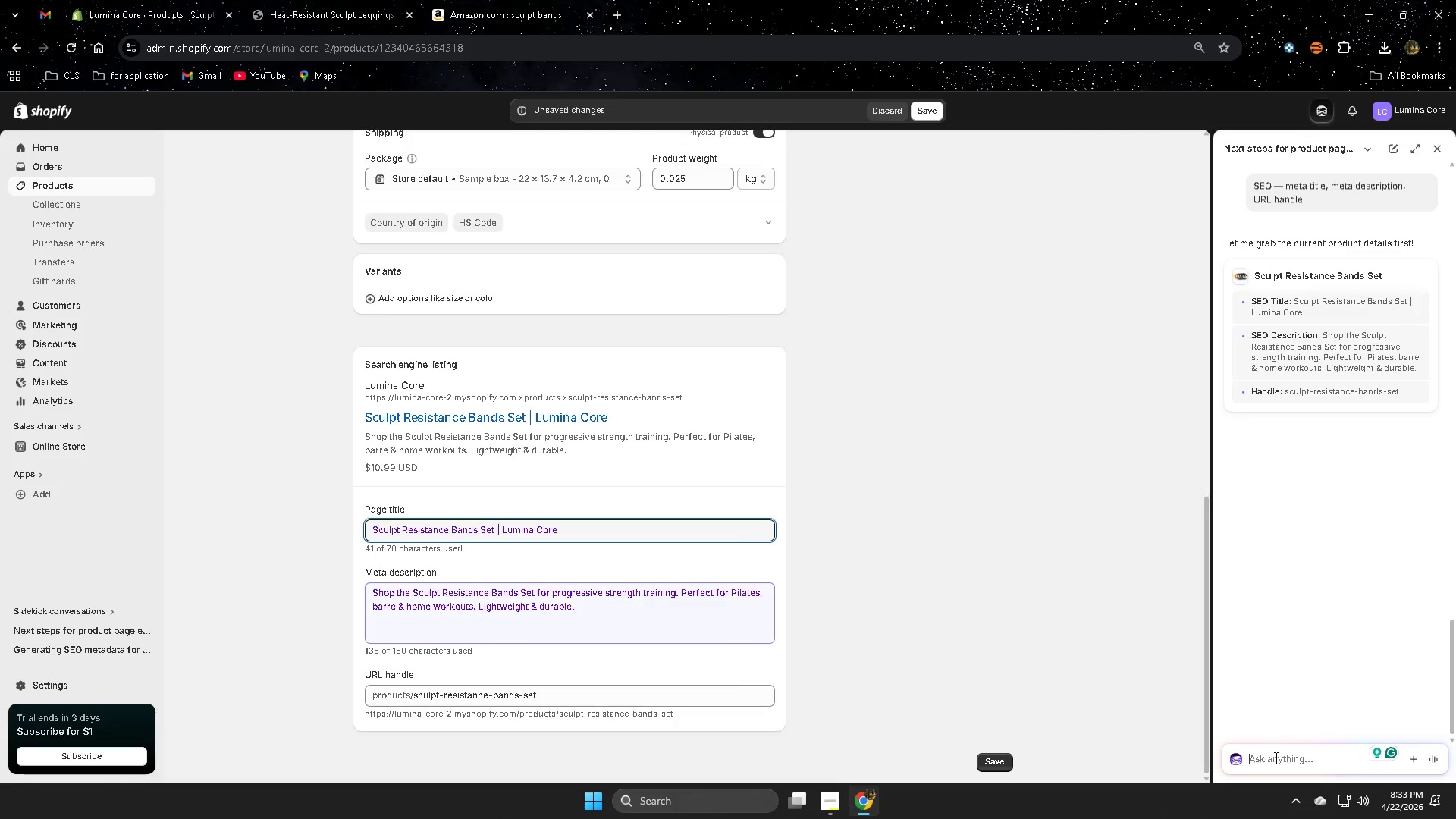 
type(give me alt text)
 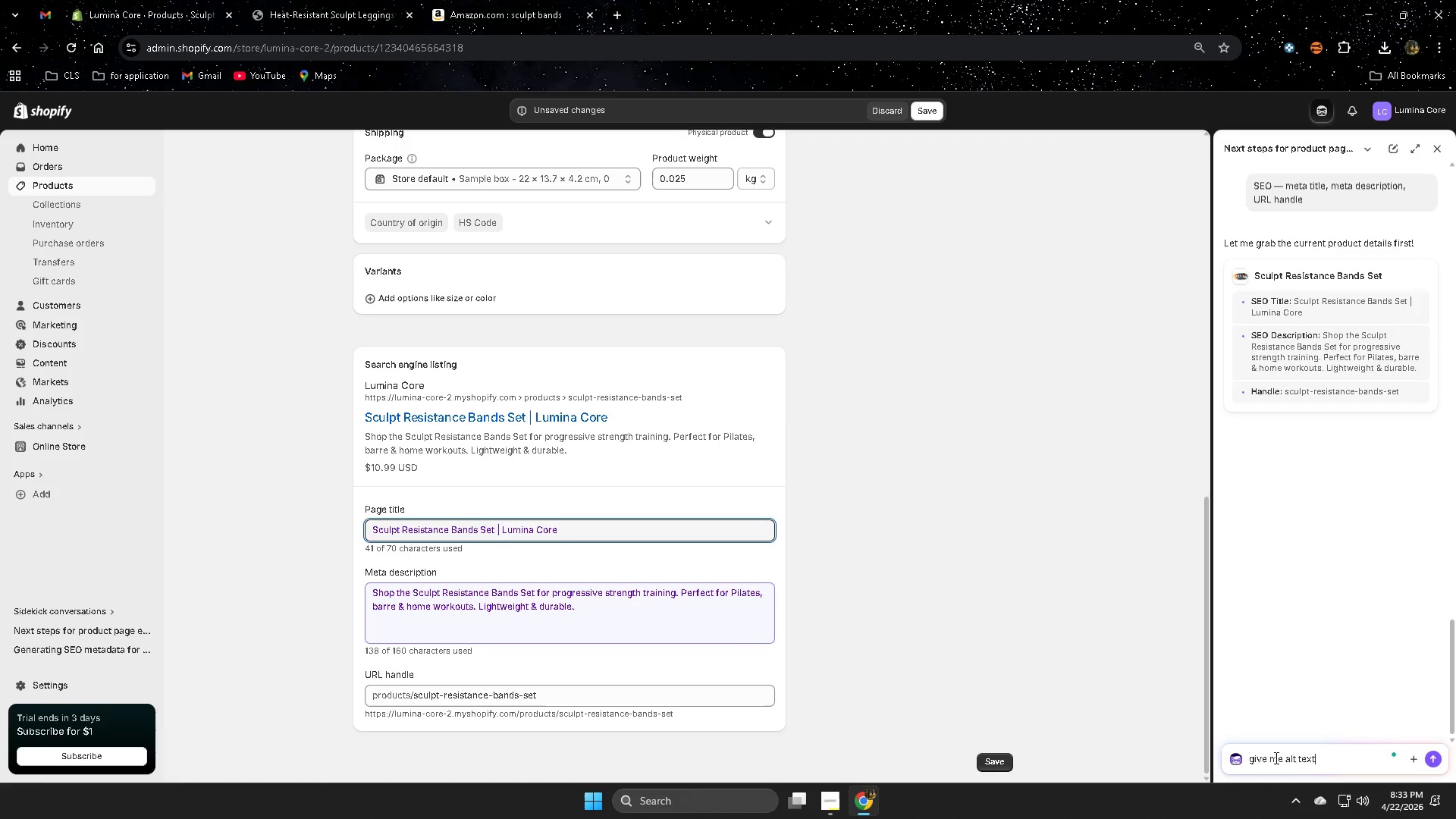 
key(Enter)
 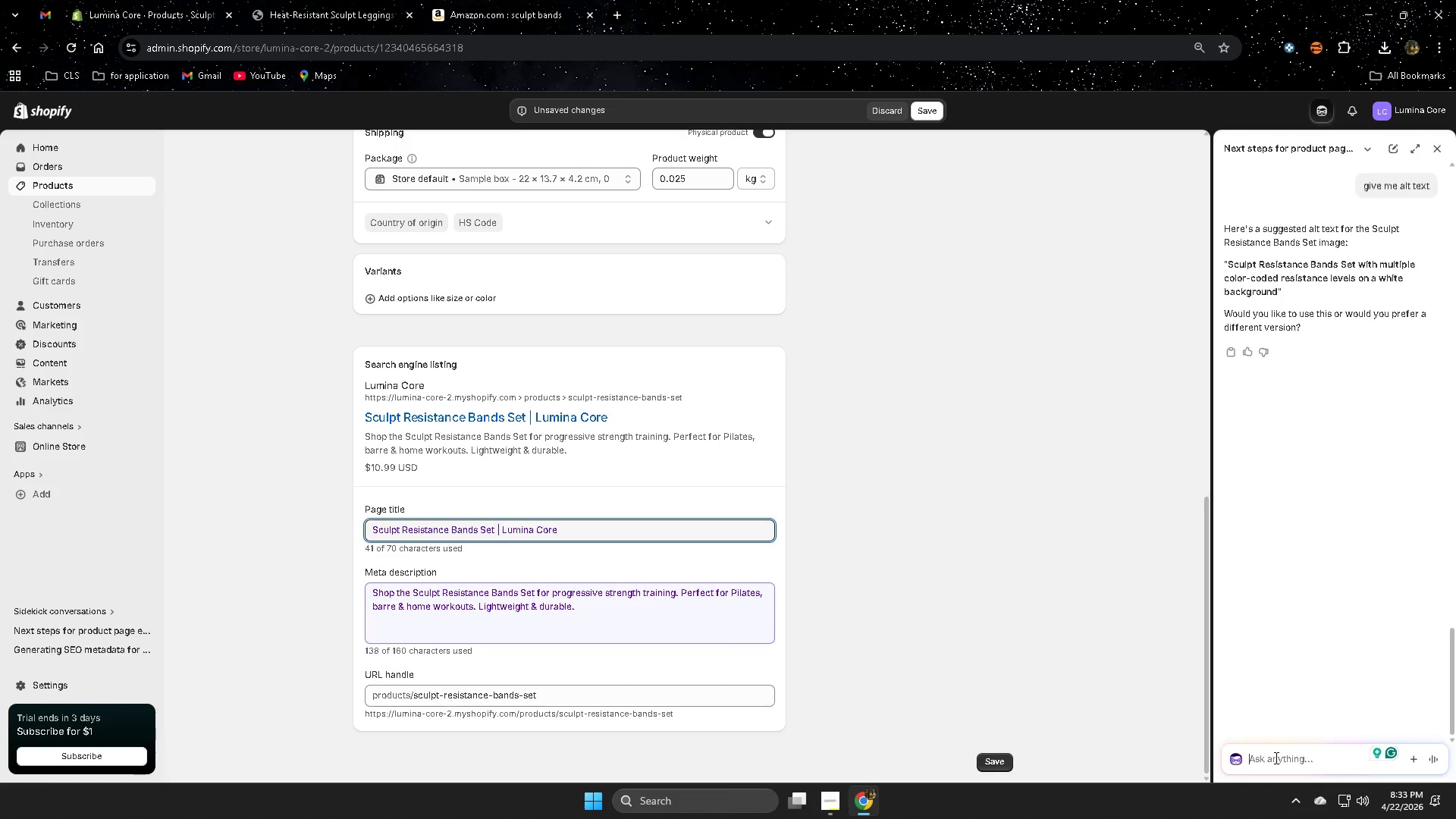 
wait(12.53)
 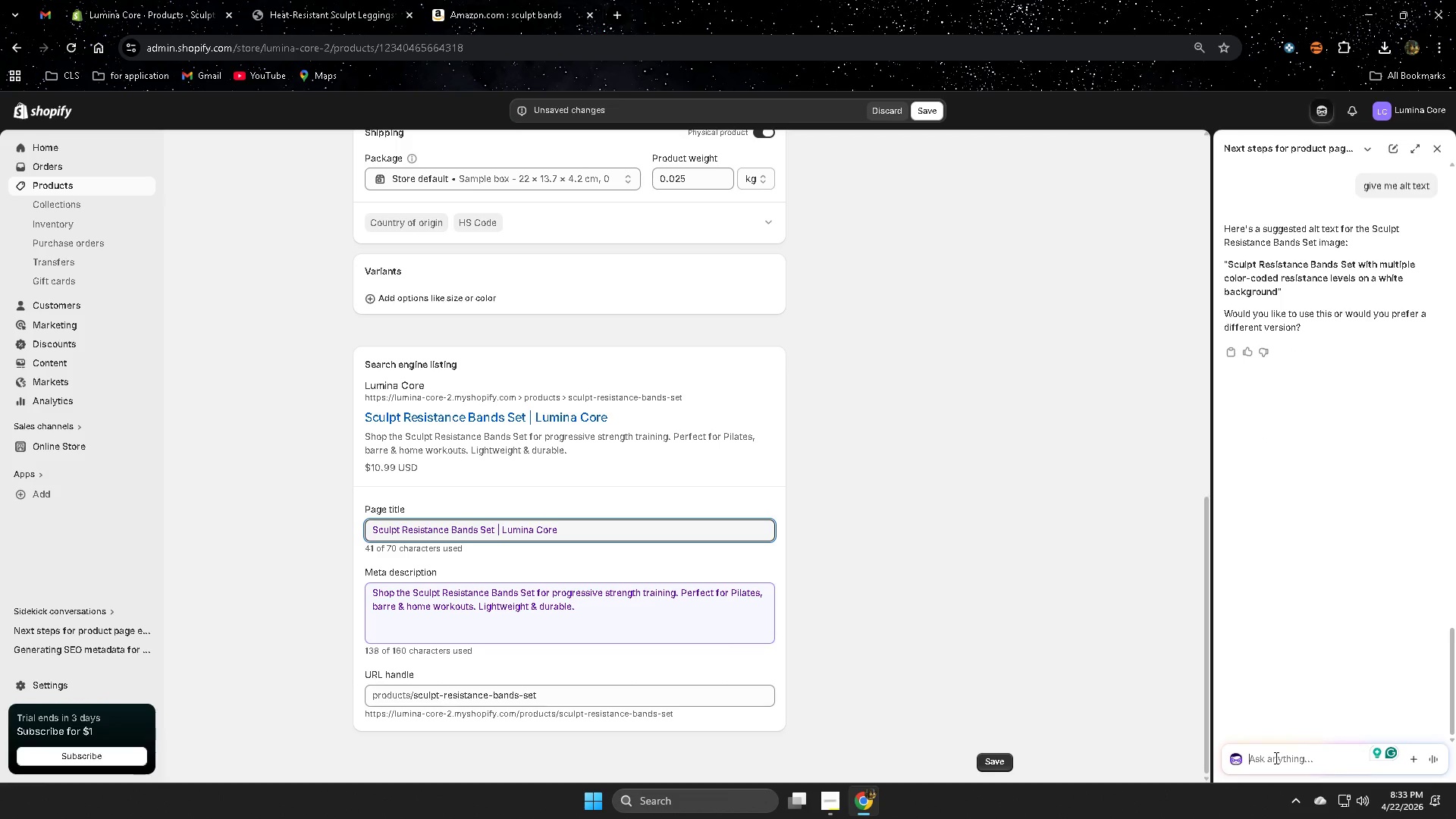 
left_click([1234, 262])
 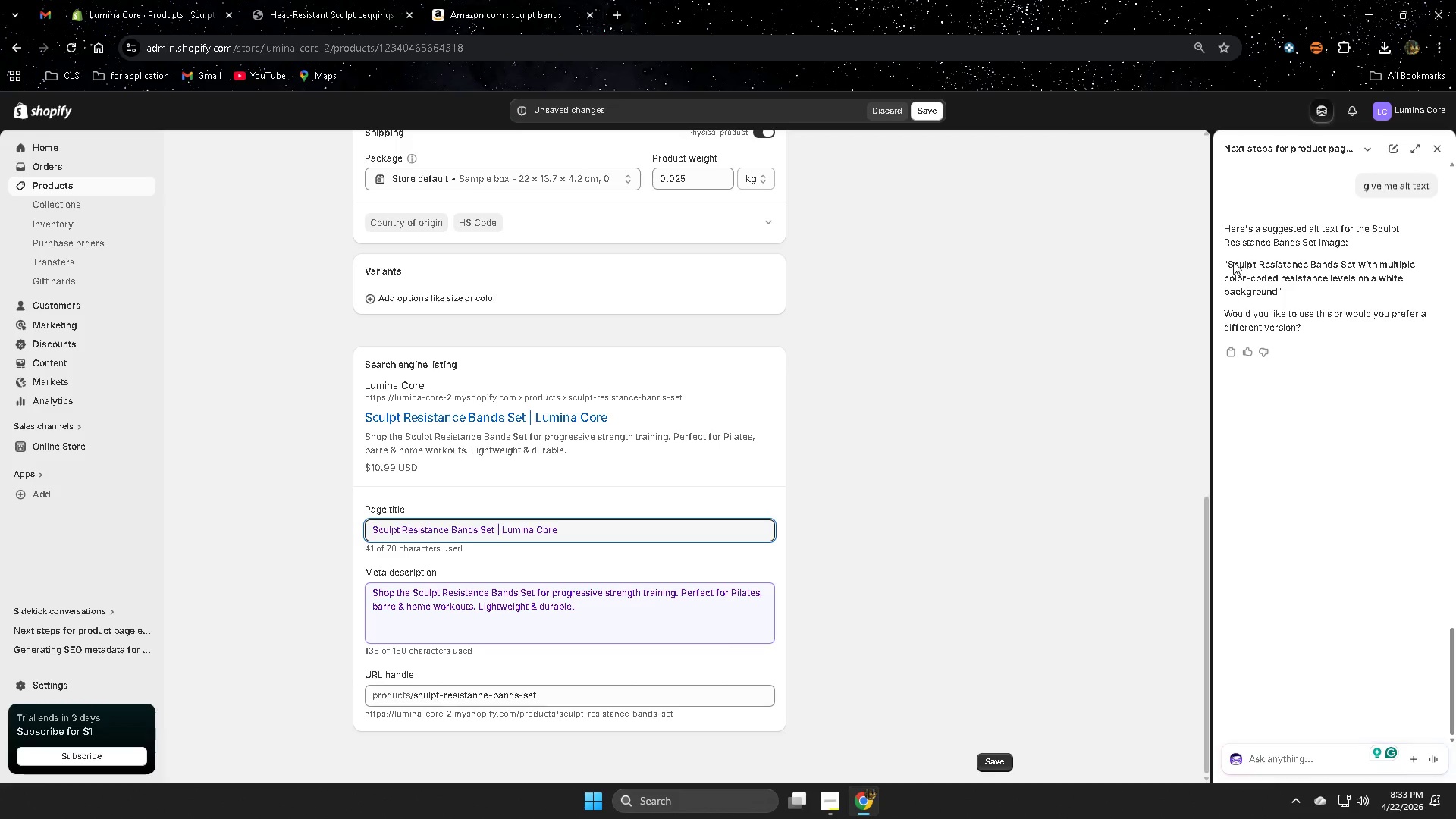 
left_click_drag(start_coordinate=[1233, 262], to_coordinate=[1248, 289])
 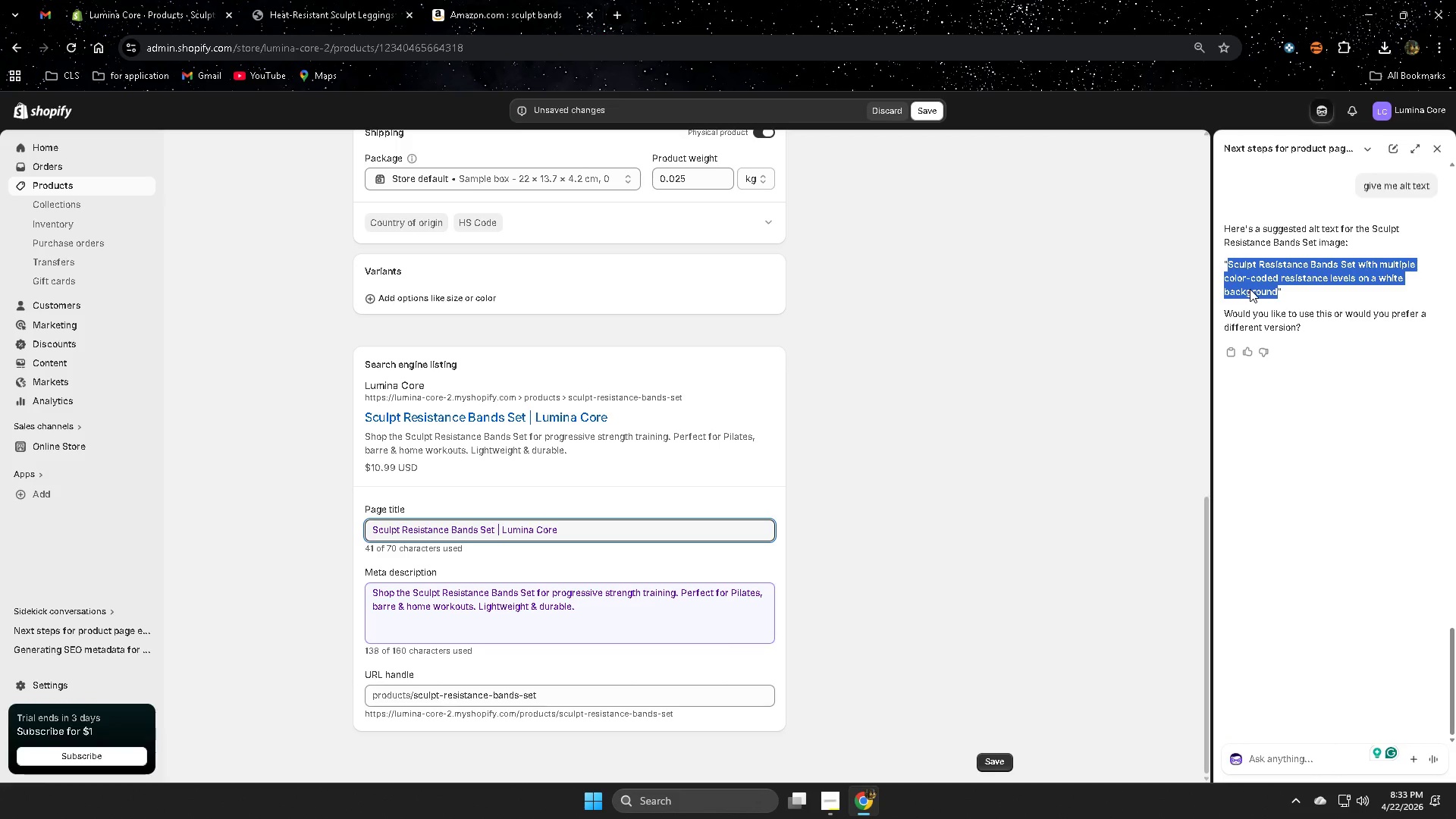 
key(Control+ControlLeft)
 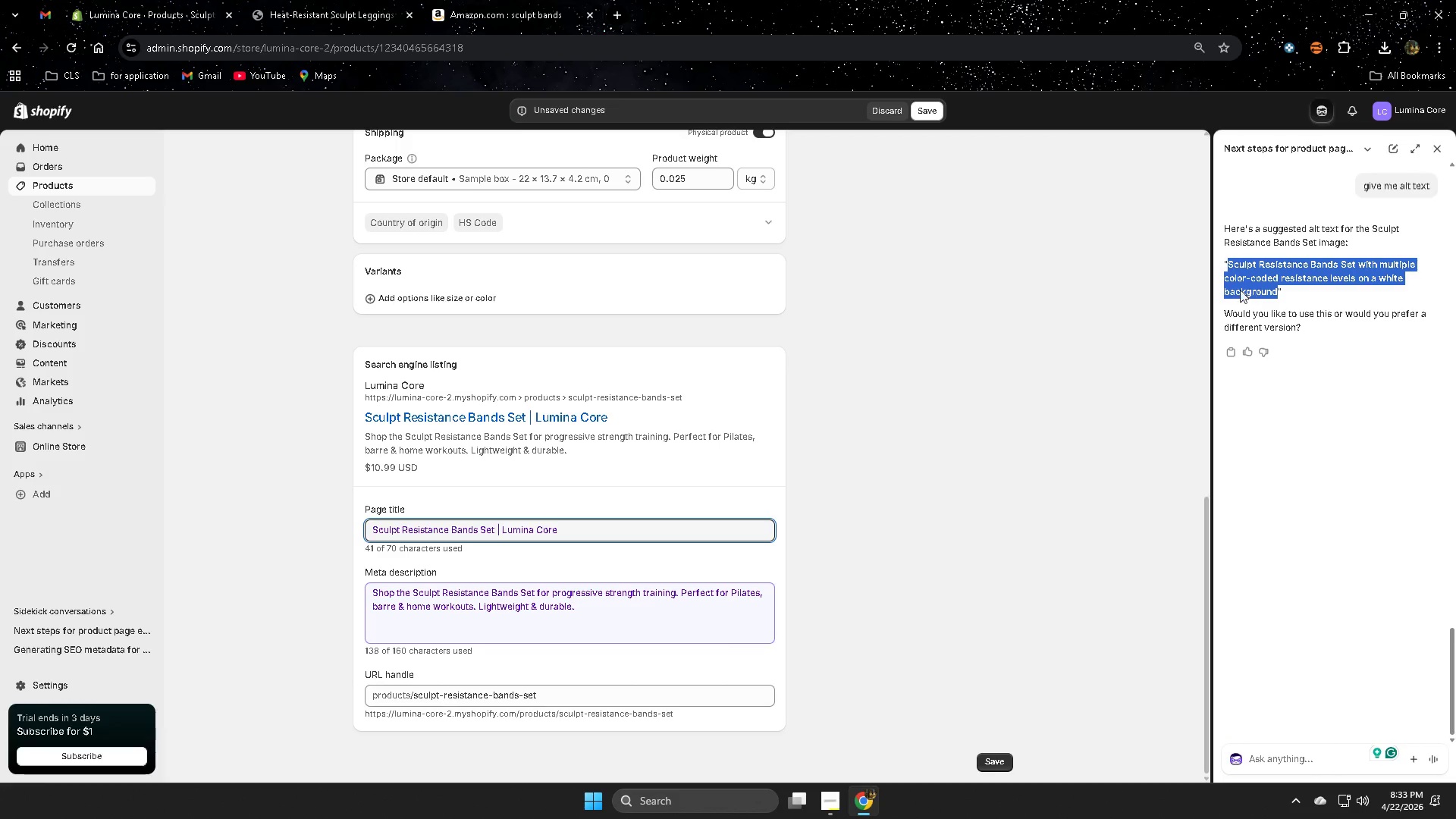 
key(Control+C)
 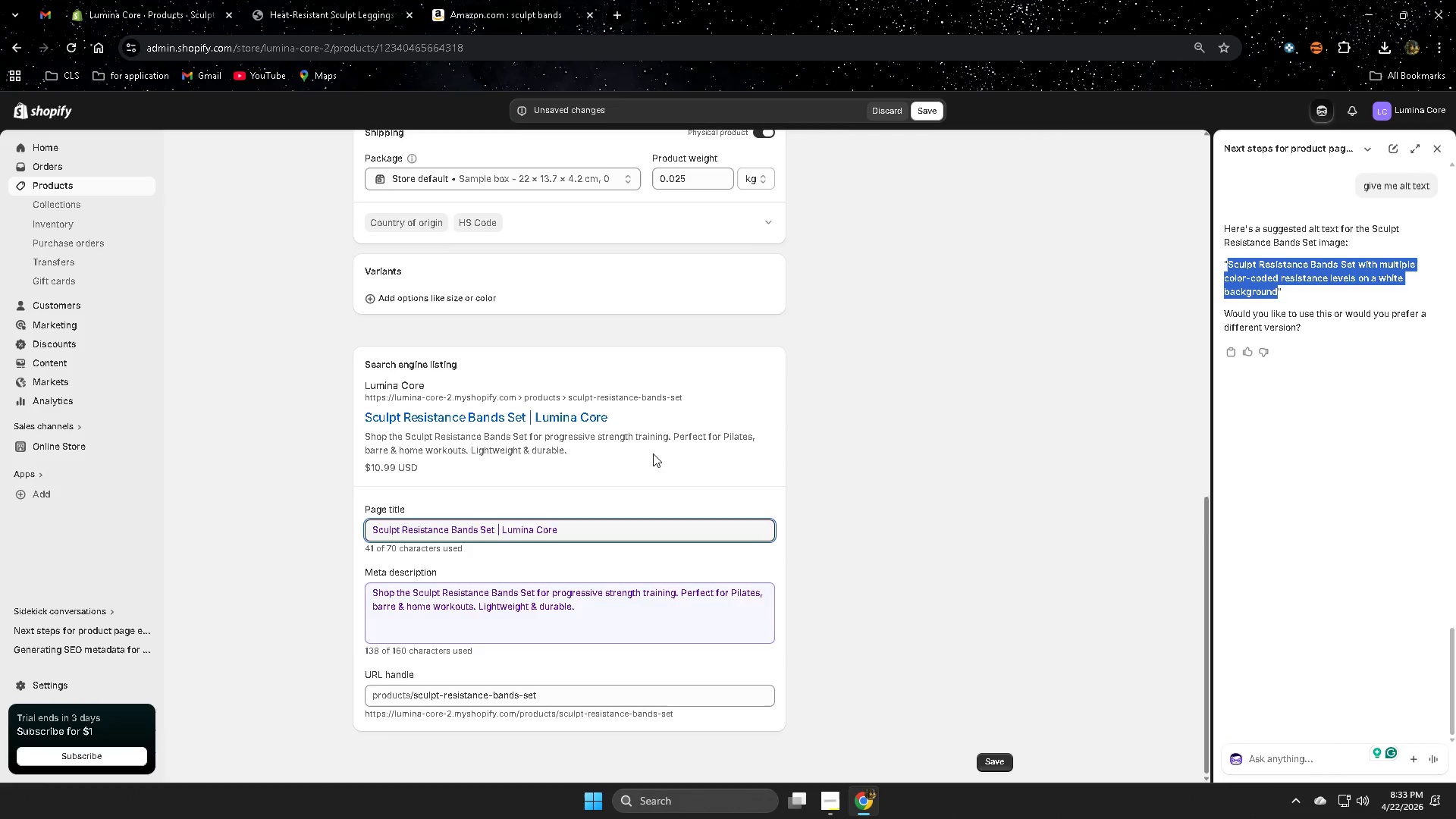 
scroll: coordinate [650, 431], scroll_direction: up, amount: 7.0
 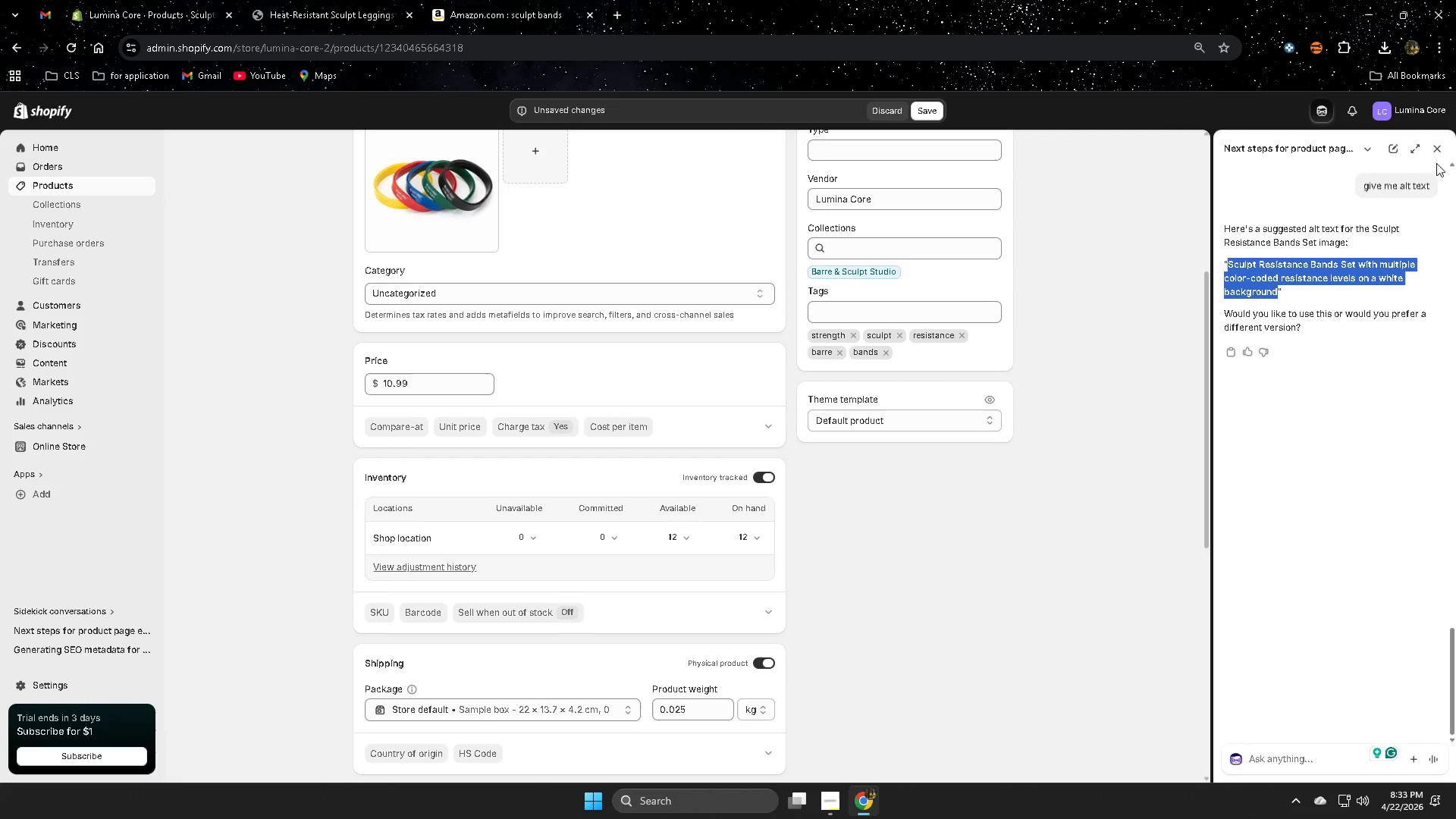 
left_click([1442, 152])
 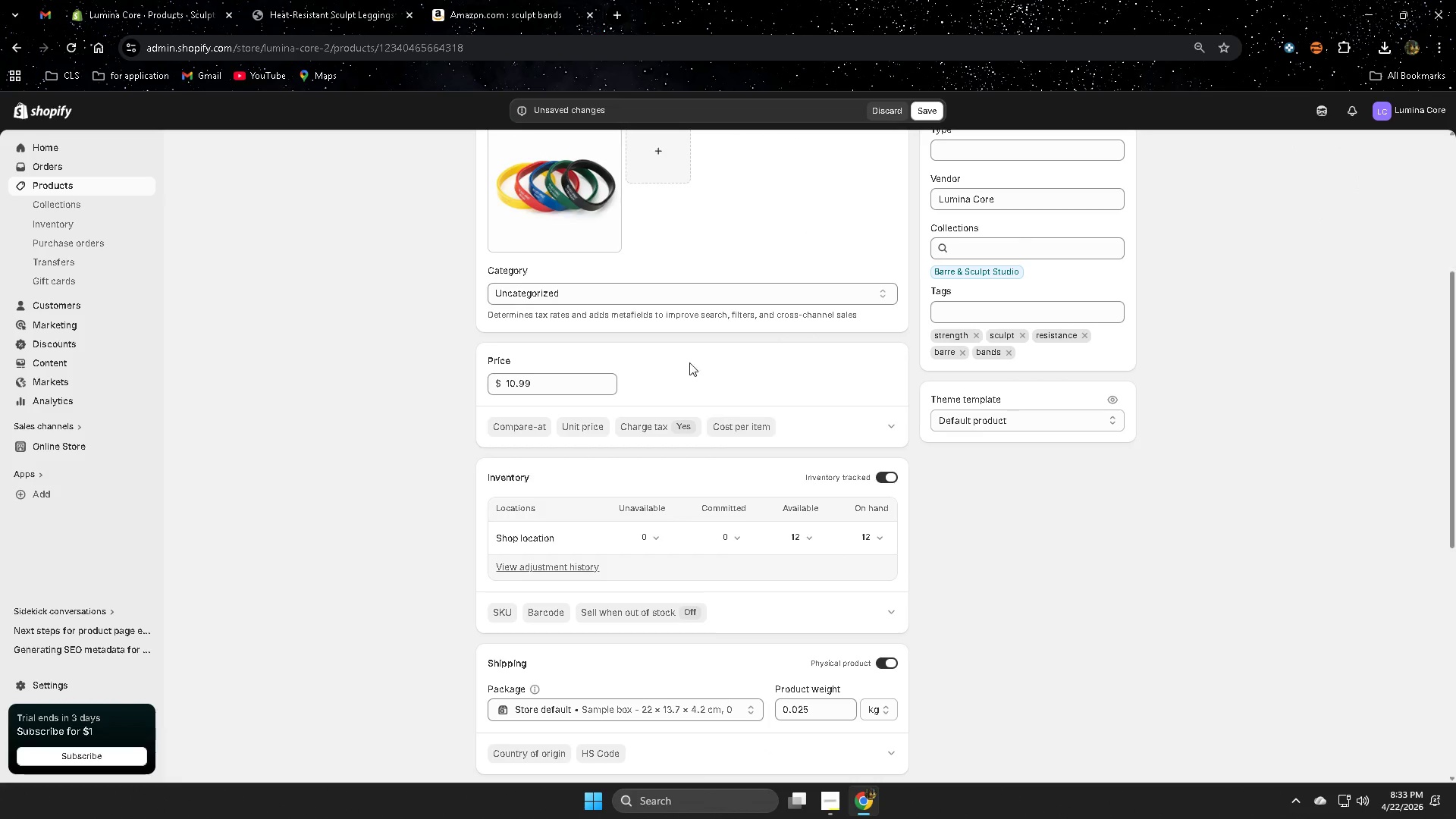 
left_click([585, 340])
 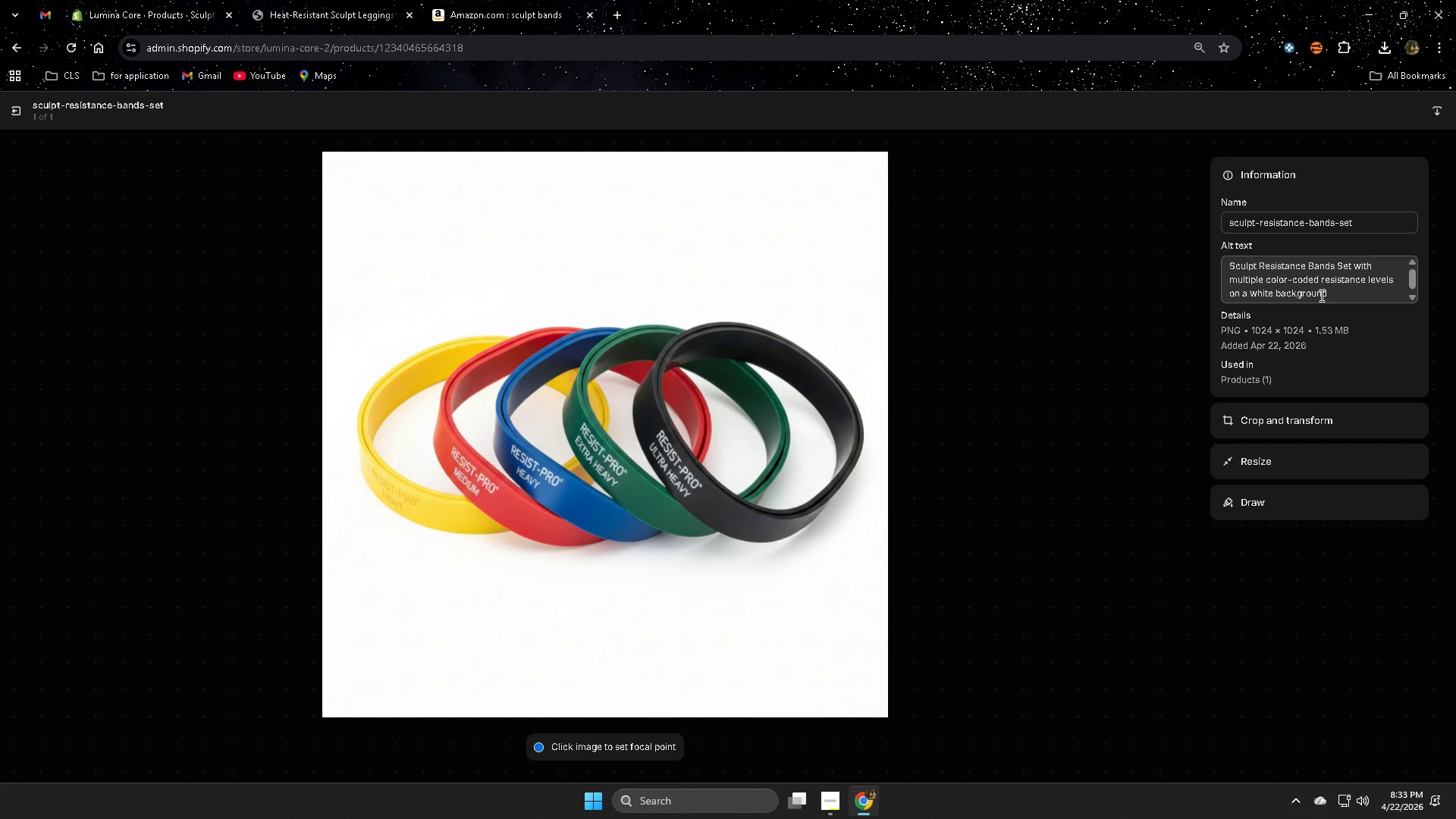 
scroll: coordinate [700, 362], scroll_direction: up, amount: 2.0
 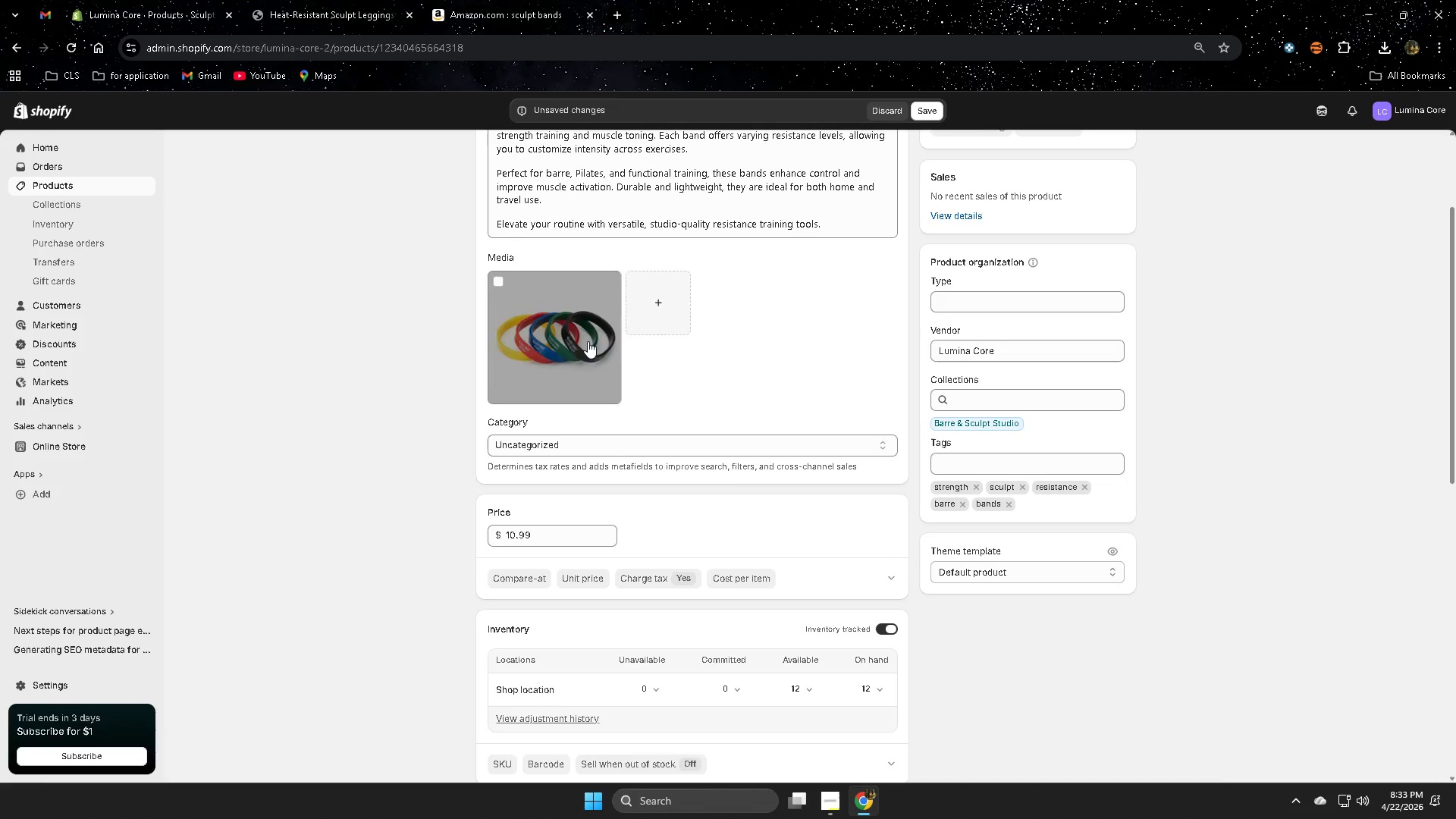 
double_click([1332, 293])
 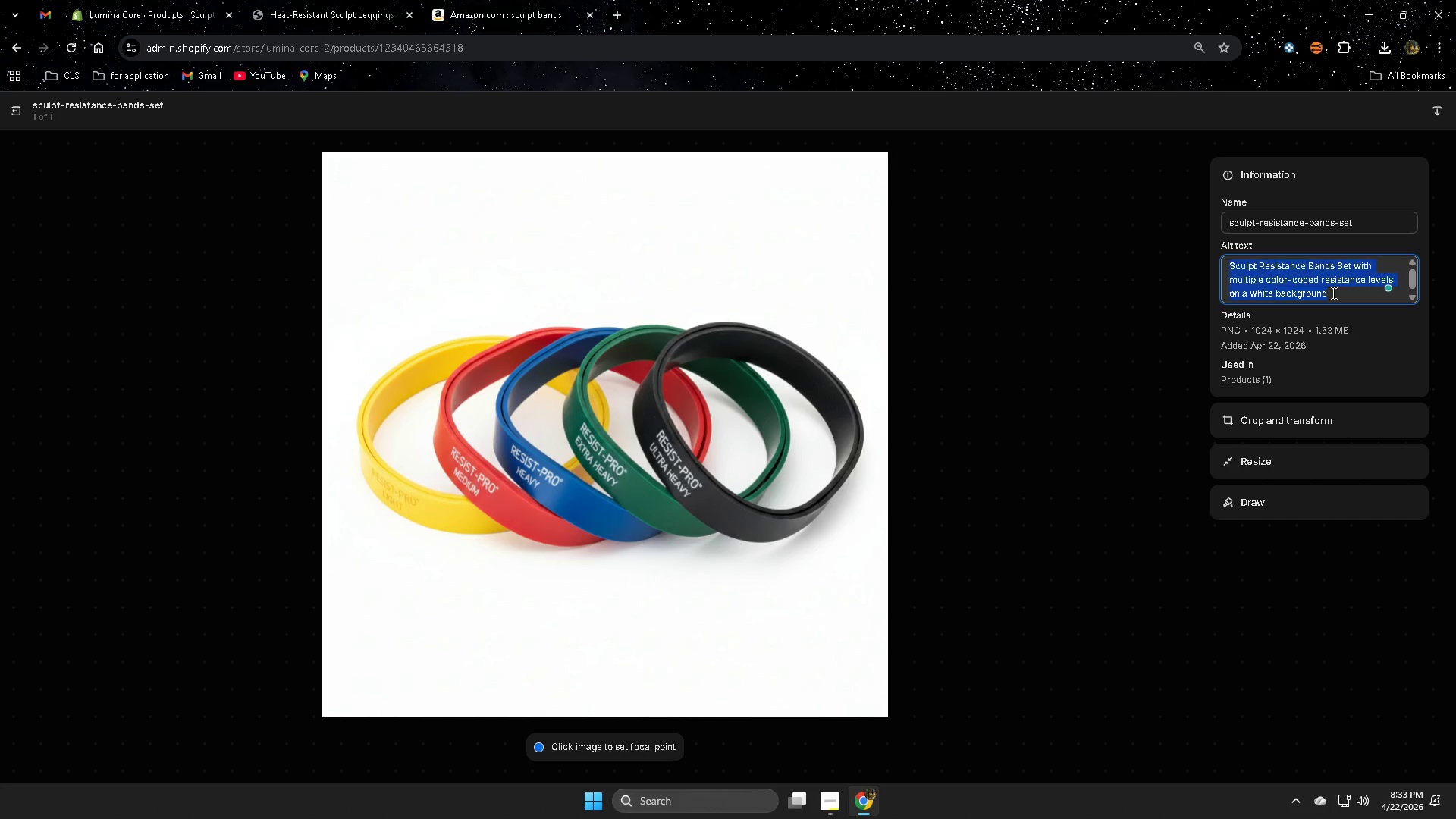 
triple_click([1332, 293])
 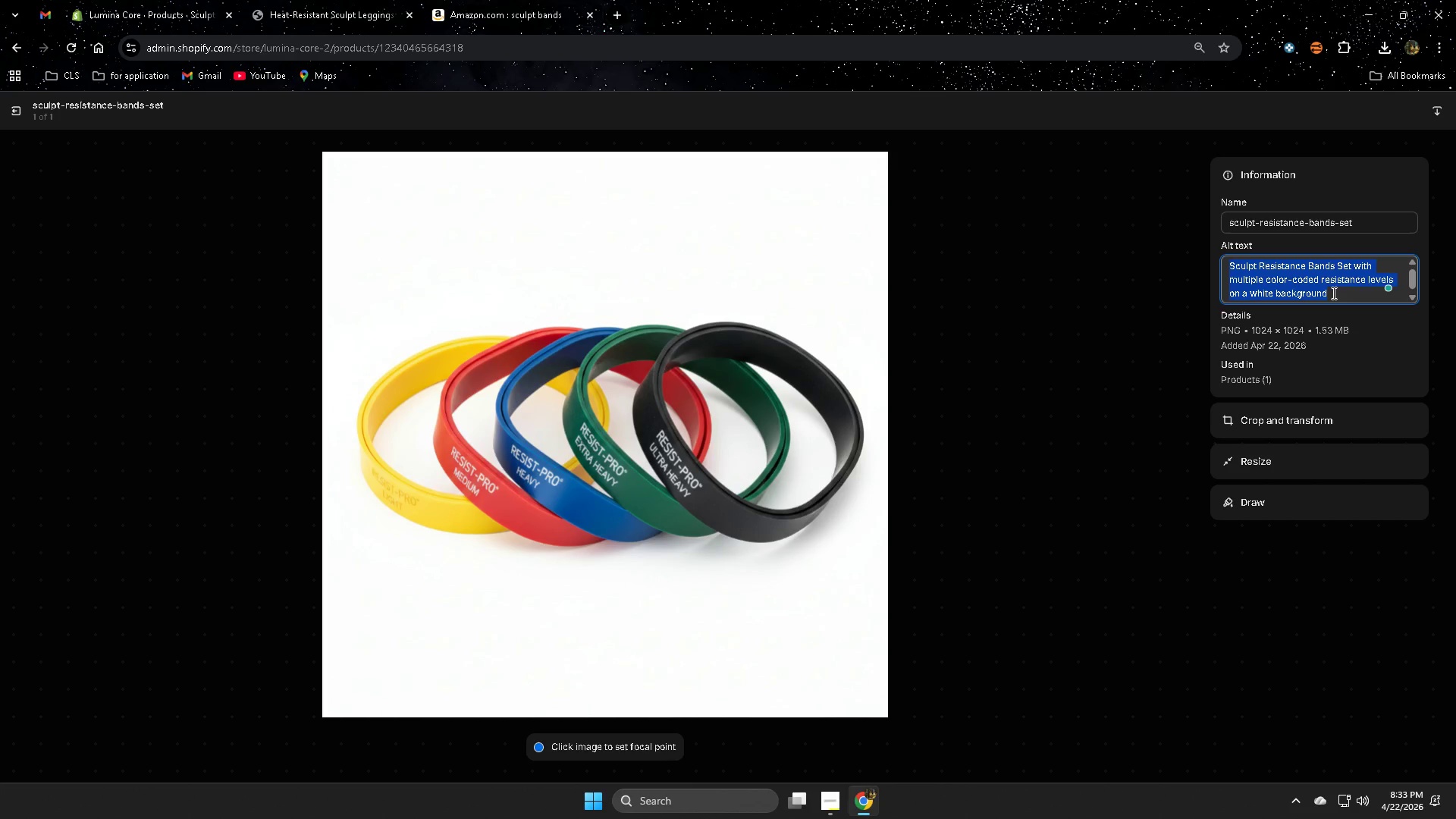 
key(Control+V)
 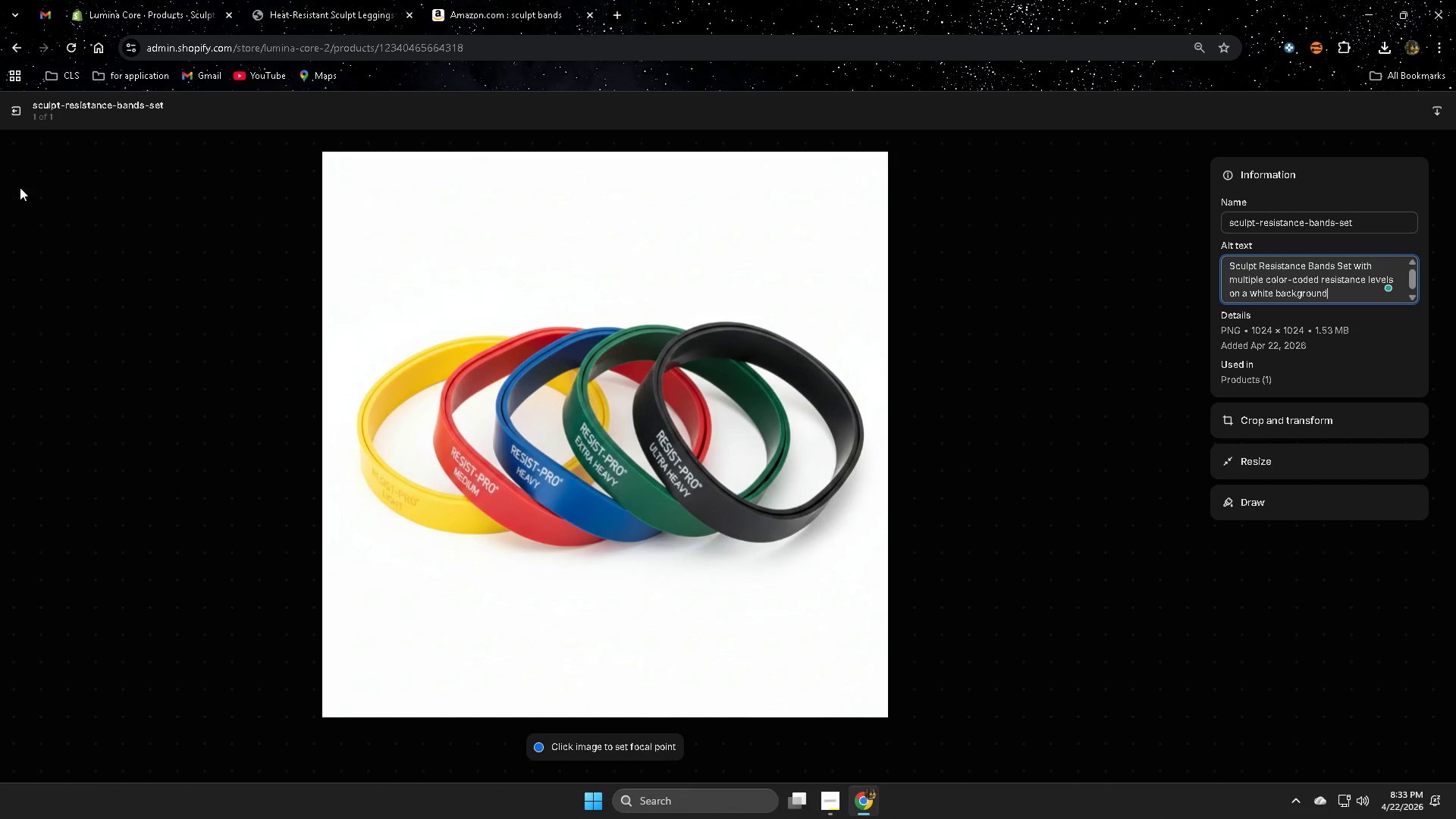 
left_click([15, 114])
 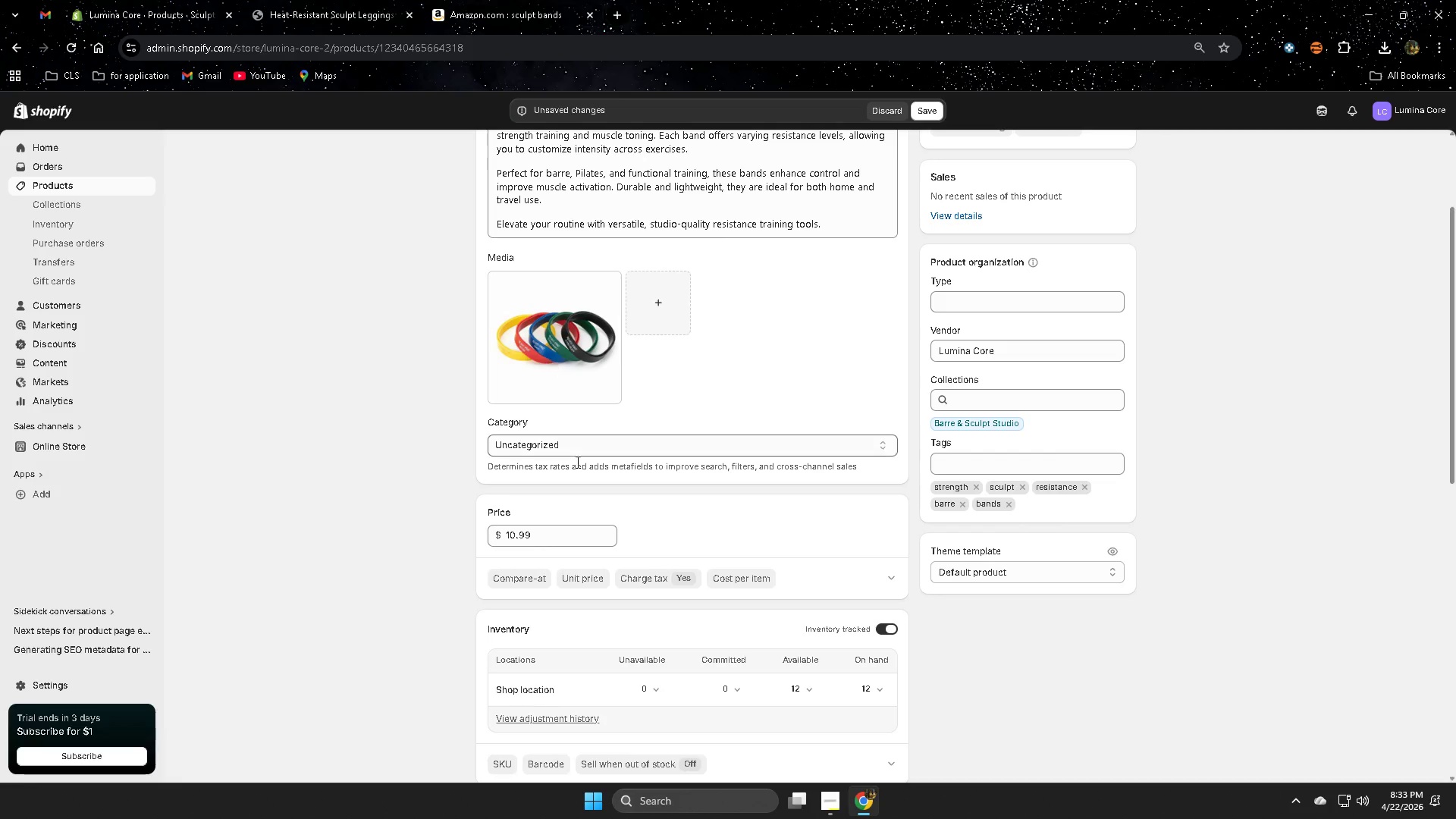 
scroll: coordinate [1043, 504], scroll_direction: down, amount: 8.0
 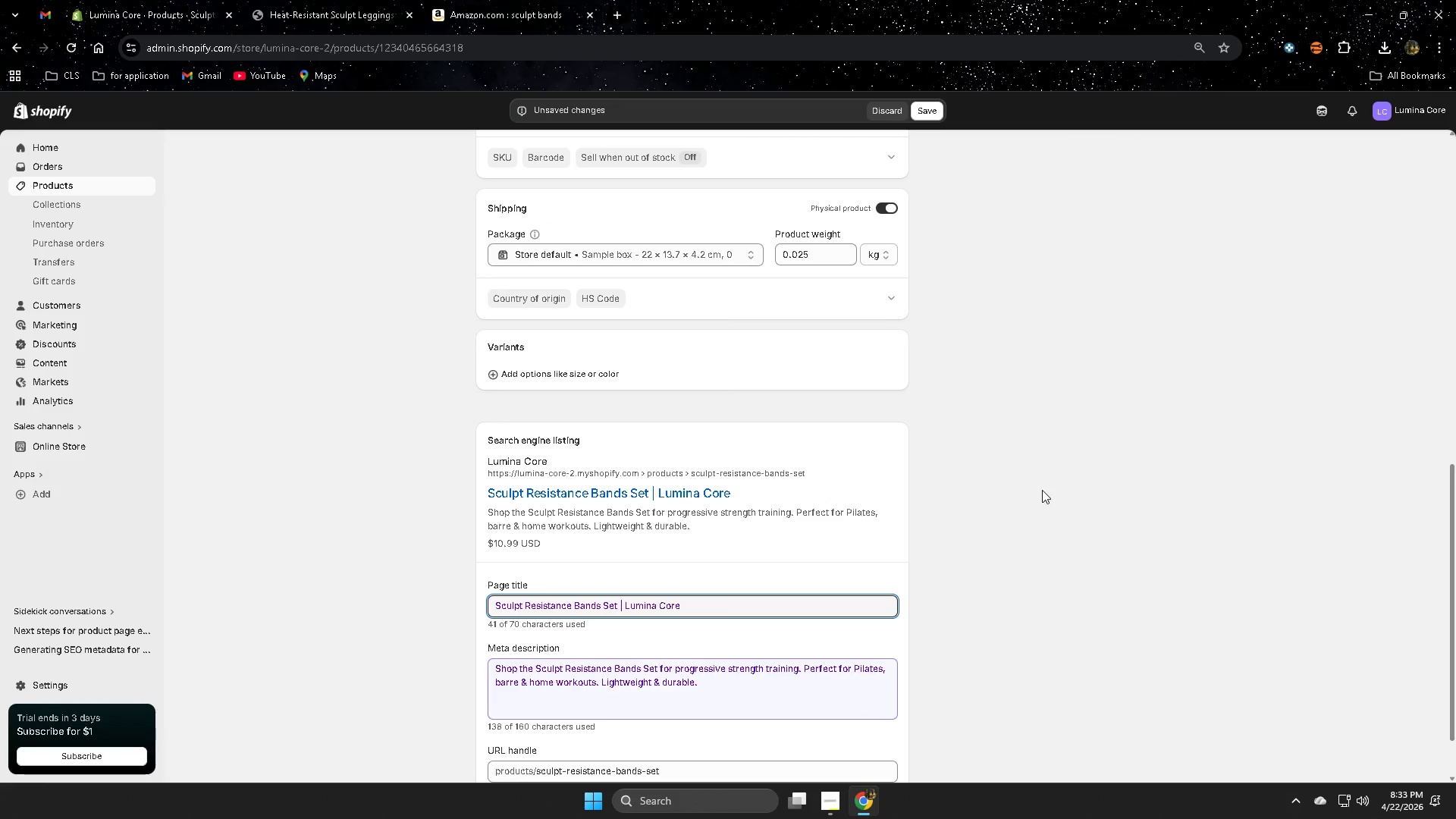 
scroll: coordinate [893, 457], scroll_direction: up, amount: 14.0
 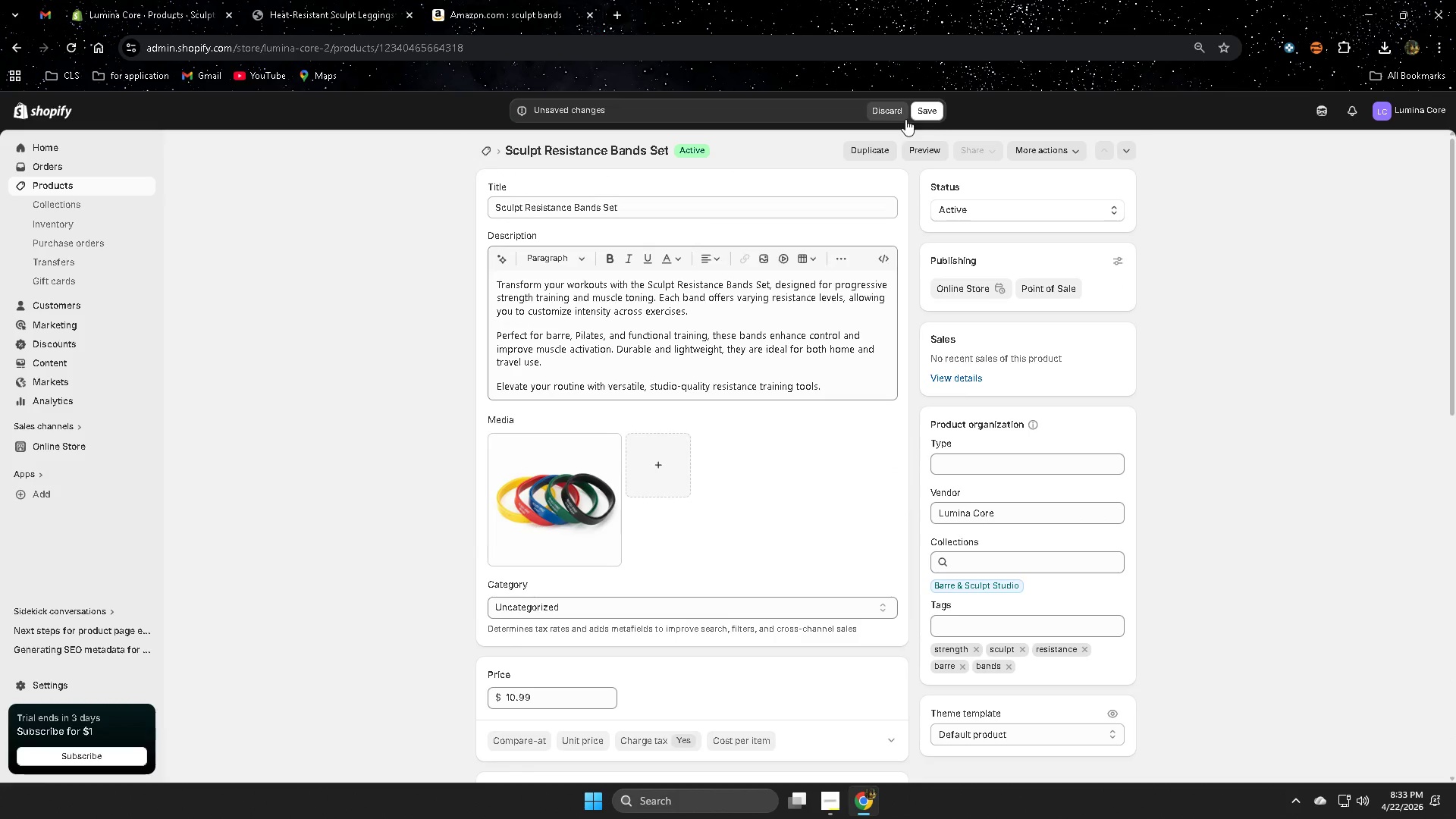 
left_click([929, 112])
 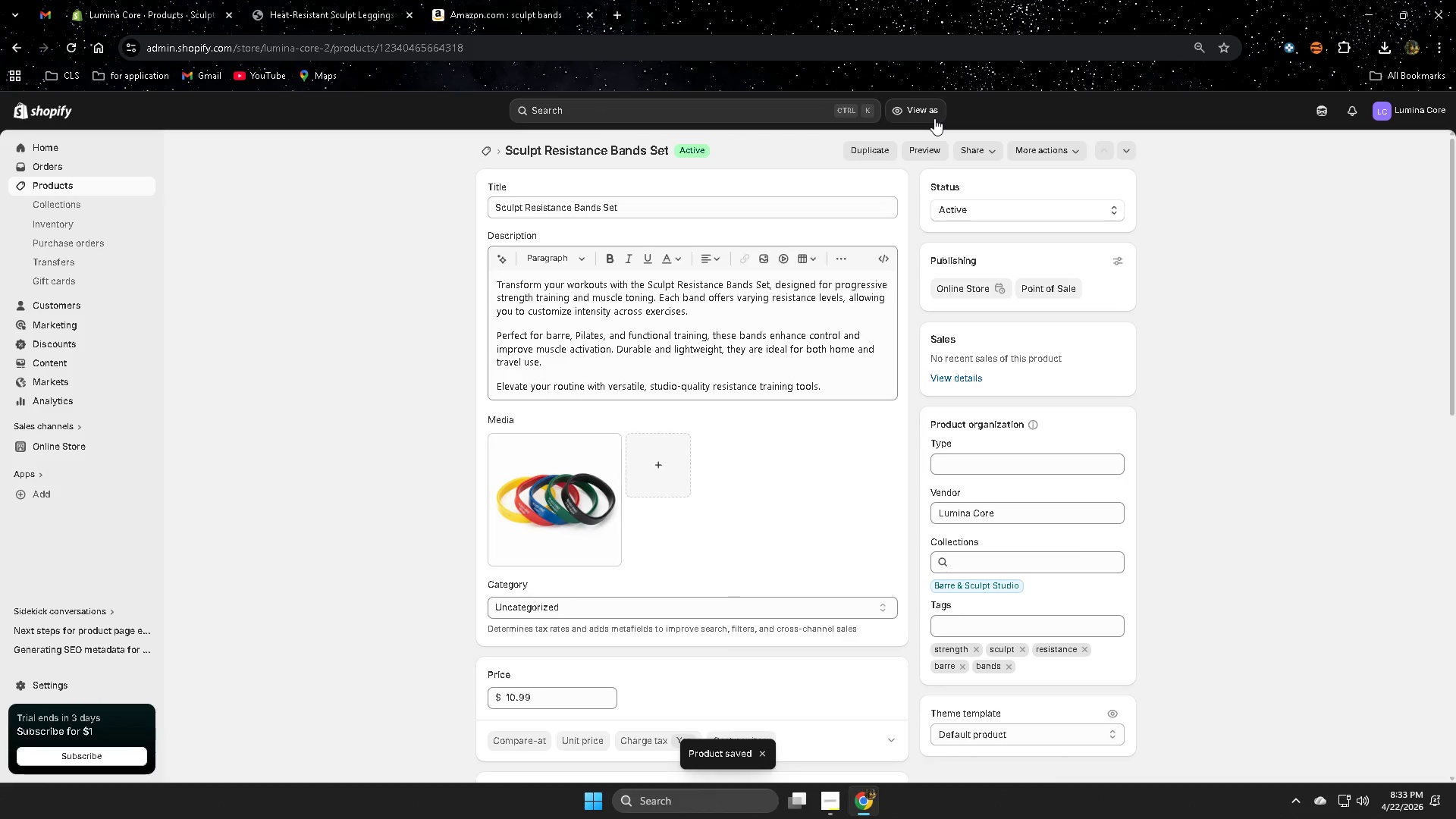 
wait(13.38)
 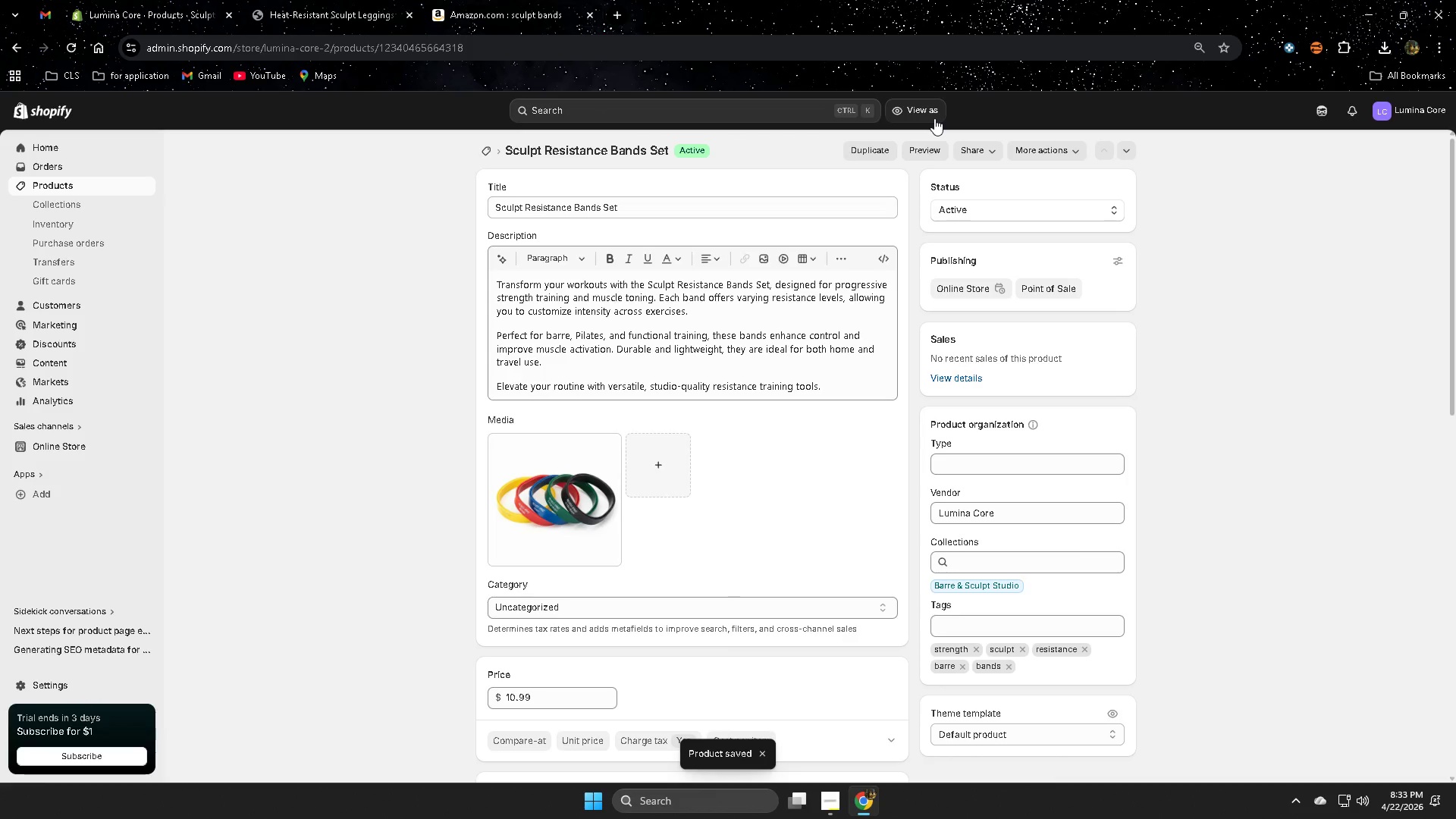 
scroll: coordinate [1200, 639], scroll_direction: down, amount: 1.0
 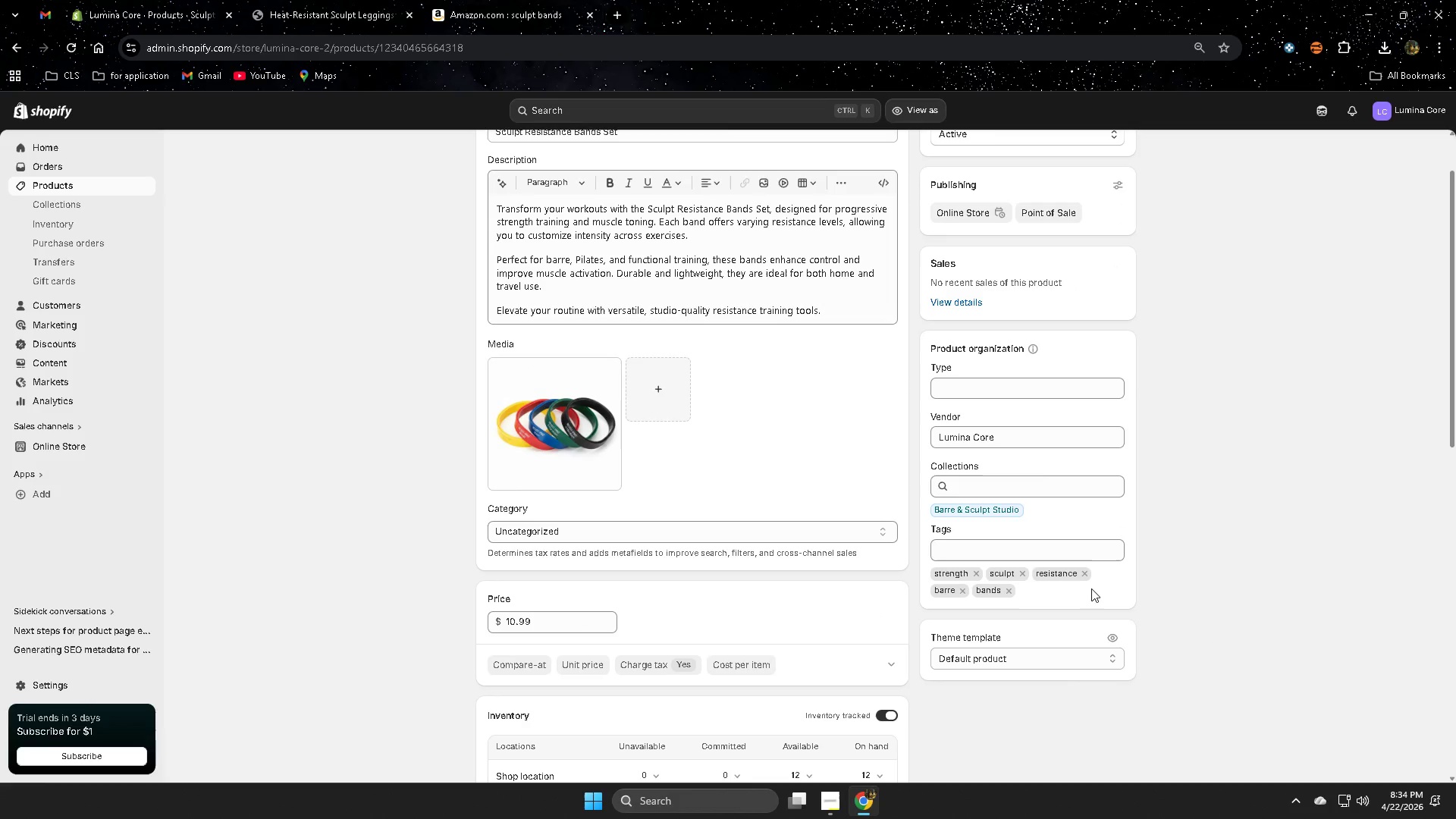 
mouse_move([974, 509])
 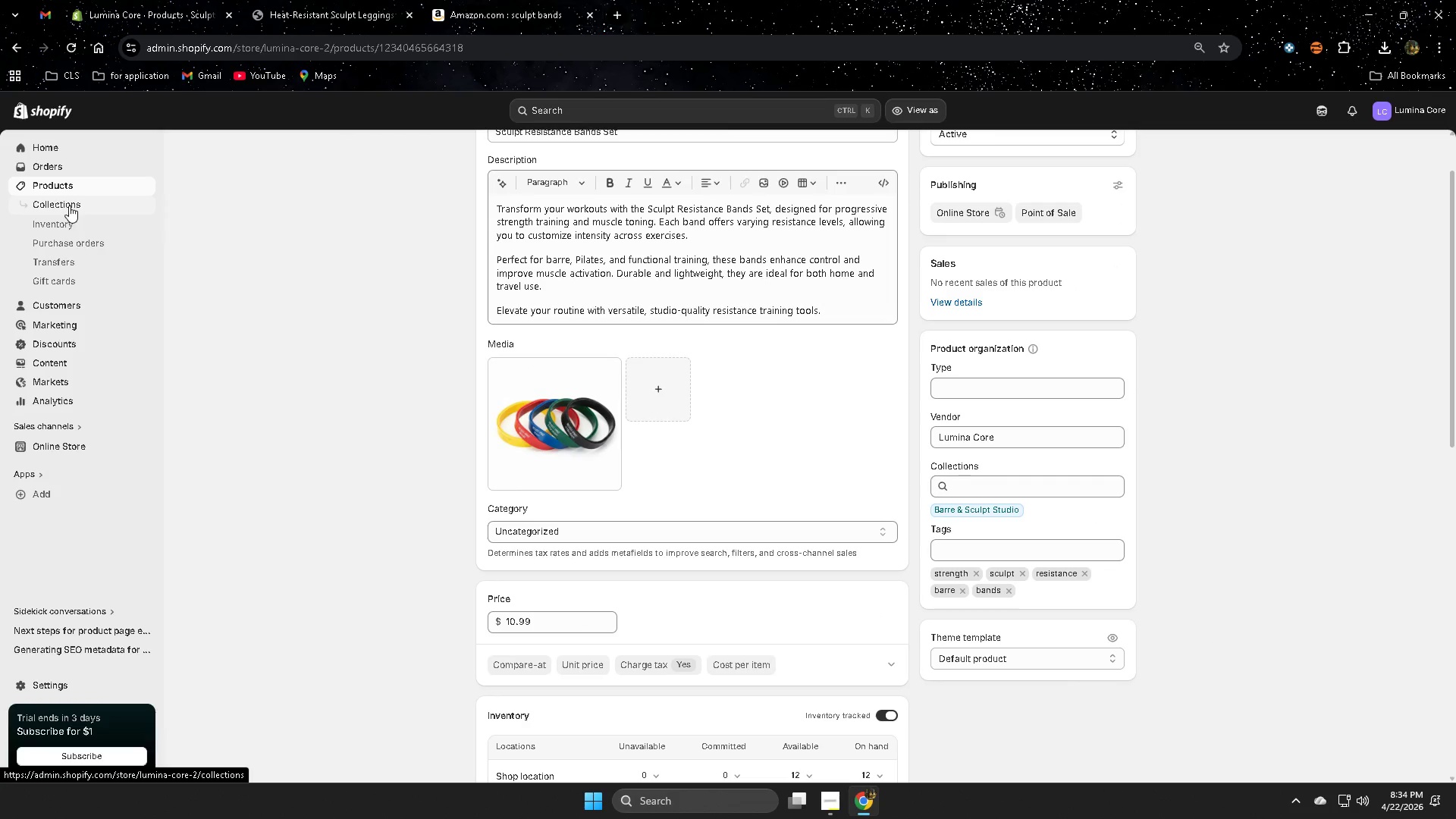 
wait(5.17)
 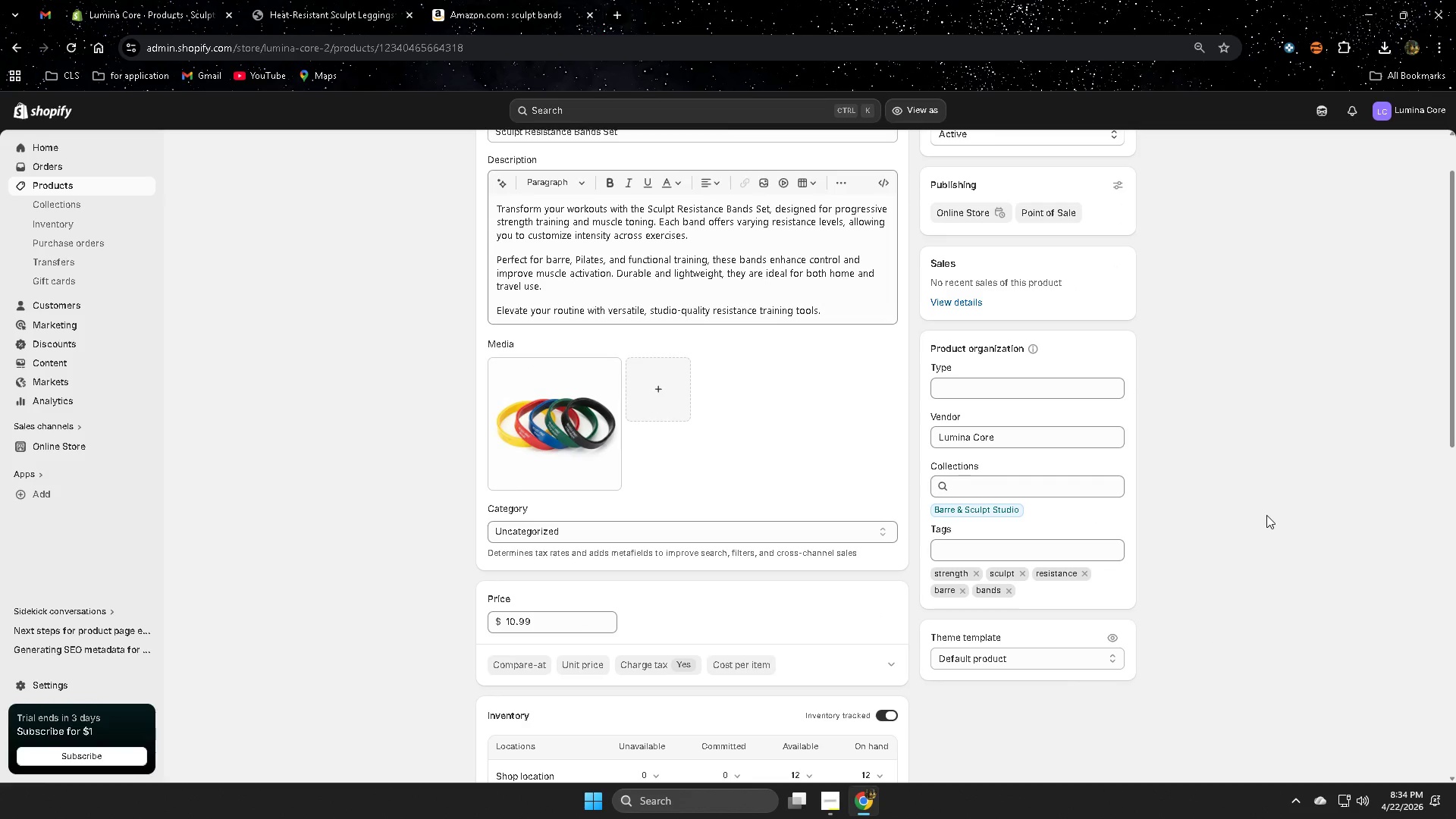 
left_click([69, 206])
 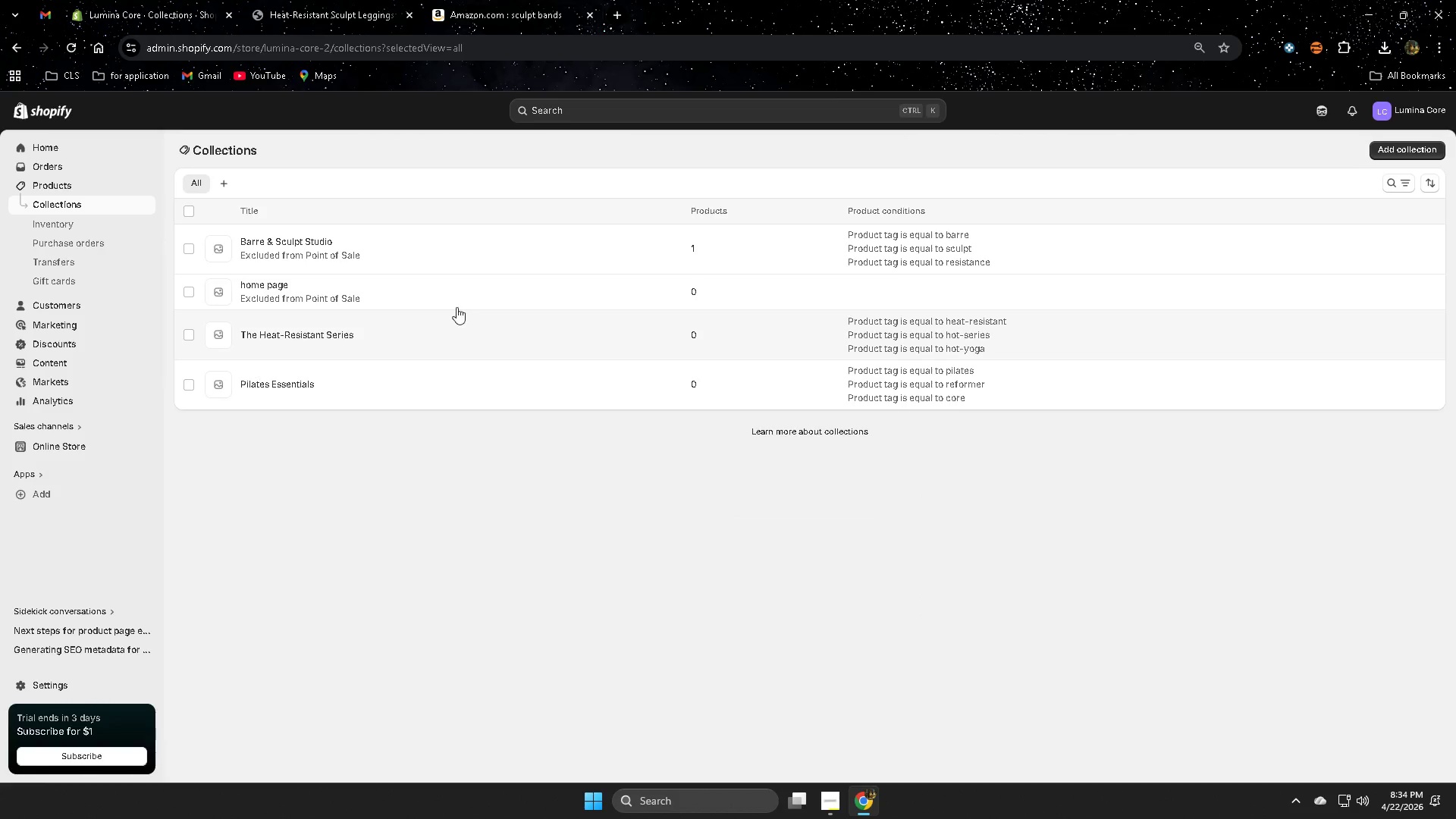 
wait(11.7)
 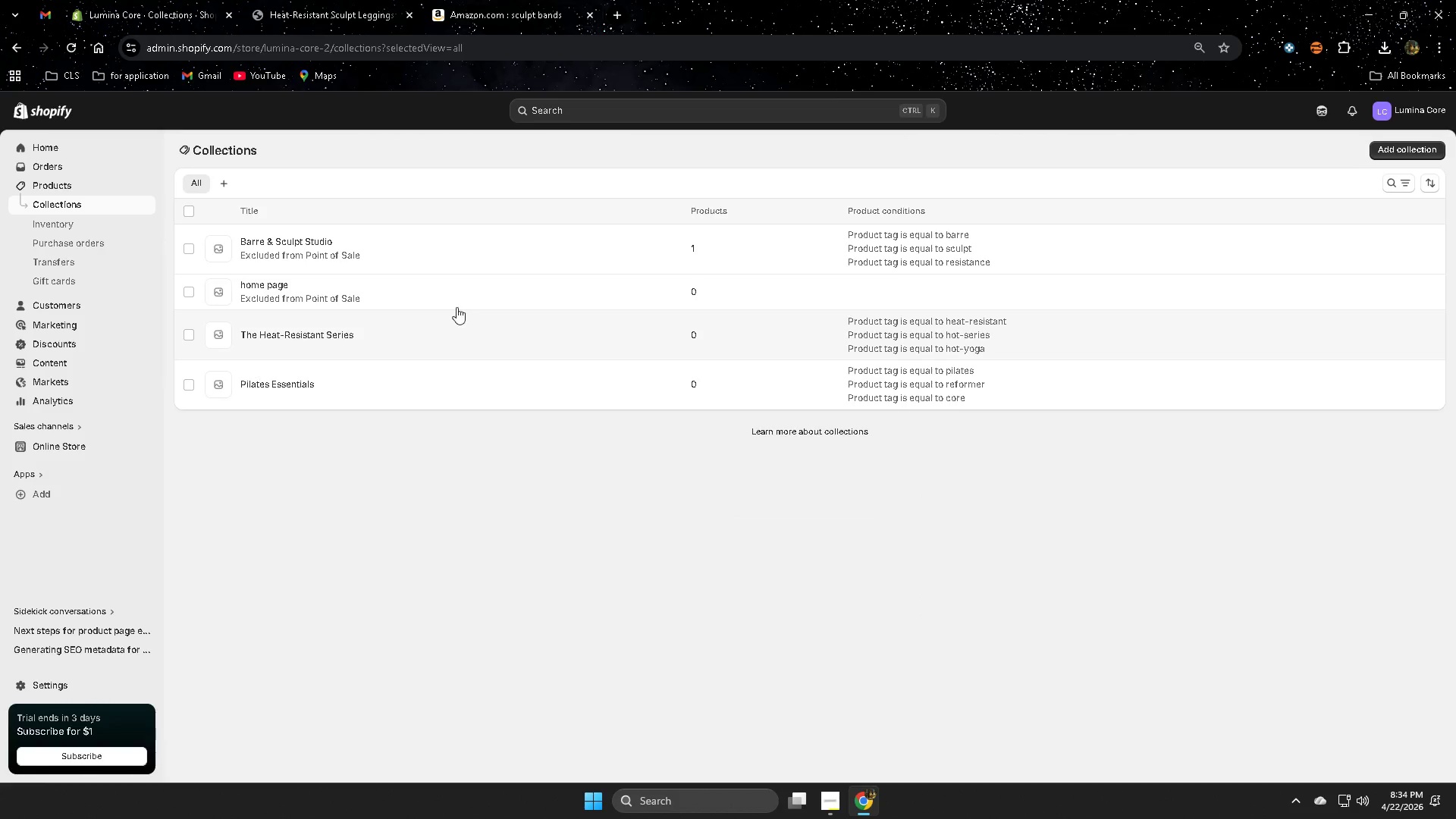 
left_click([420, 330])
 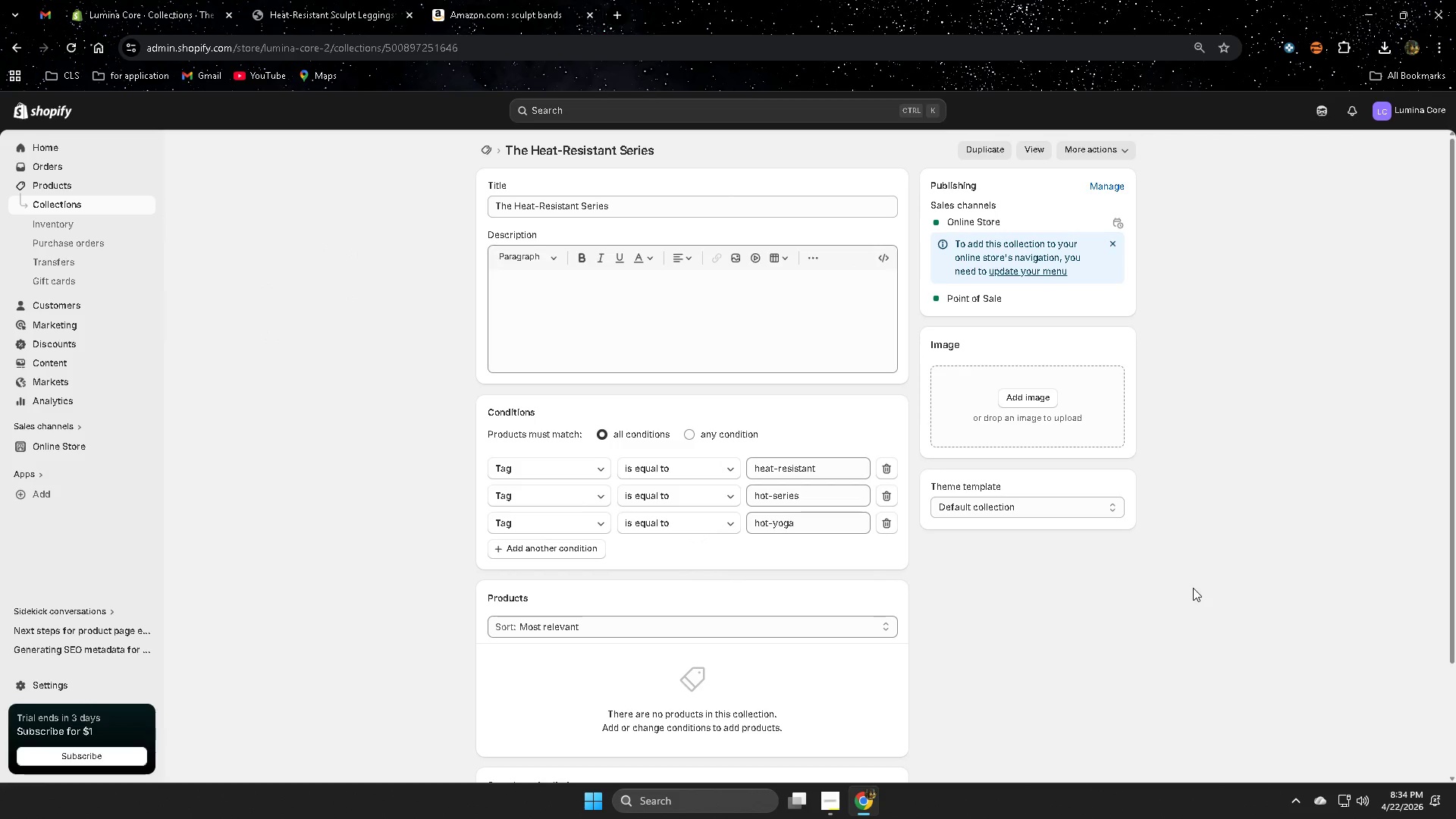 
scroll: coordinate [1185, 588], scroll_direction: none, amount: 0.0
 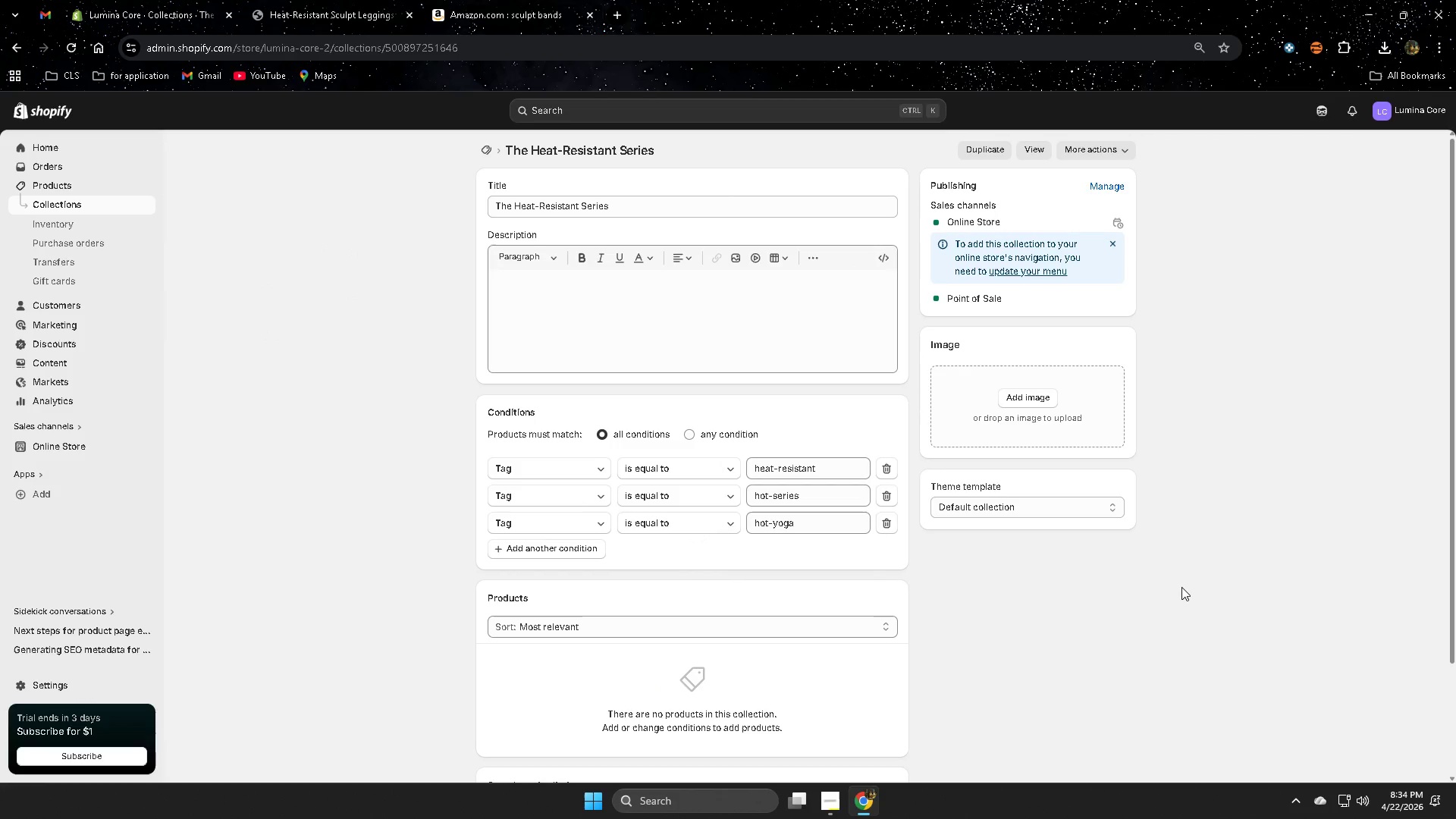 
scroll: coordinate [1181, 587], scroll_direction: up, amount: 1.0
 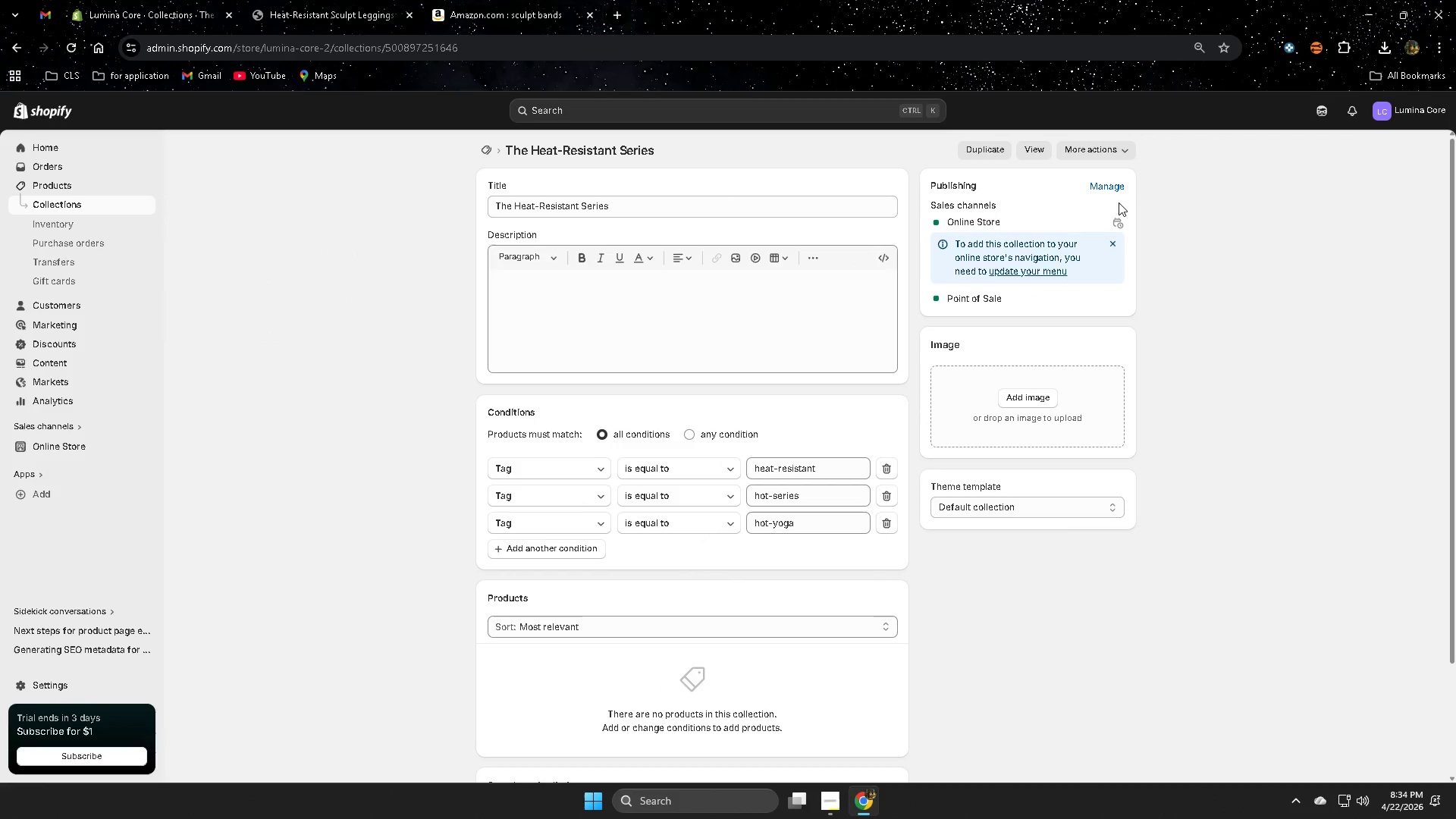 
left_click([1105, 187])
 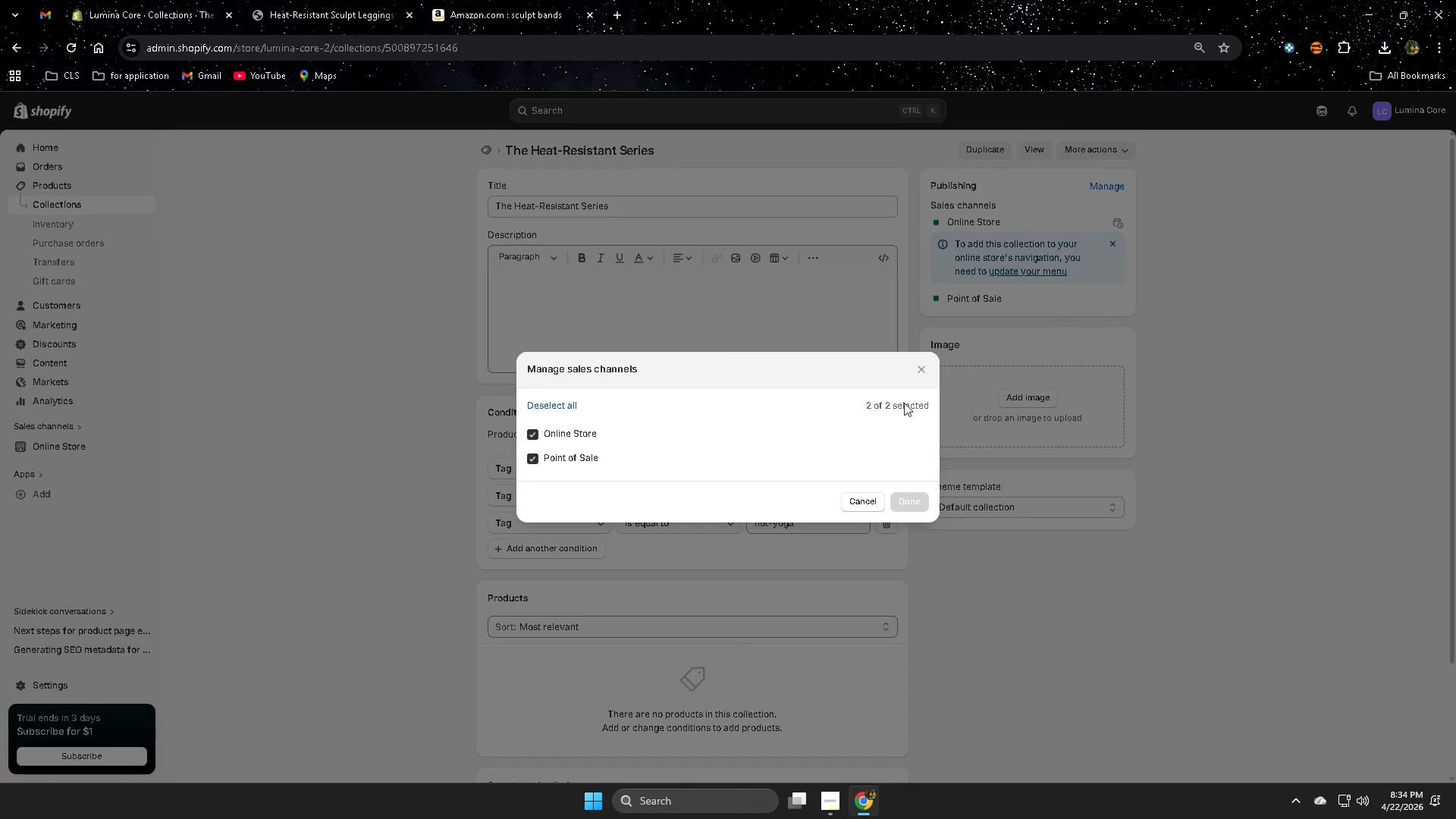 
left_click([923, 364])
 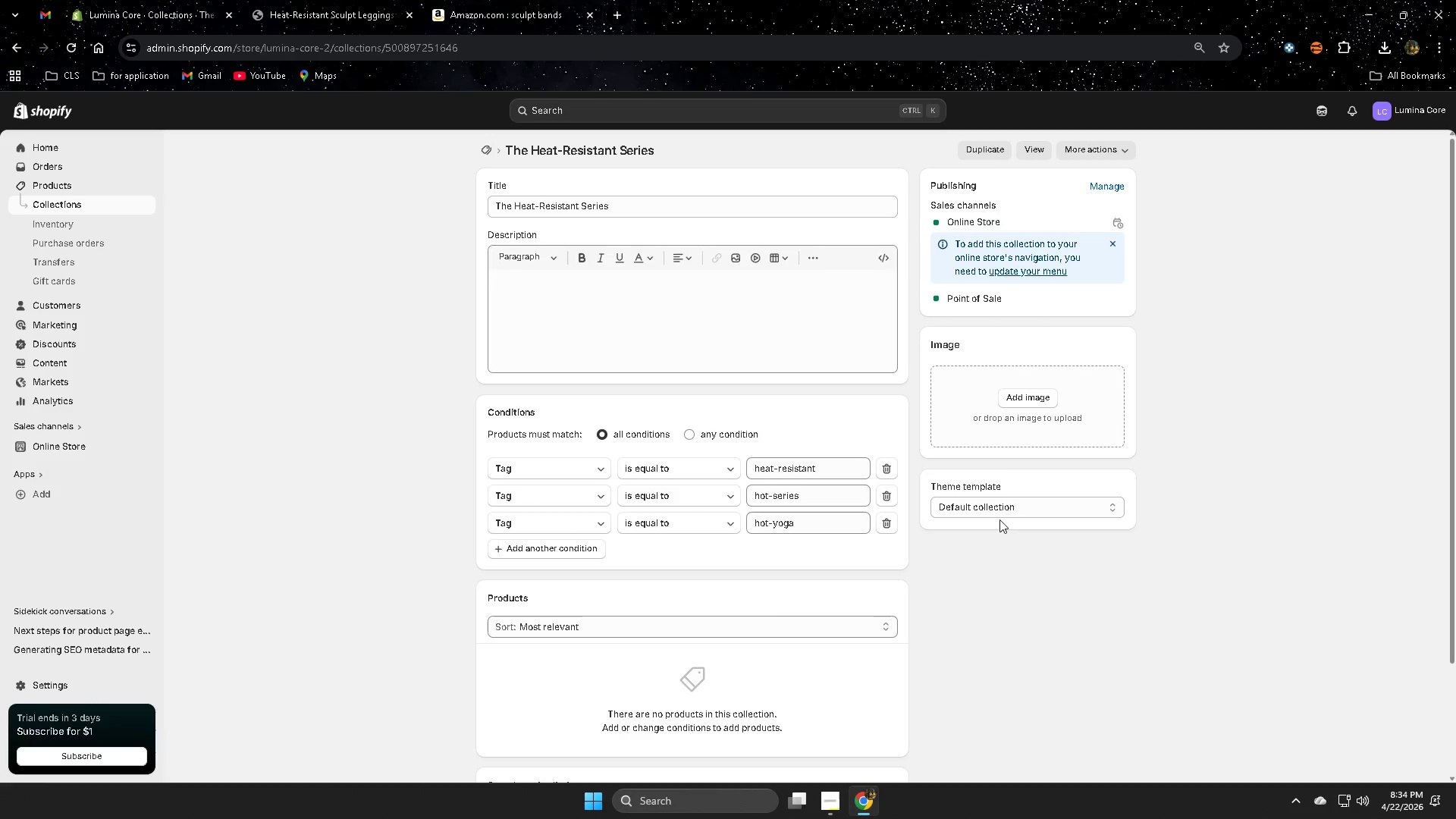 
scroll: coordinate [1012, 657], scroll_direction: down, amount: 3.0
 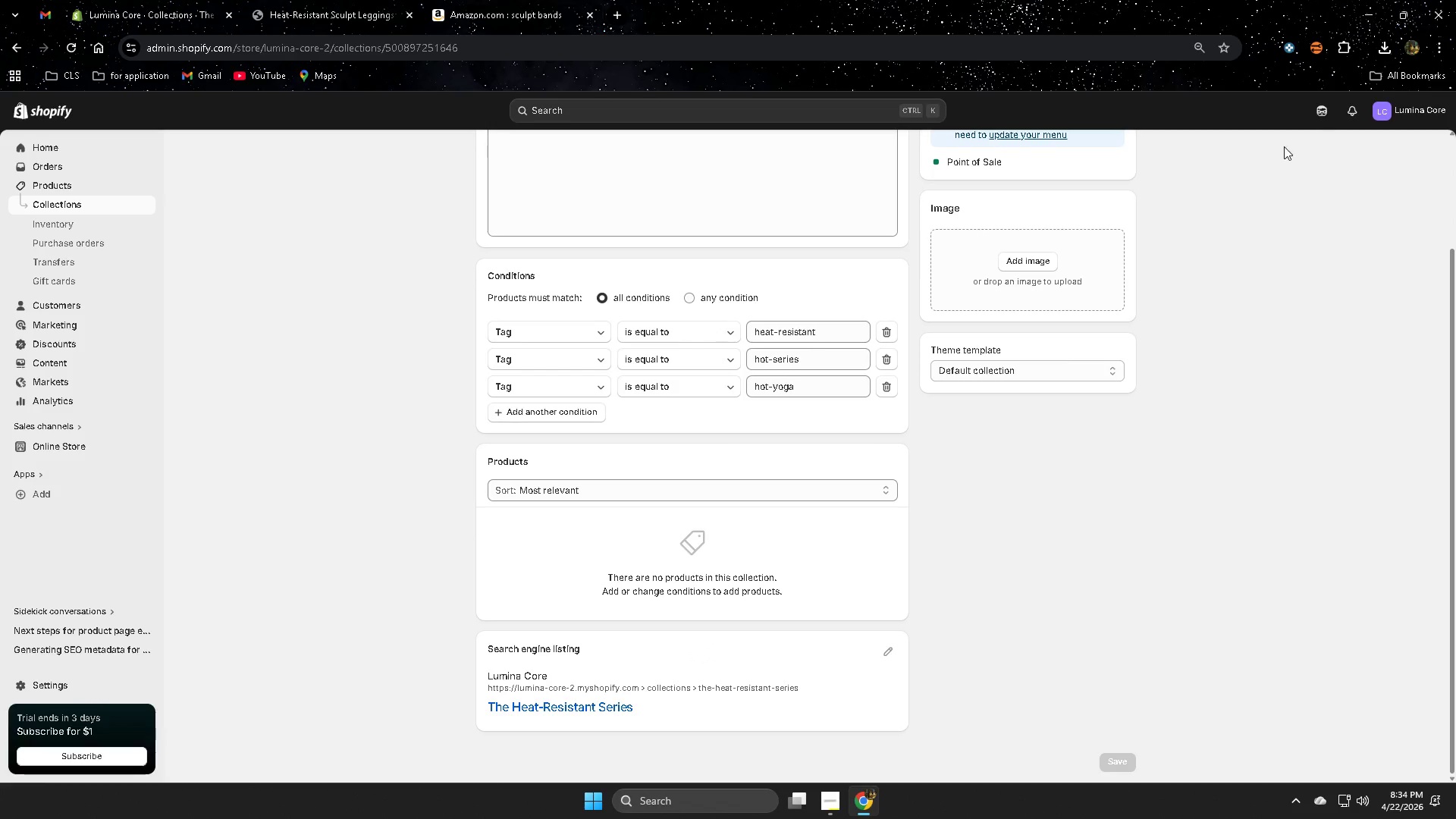 
left_click([1332, 110])
 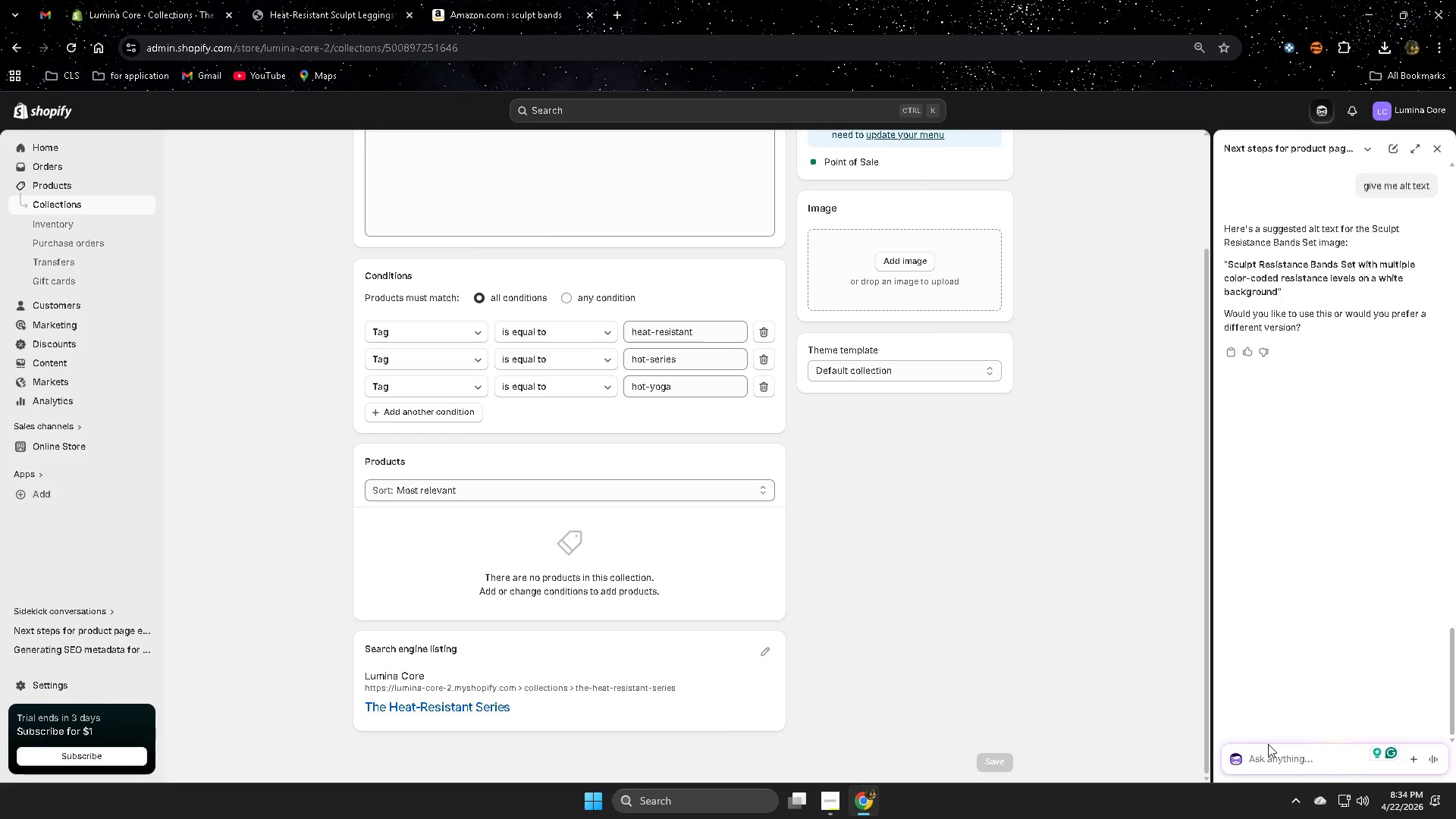 
type(can you)
key(Backspace)
key(Backspace)
key(Backspace)
type(you make all my collectio nsma)
key(Backspace)
key(Backspace)
key(Backspace)
key(Backspace)
type(n)
key(Backspace)
key(Backspace)
type(n smaart collection)
 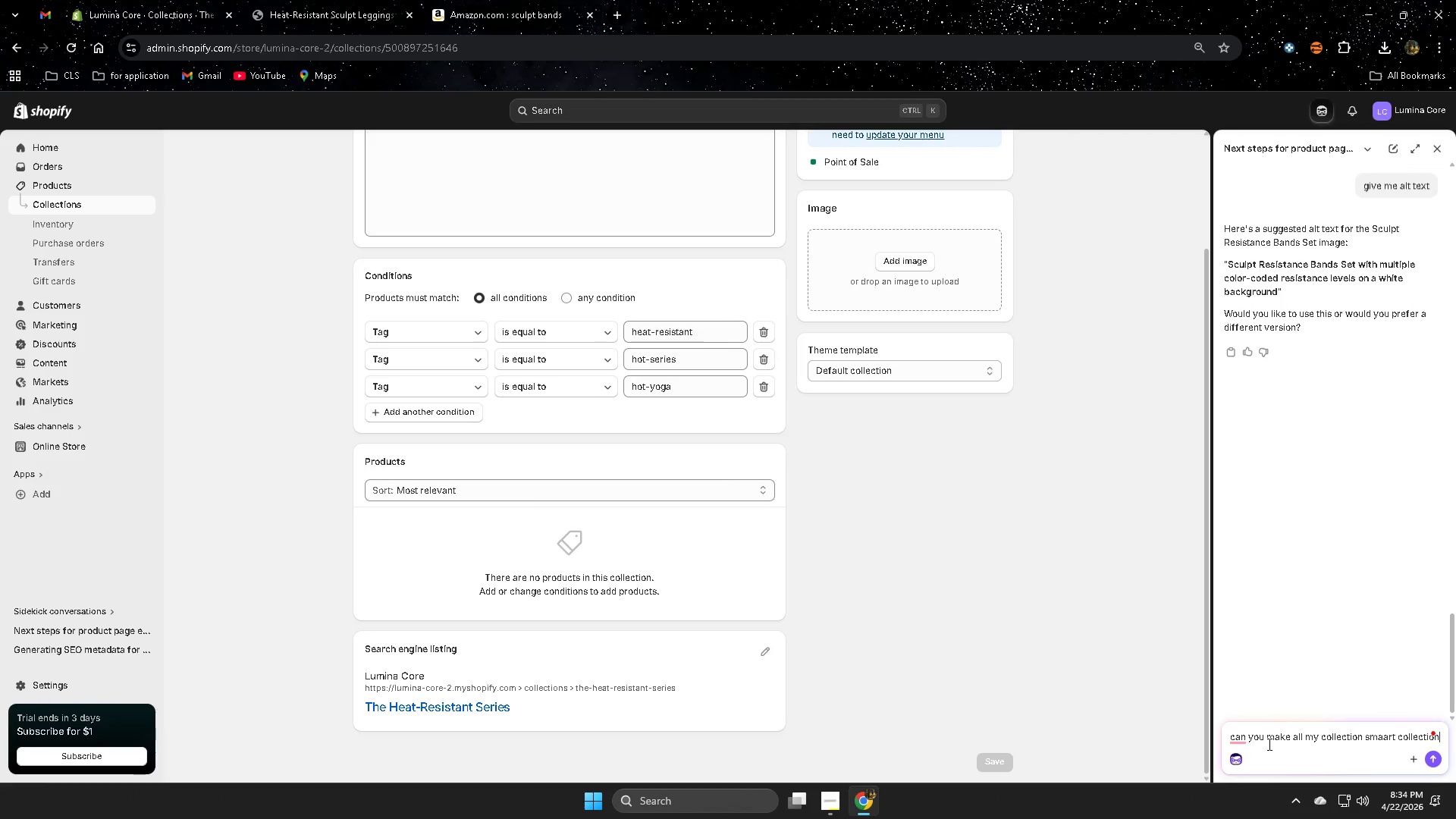 
key(Enter)
 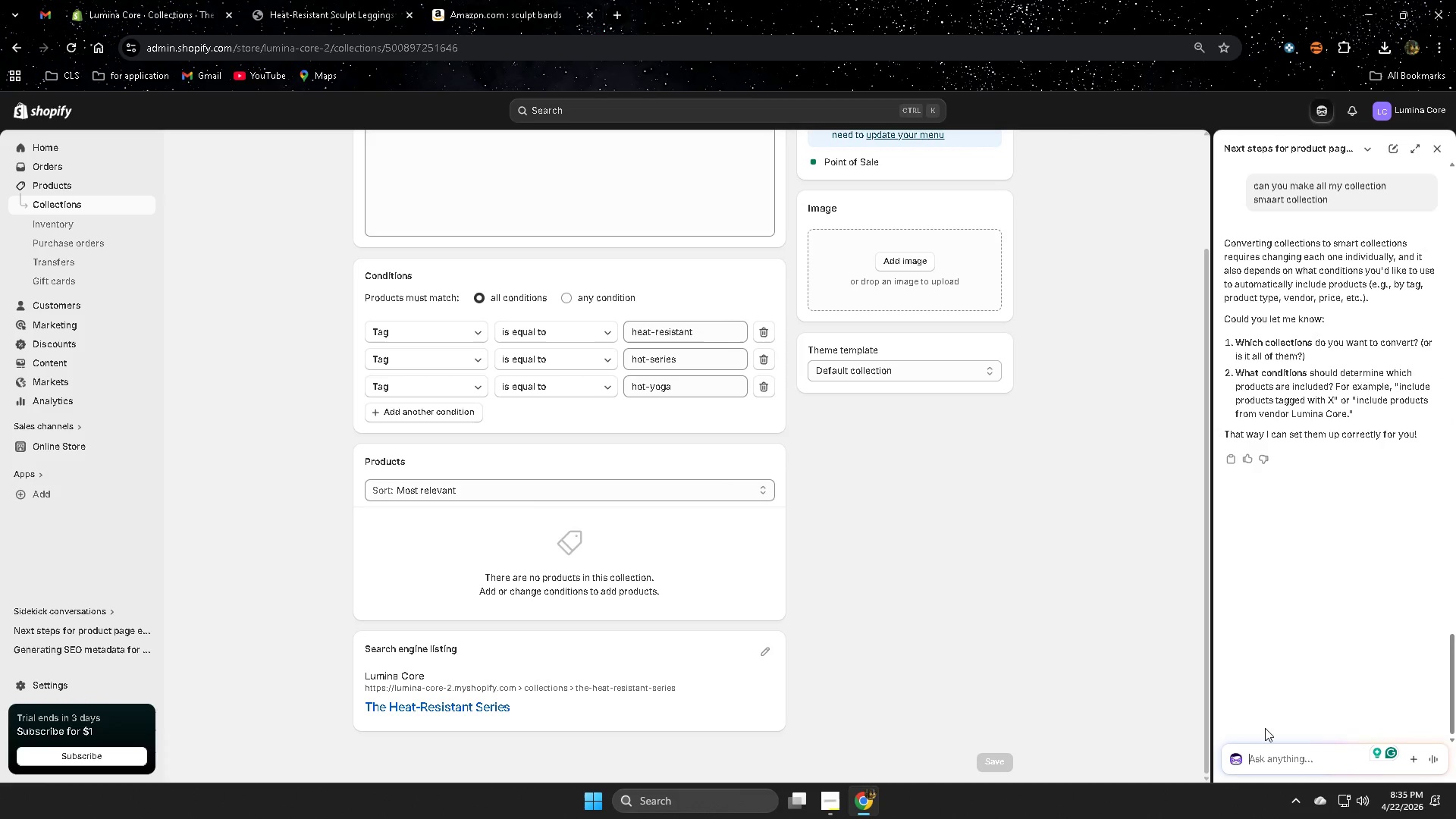 
wait(16.56)
 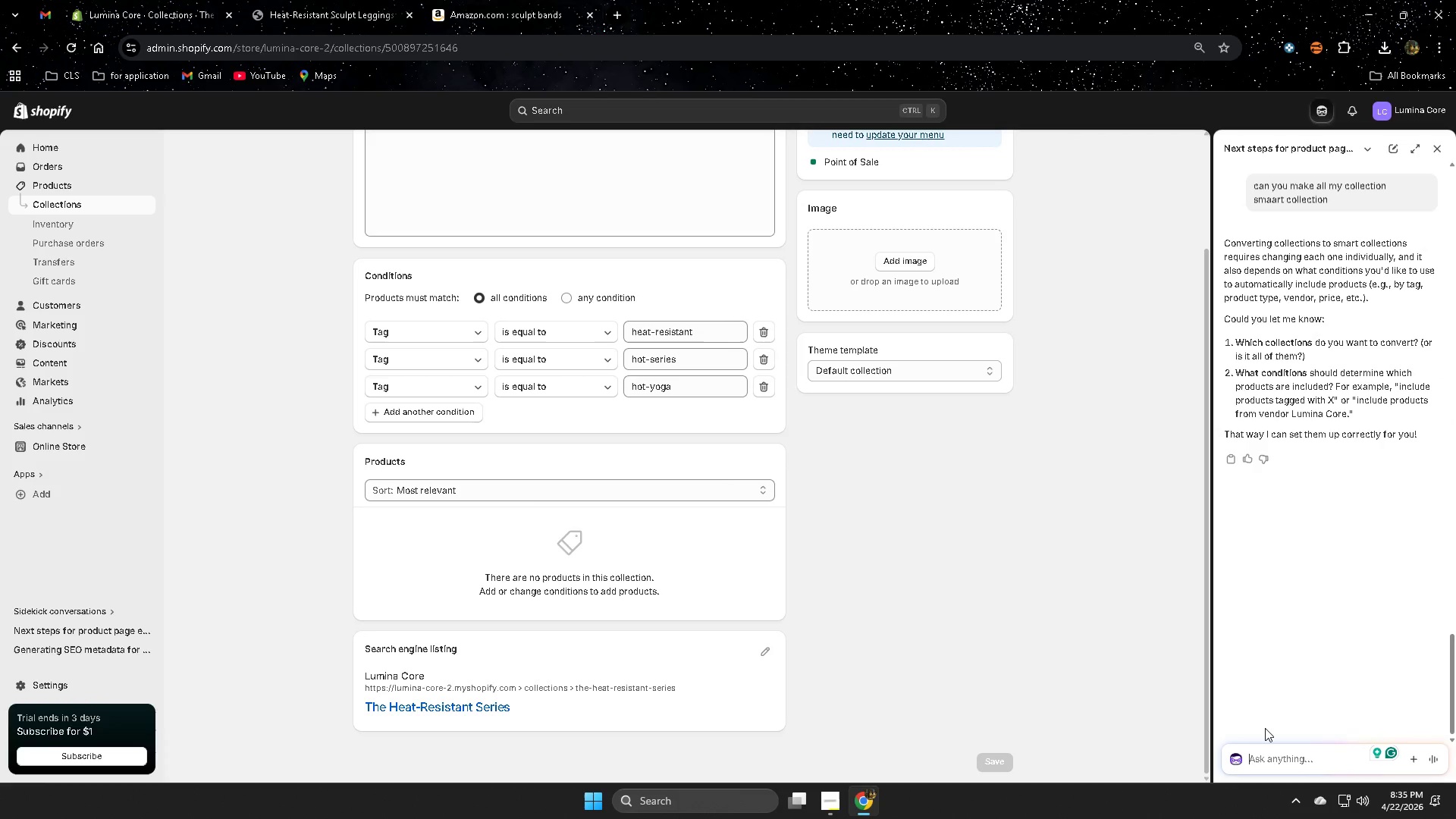 
left_click([1286, 762])
 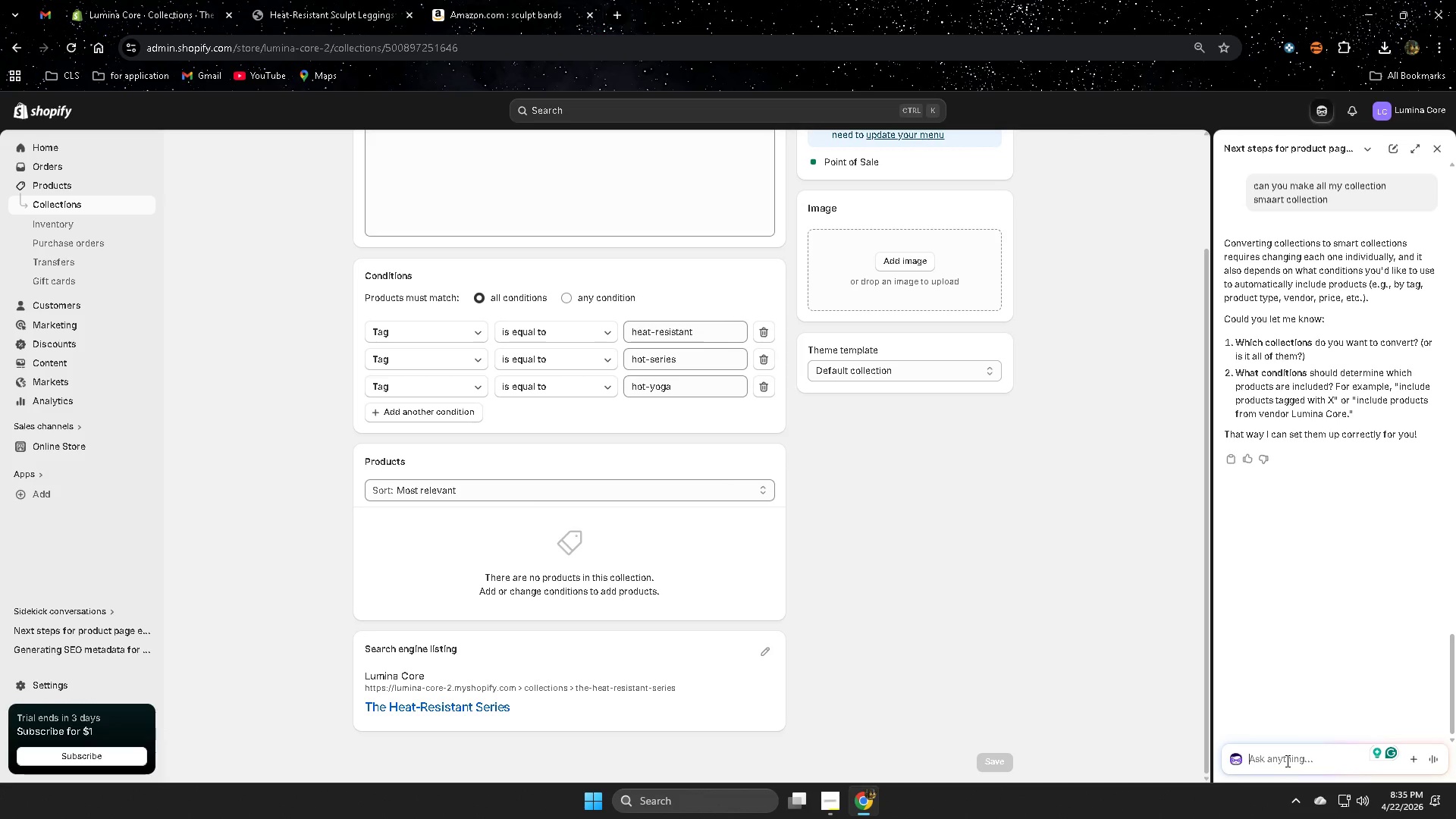 
type(all of them)
 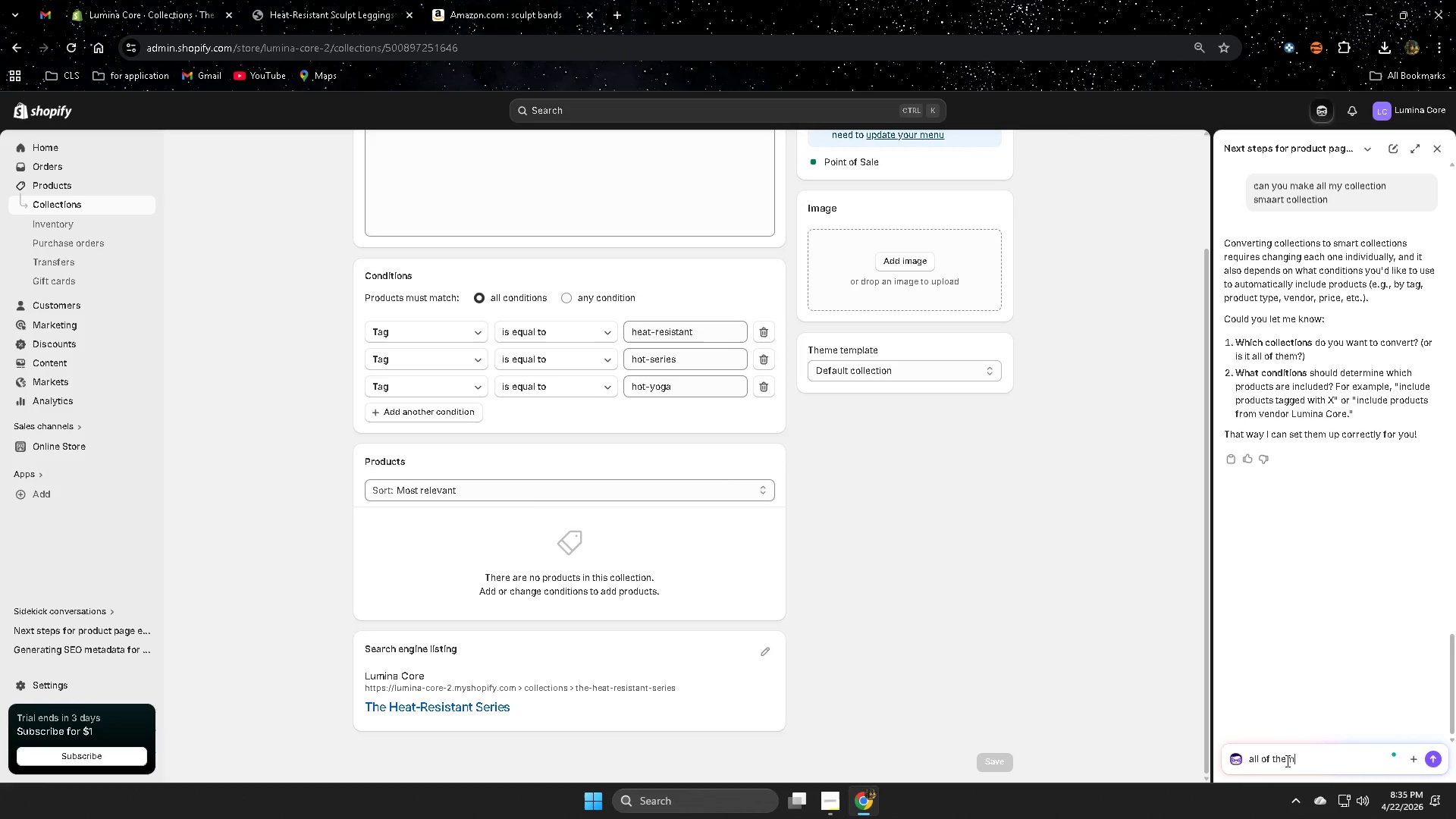 
key(Enter)
 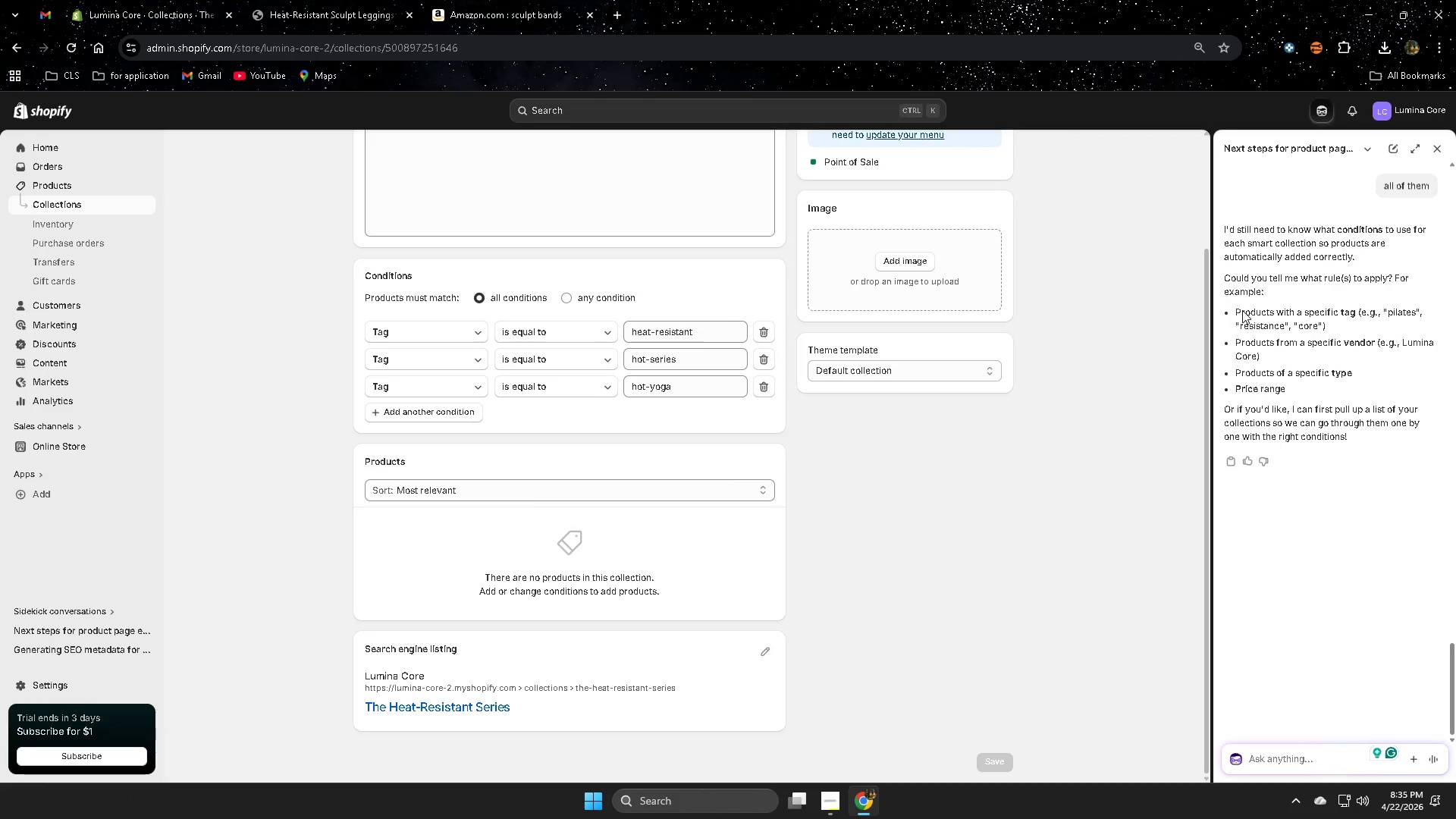 
wait(14.22)
 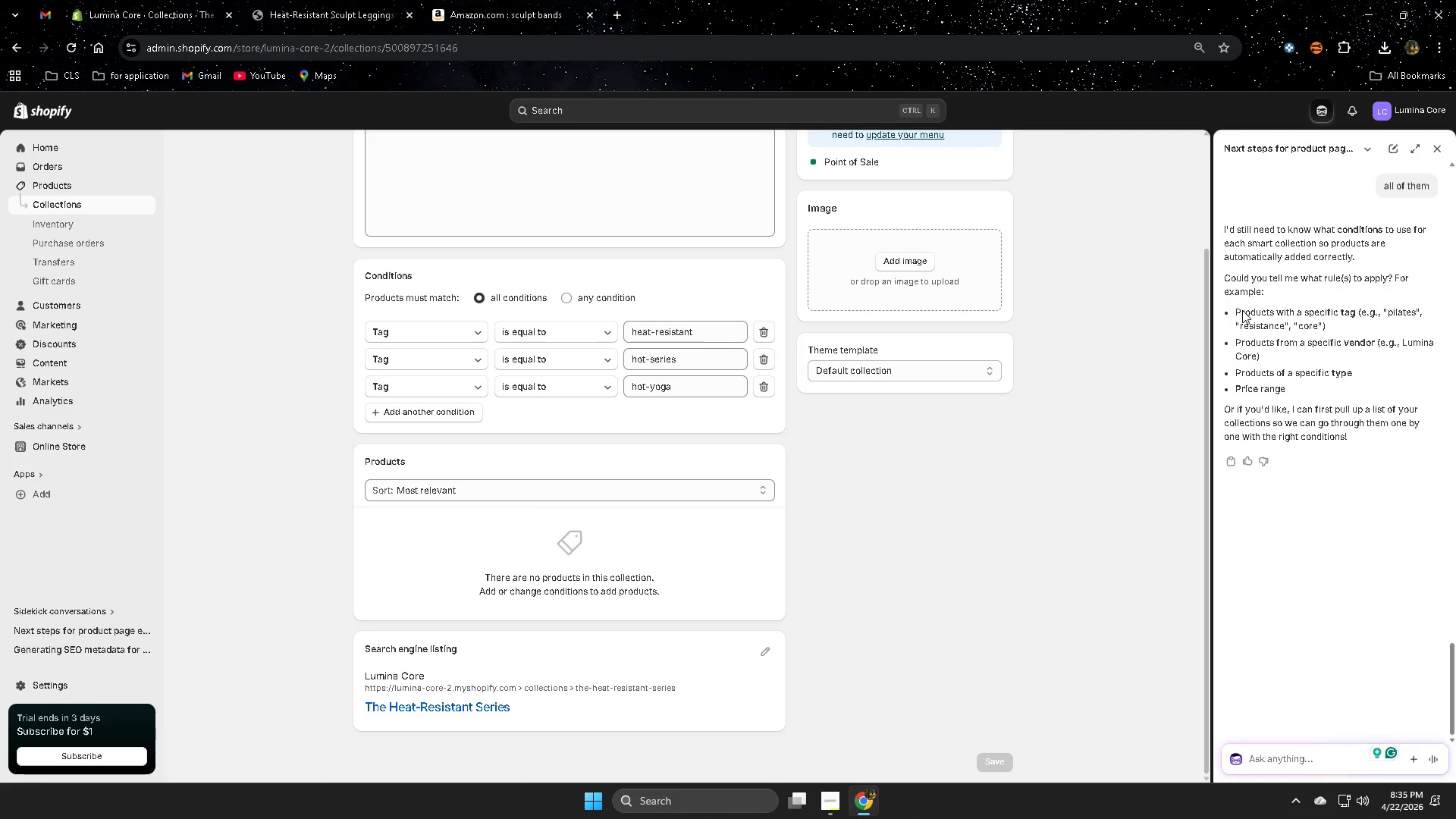 
left_click([1241, 312])
 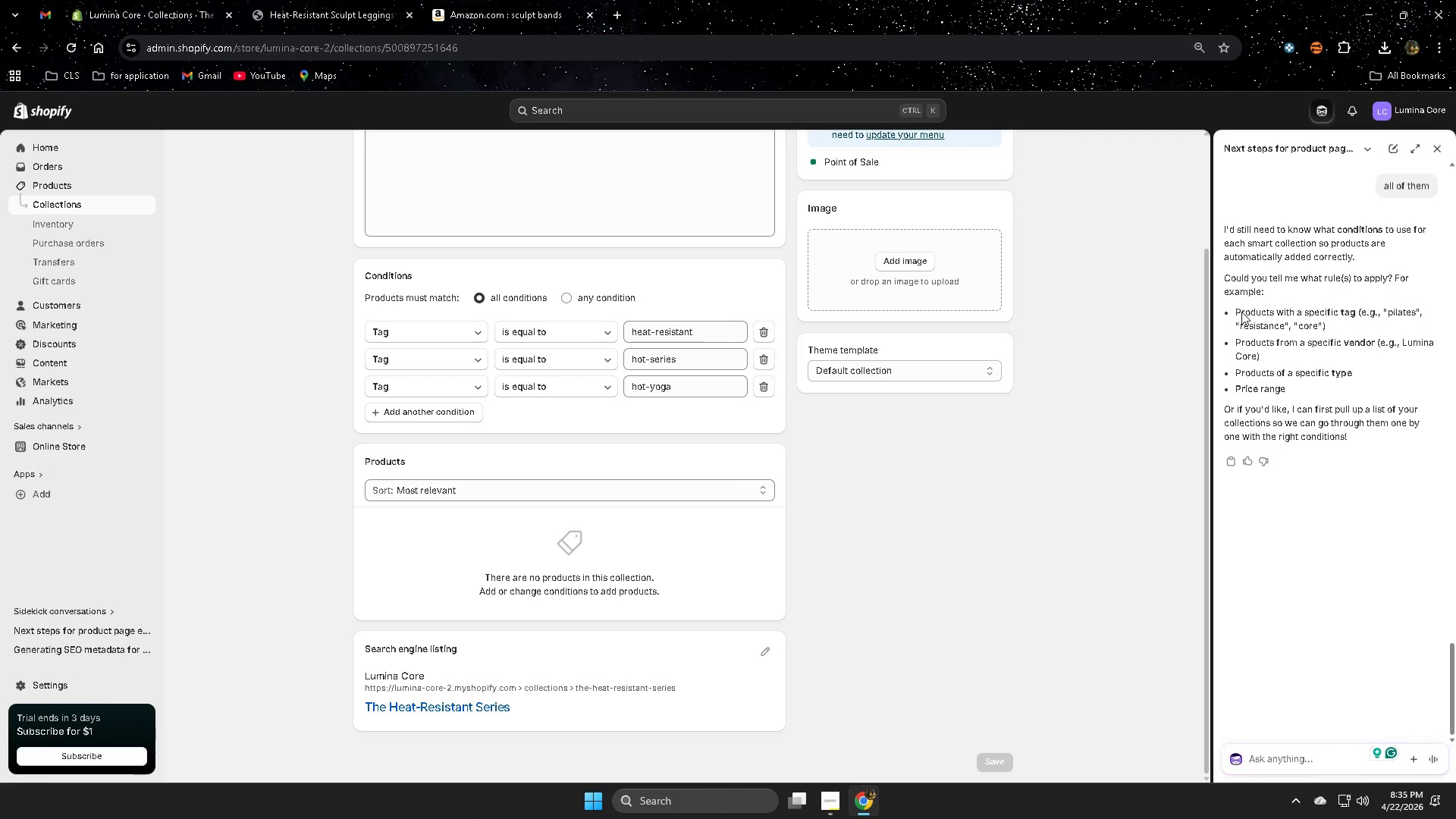 
left_click_drag(start_coordinate=[1241, 312], to_coordinate=[1357, 312])
 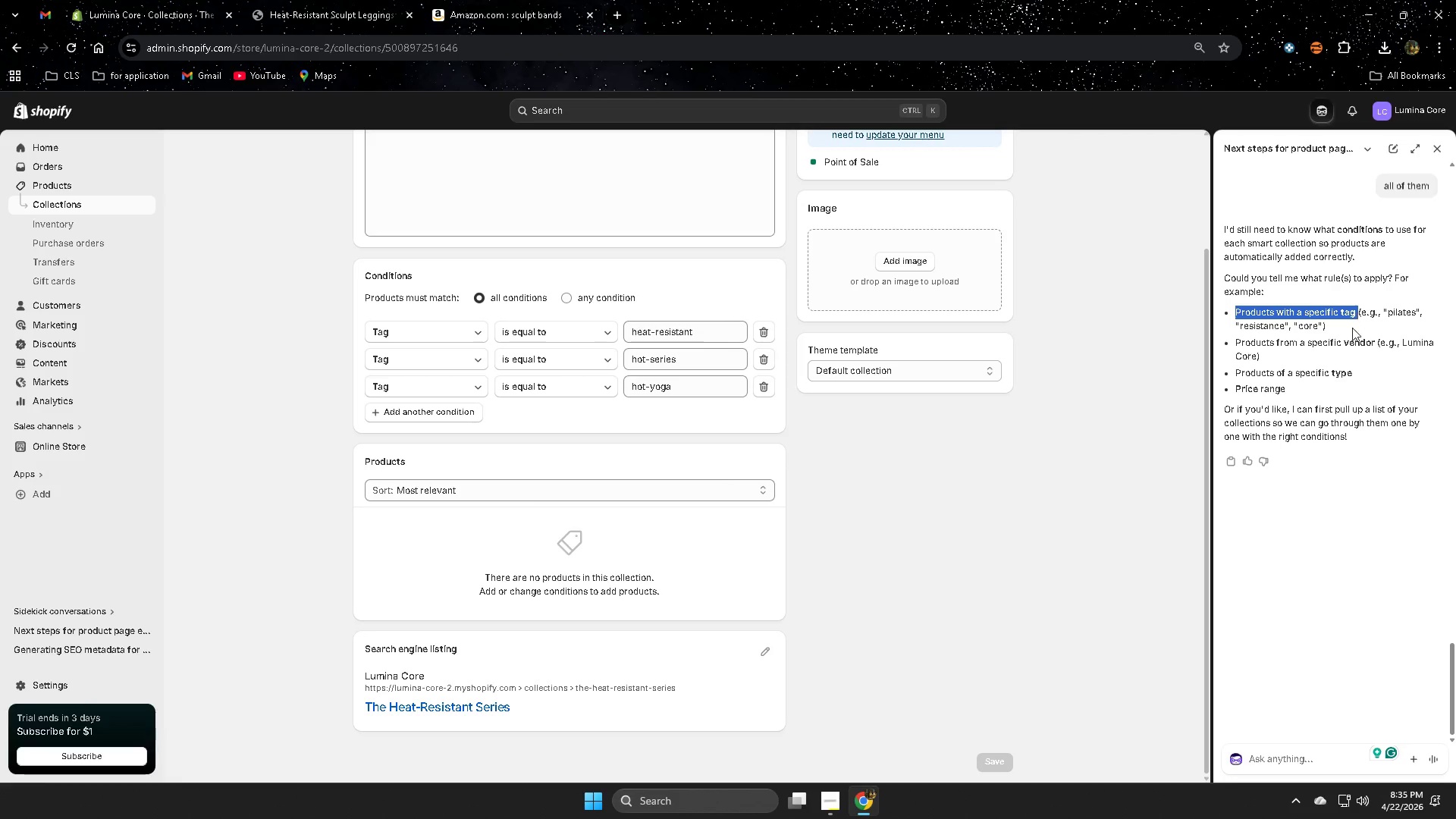 
key(Control+ControlLeft)
 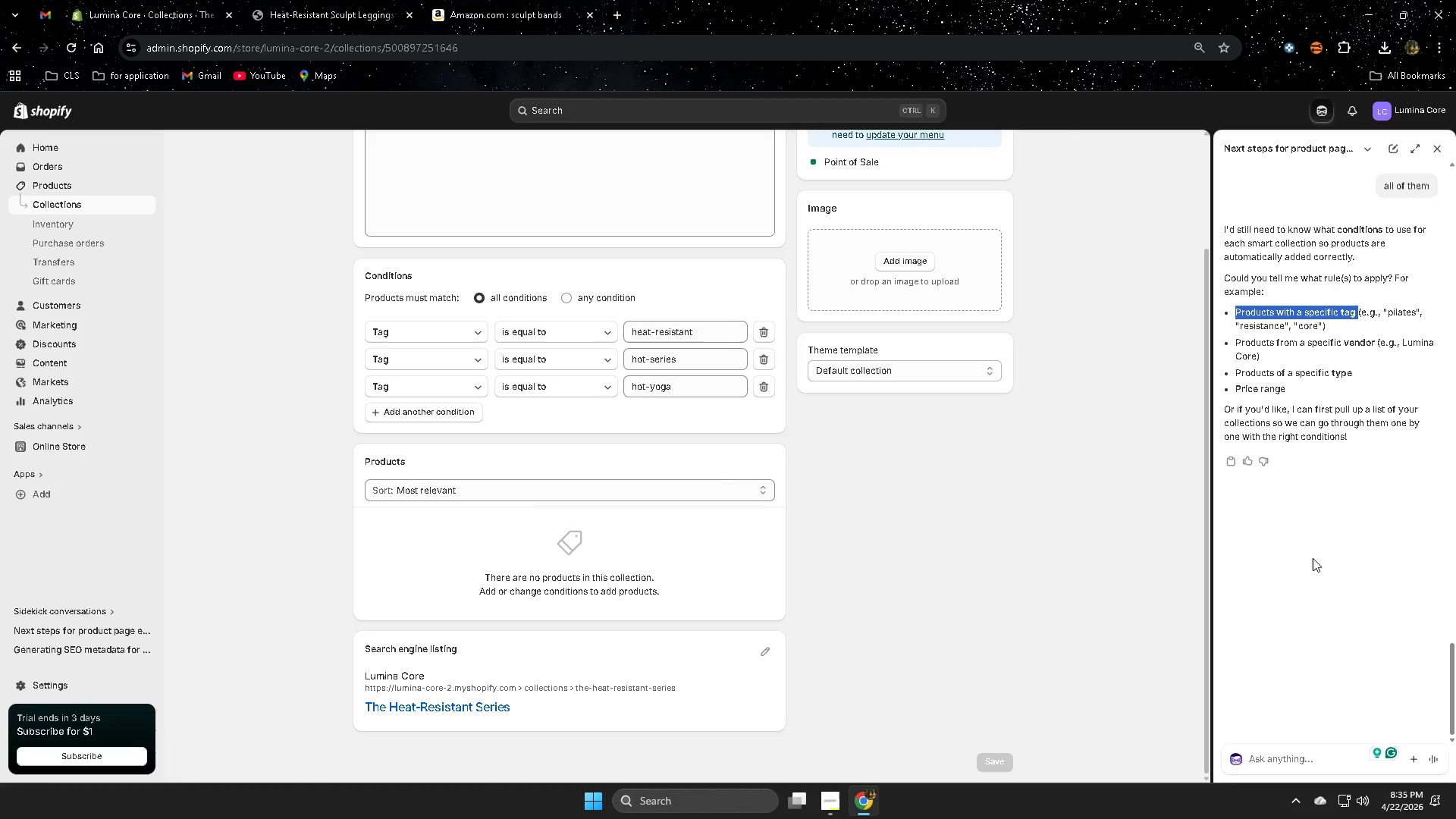 
key(Control+C)
 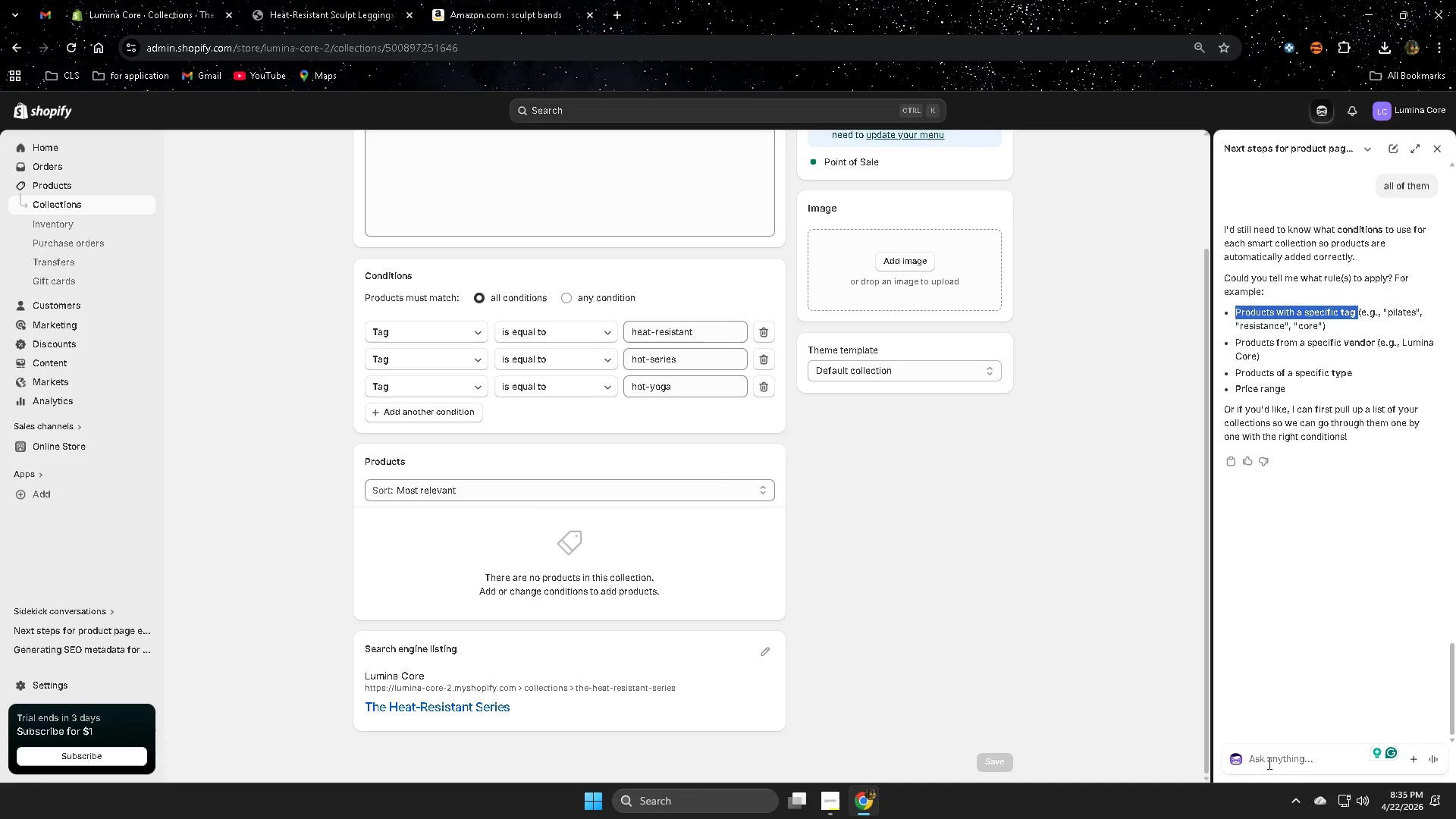 
left_click([1268, 763])
 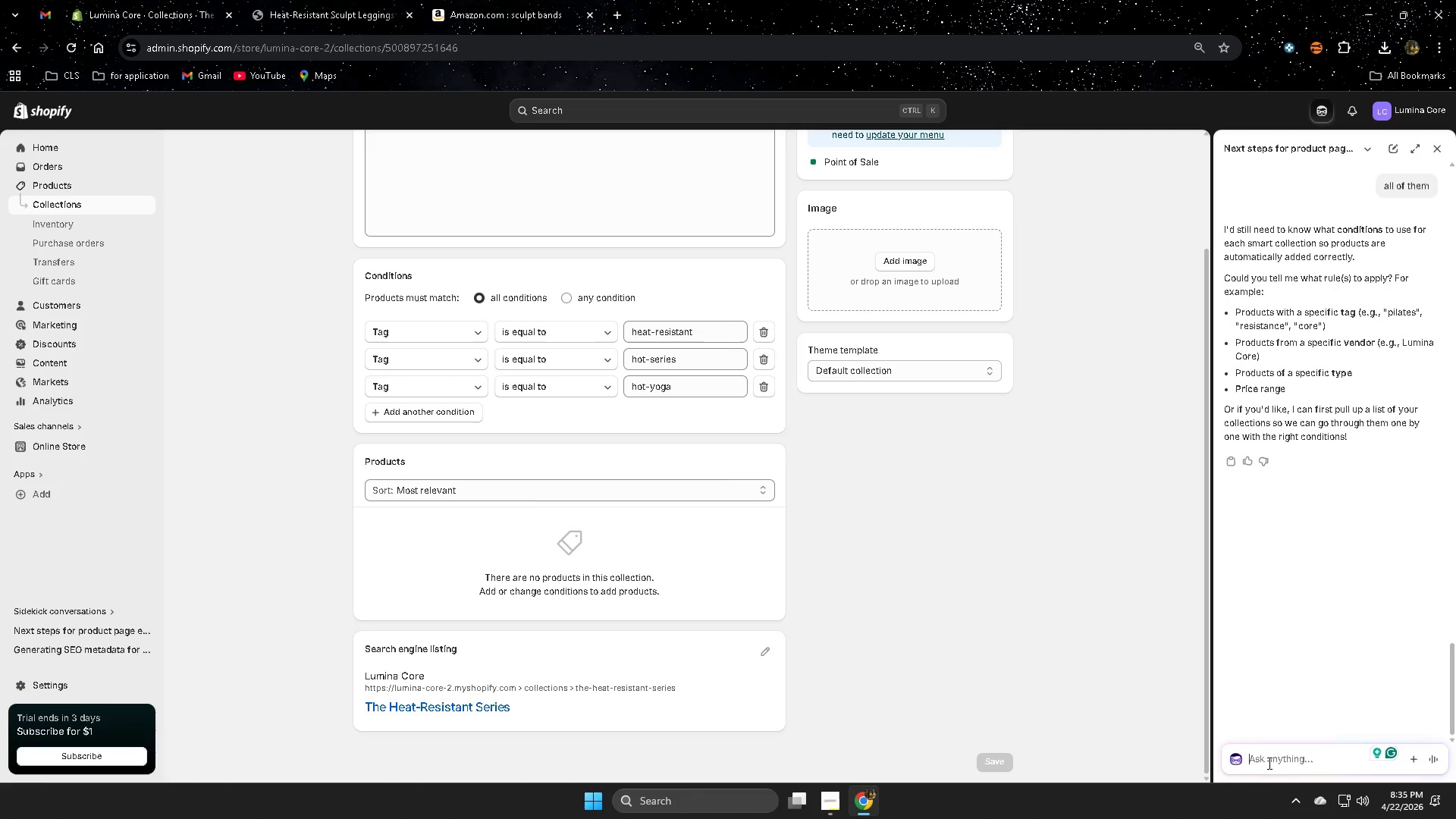 
key(Control+ControlLeft)
 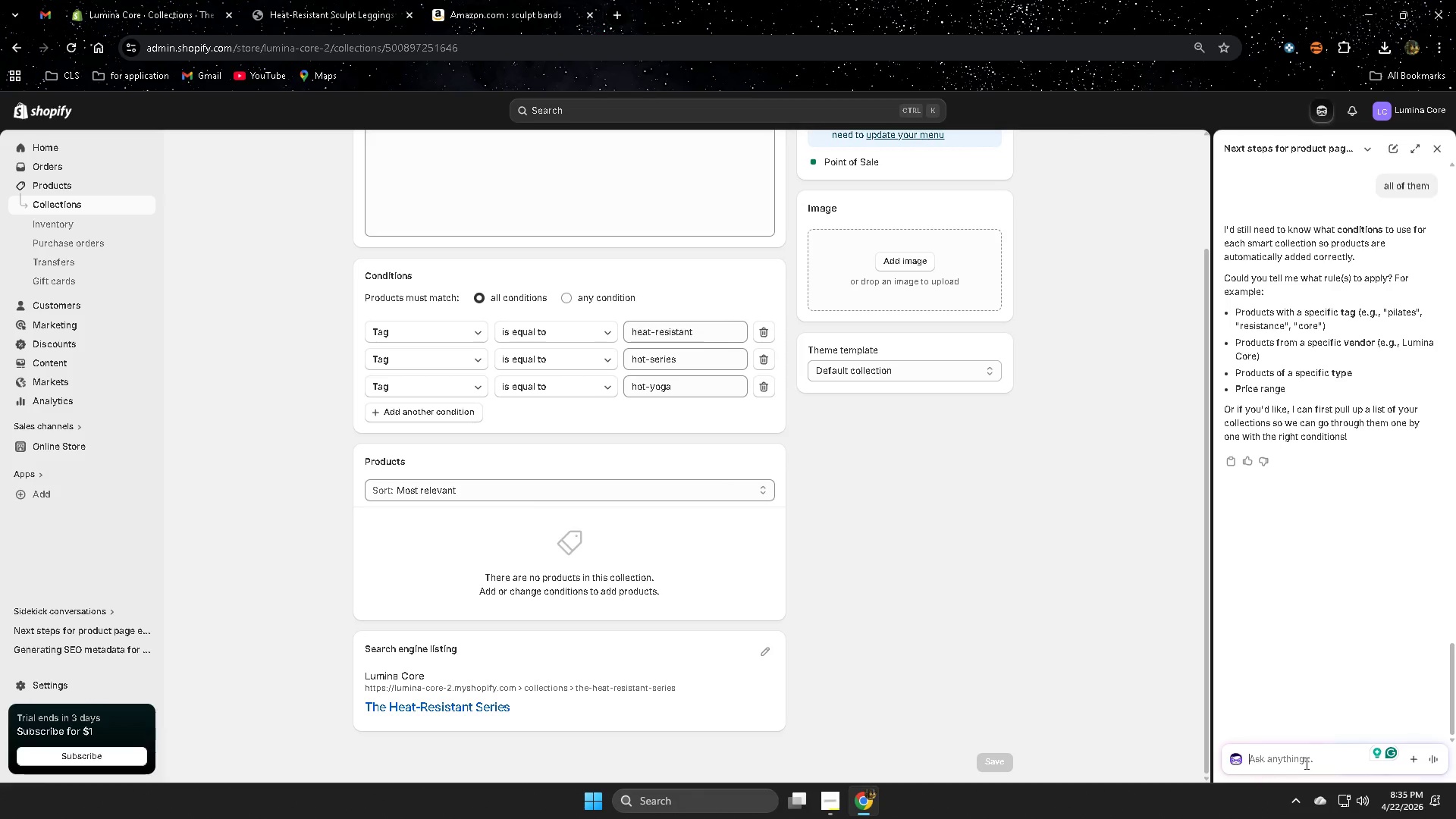 
key(Control+V)
 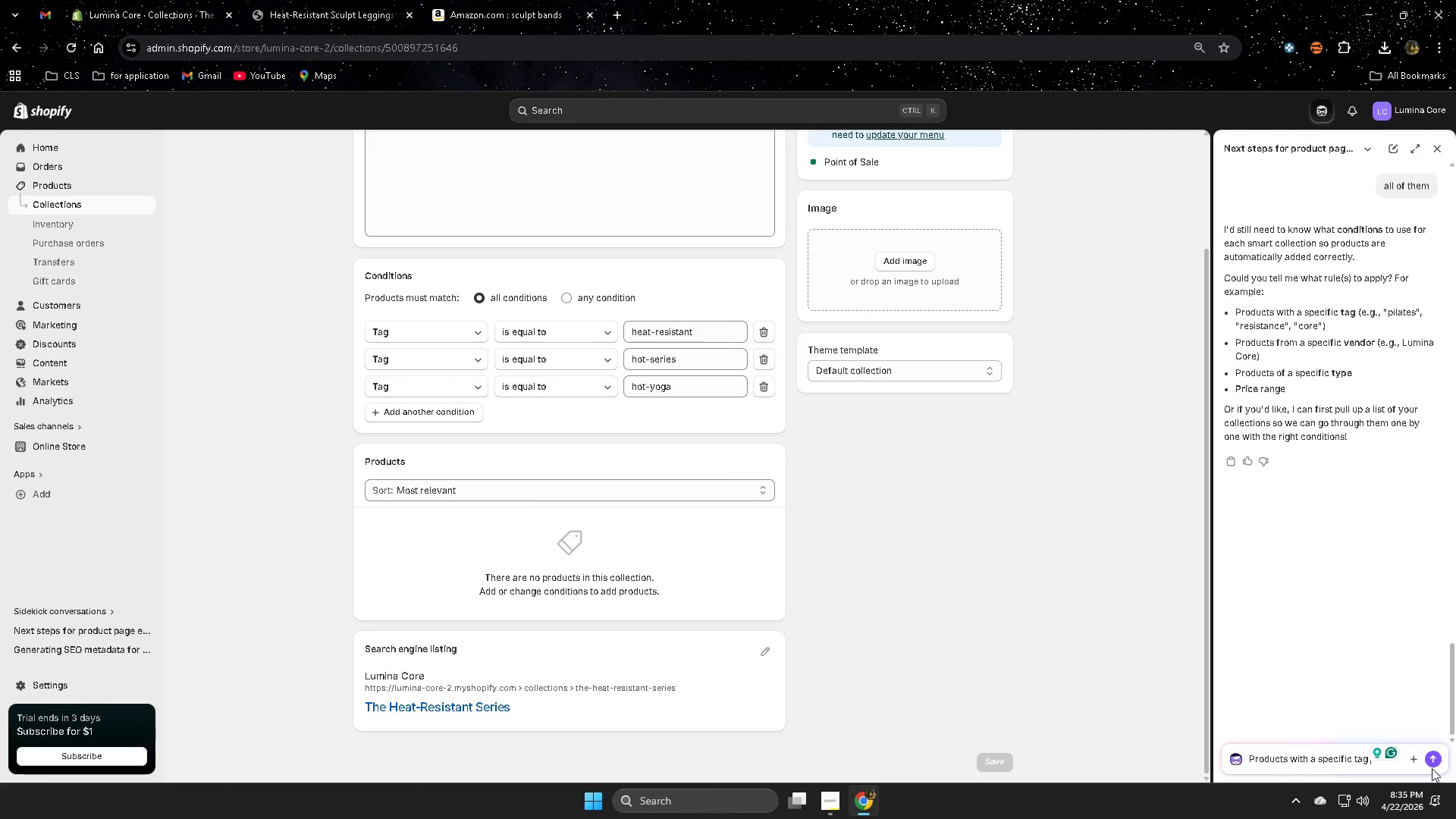 
left_click([1434, 762])
 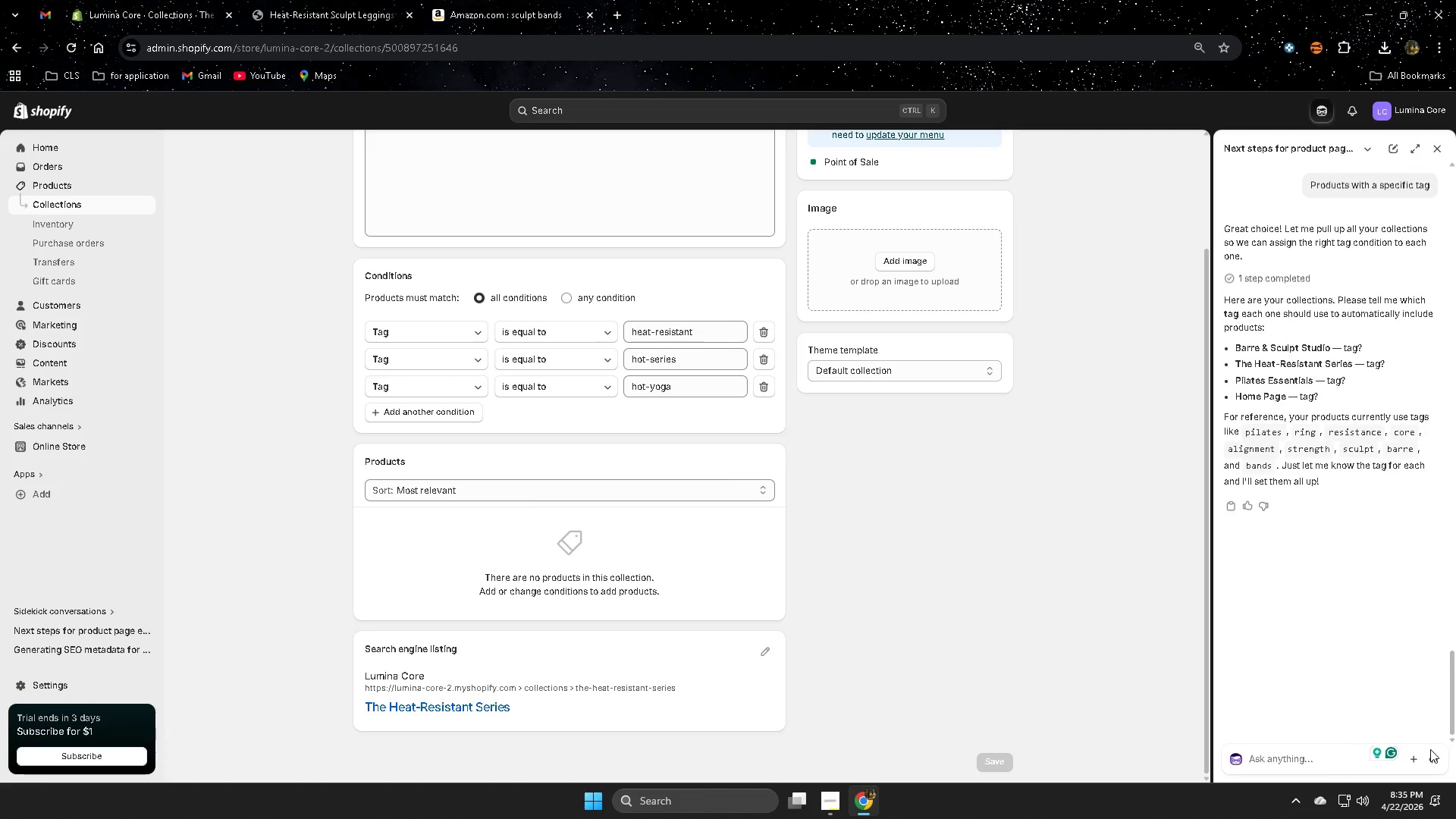 
wait(22.12)
 